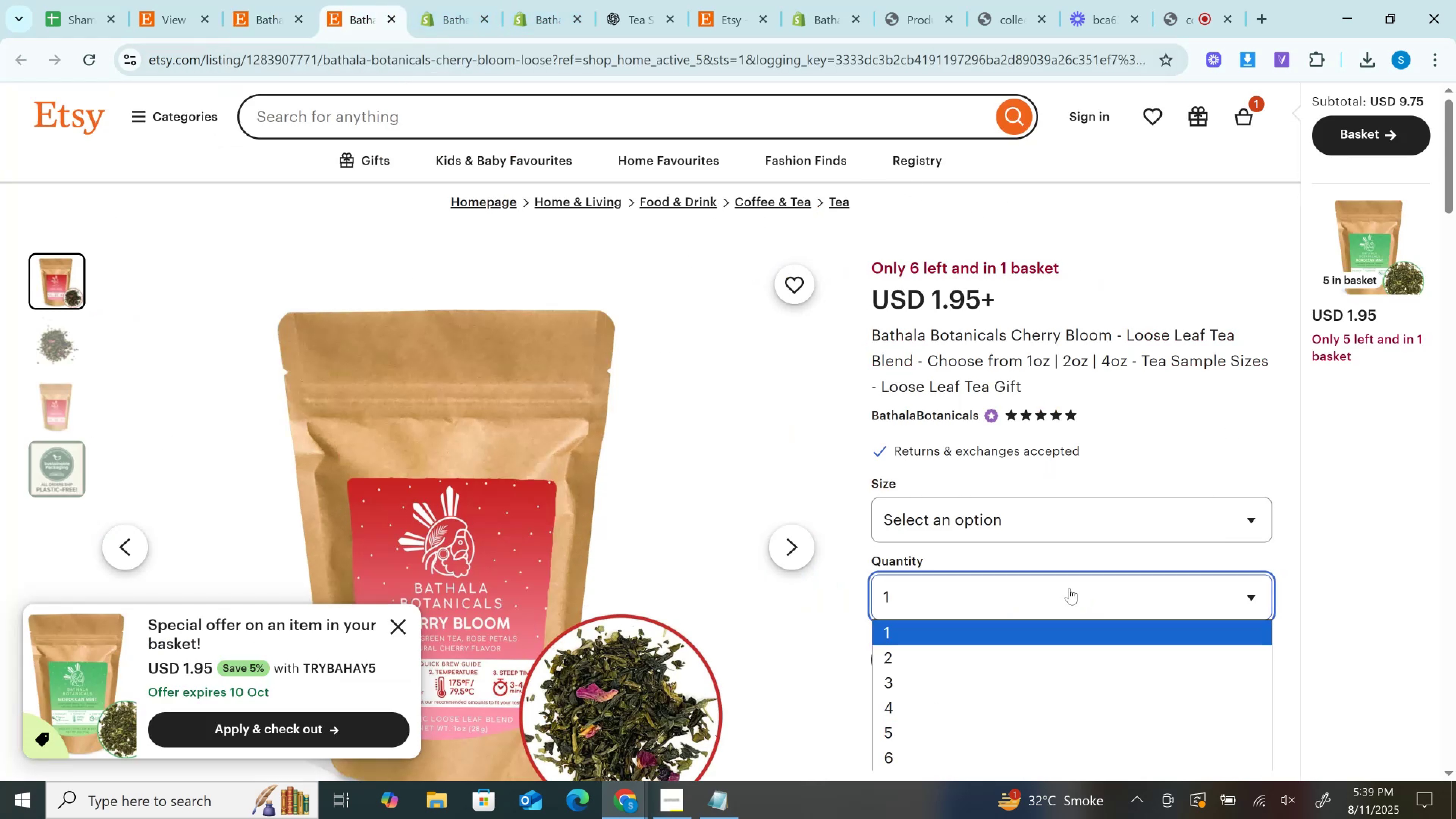 
scroll: coordinate [1069, 588], scroll_direction: down, amount: 3.0
 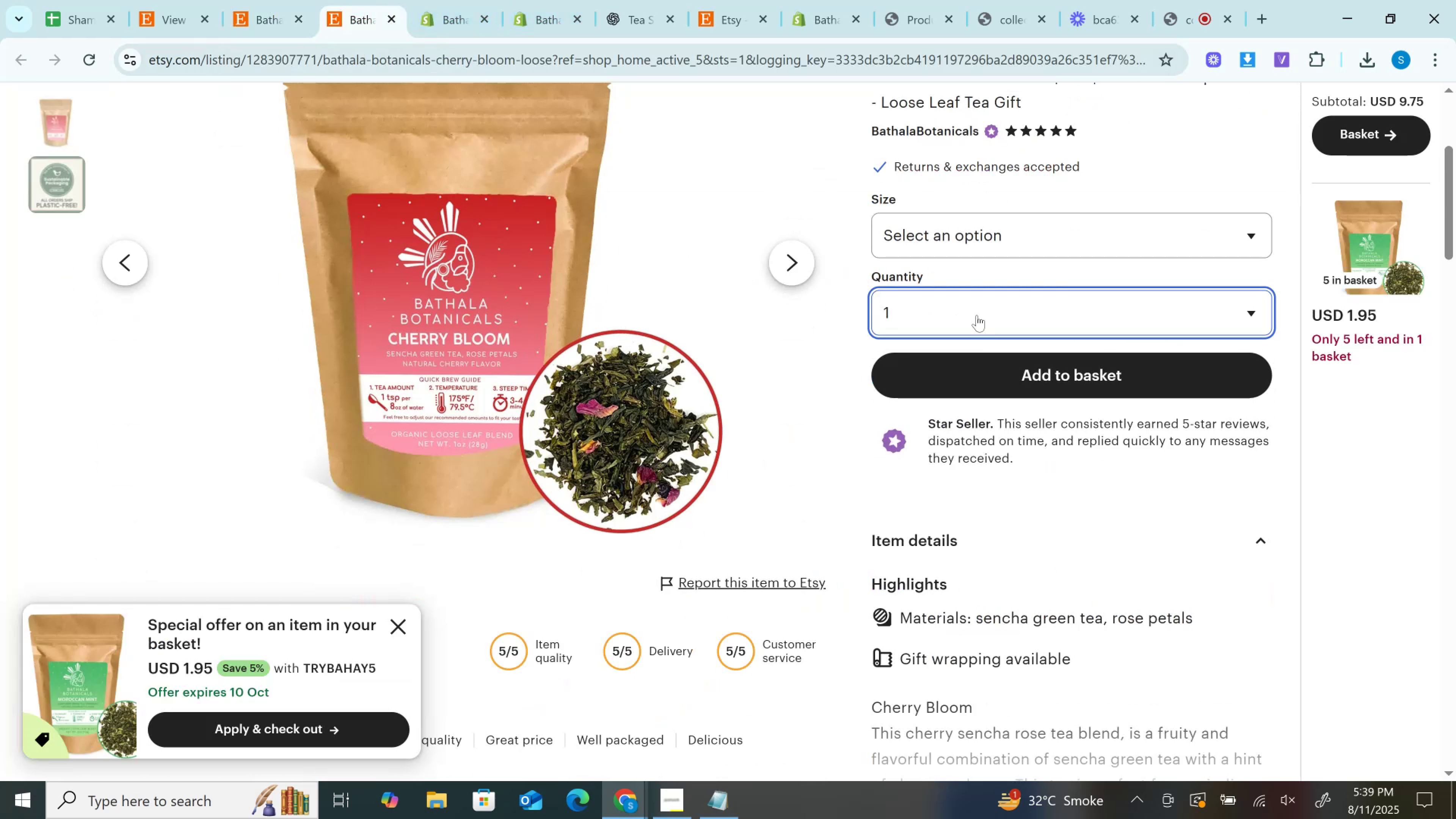 
left_click([975, 311])
 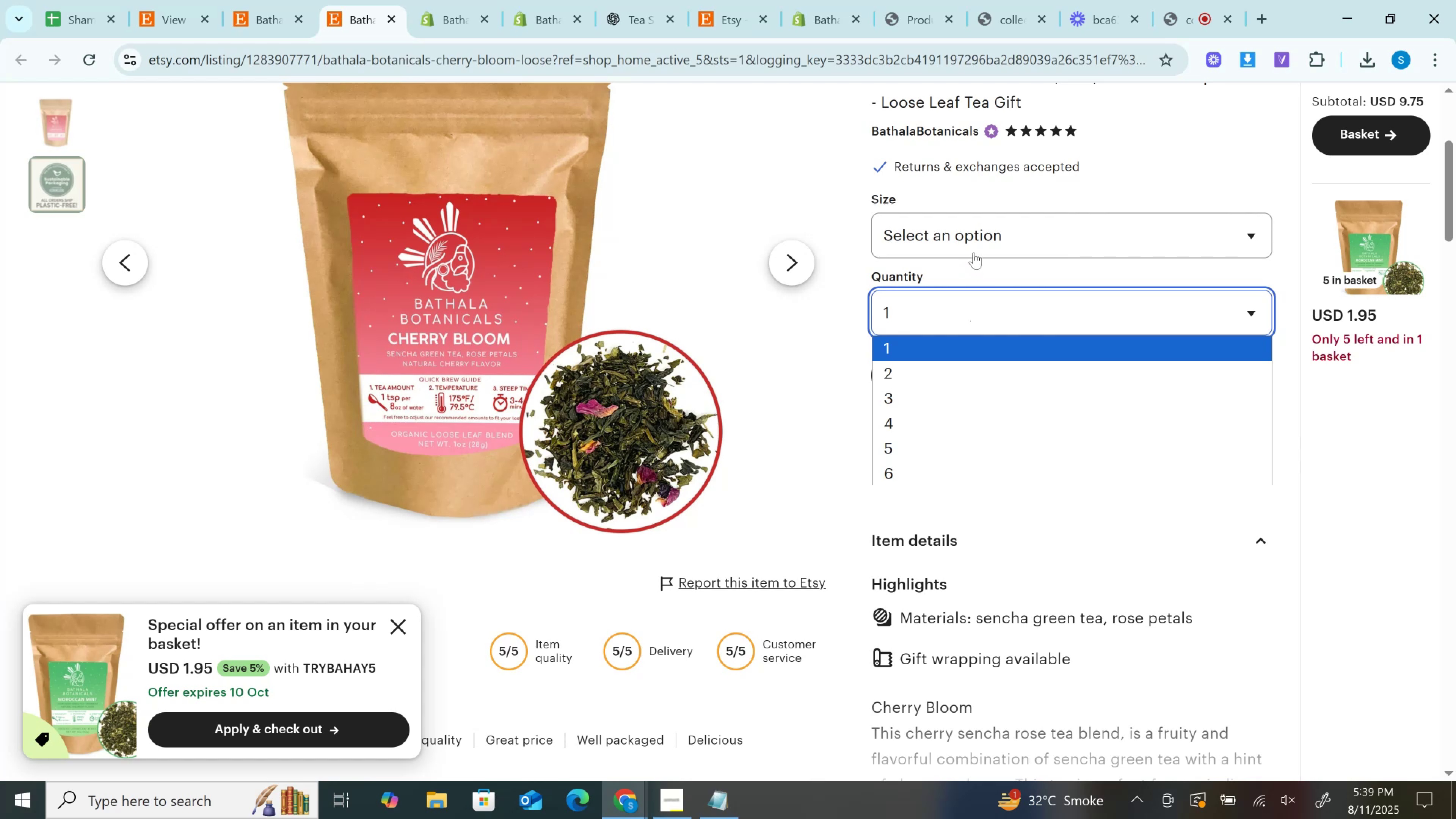 
left_click([968, 240])
 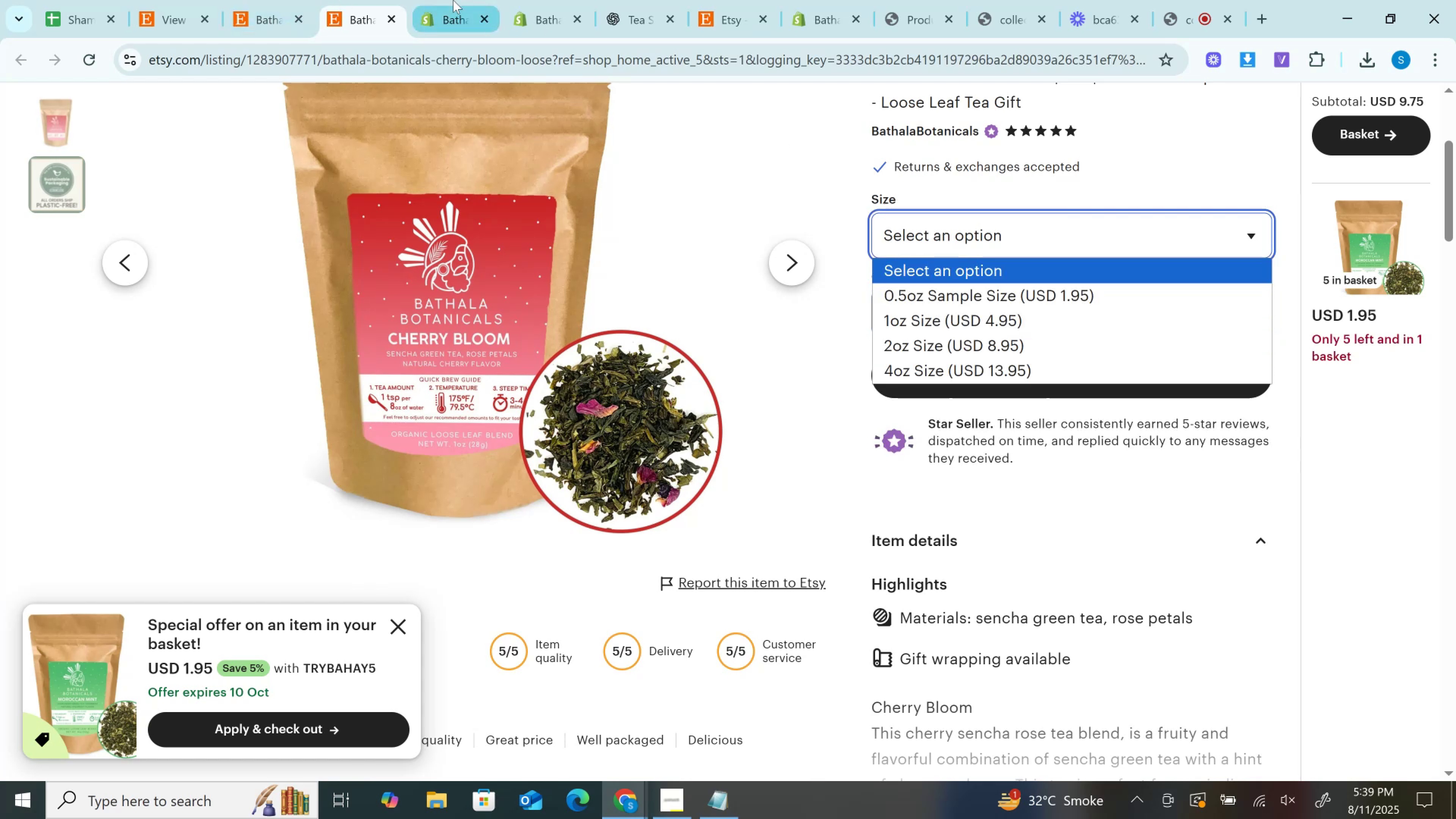 
left_click([453, 0])
 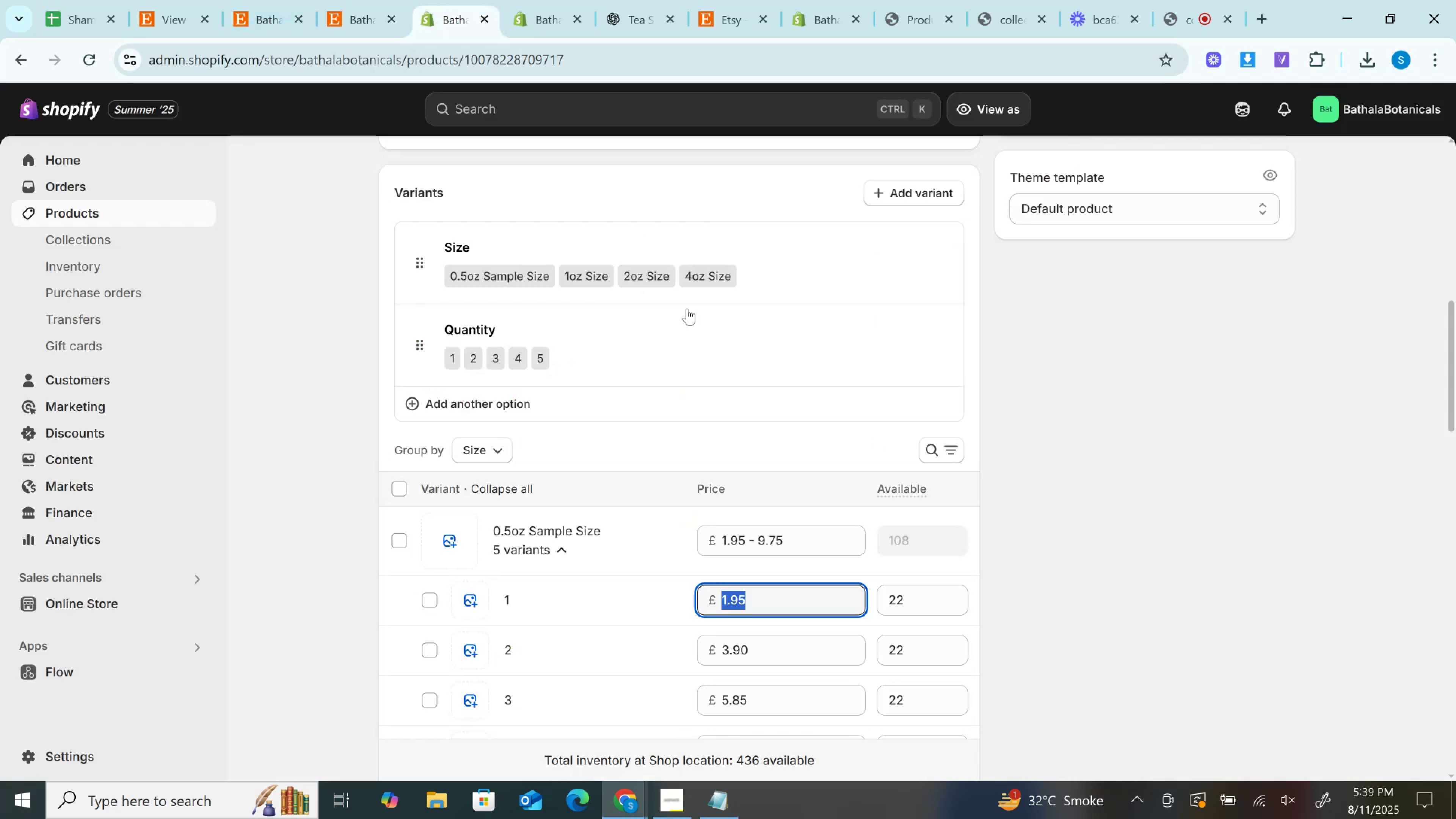 
scroll: coordinate [735, 372], scroll_direction: down, amount: 4.0
 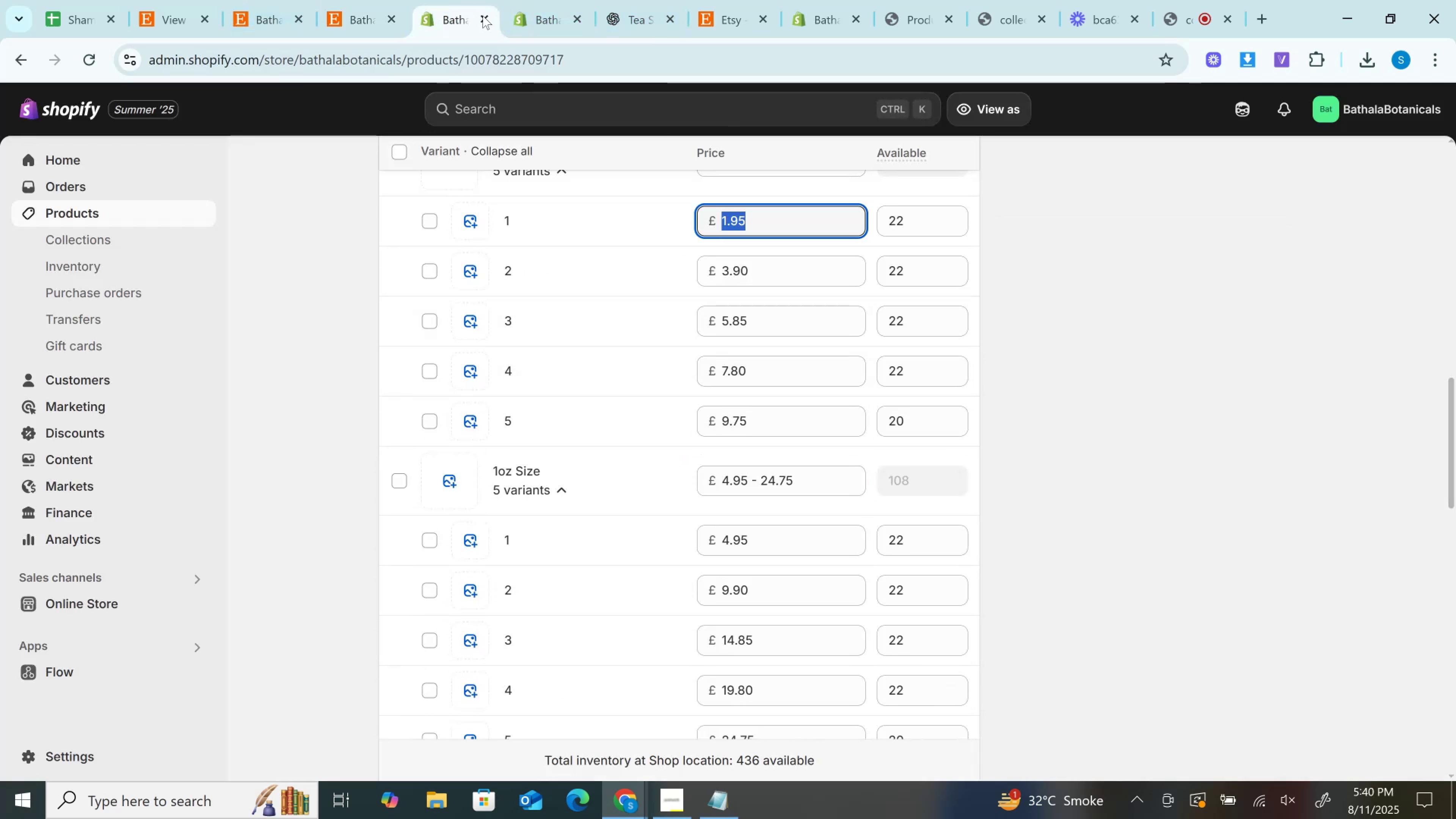 
left_click([483, 16])
 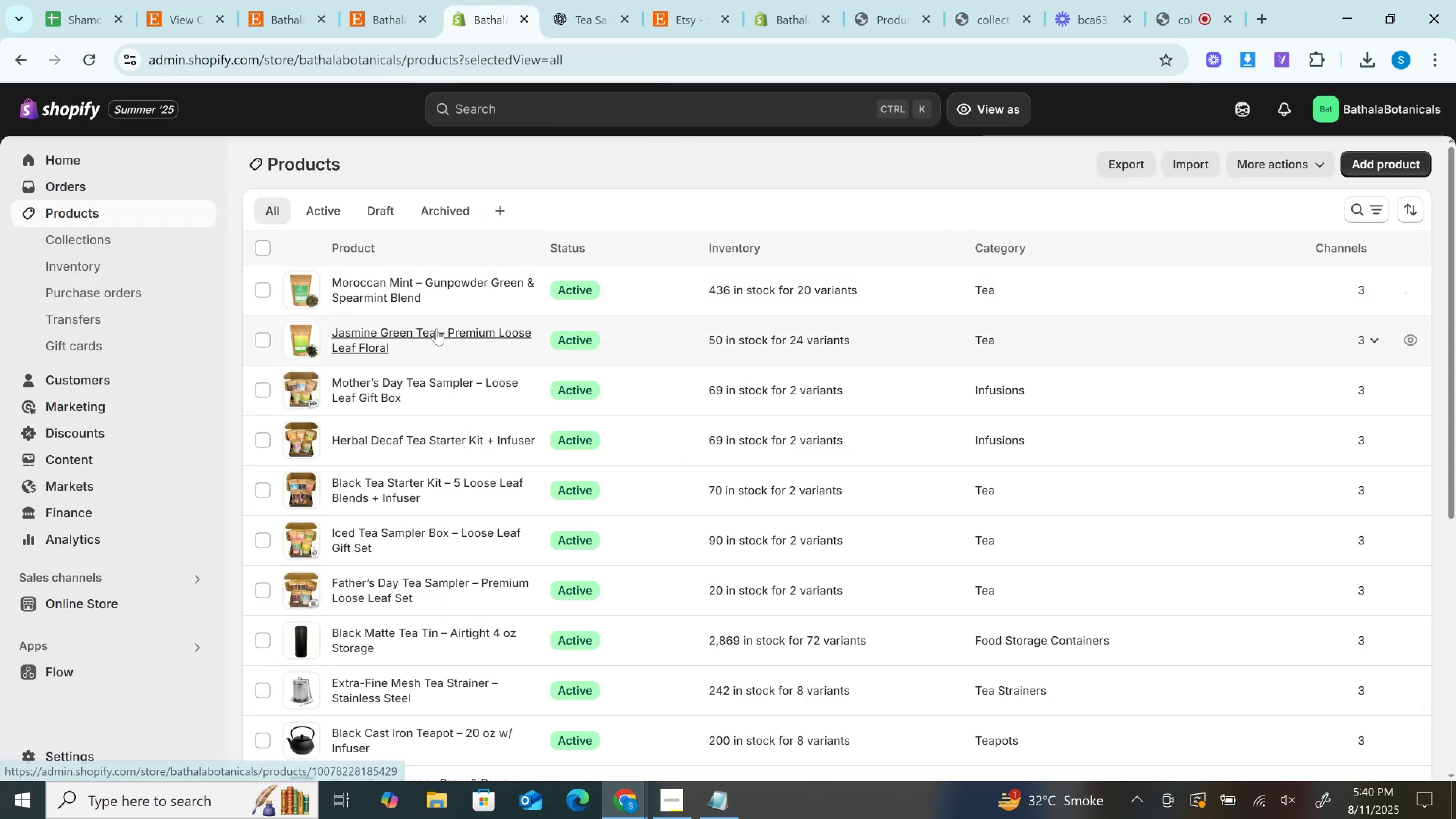 
left_click([436, 329])
 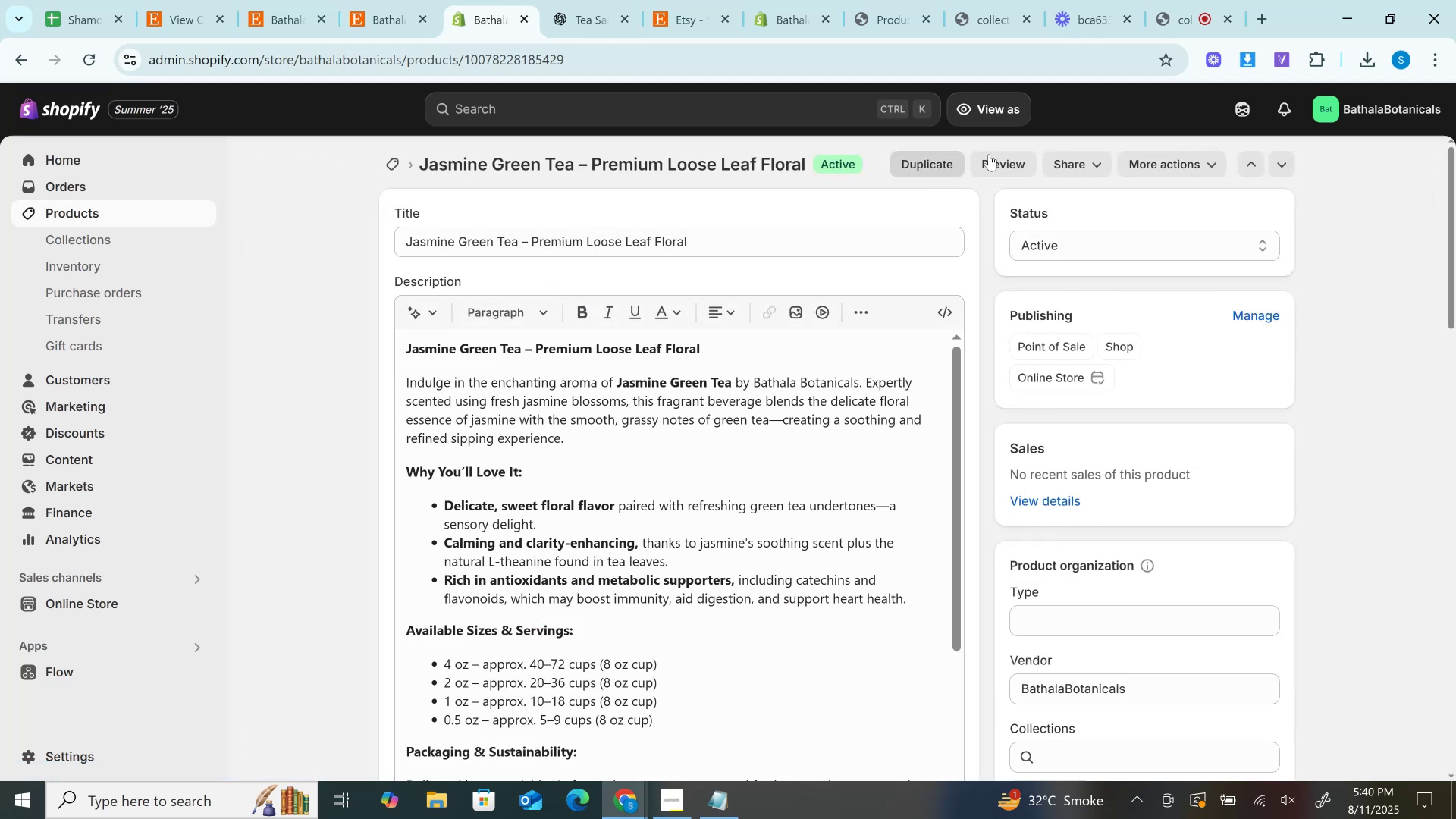 
left_click([936, 165])
 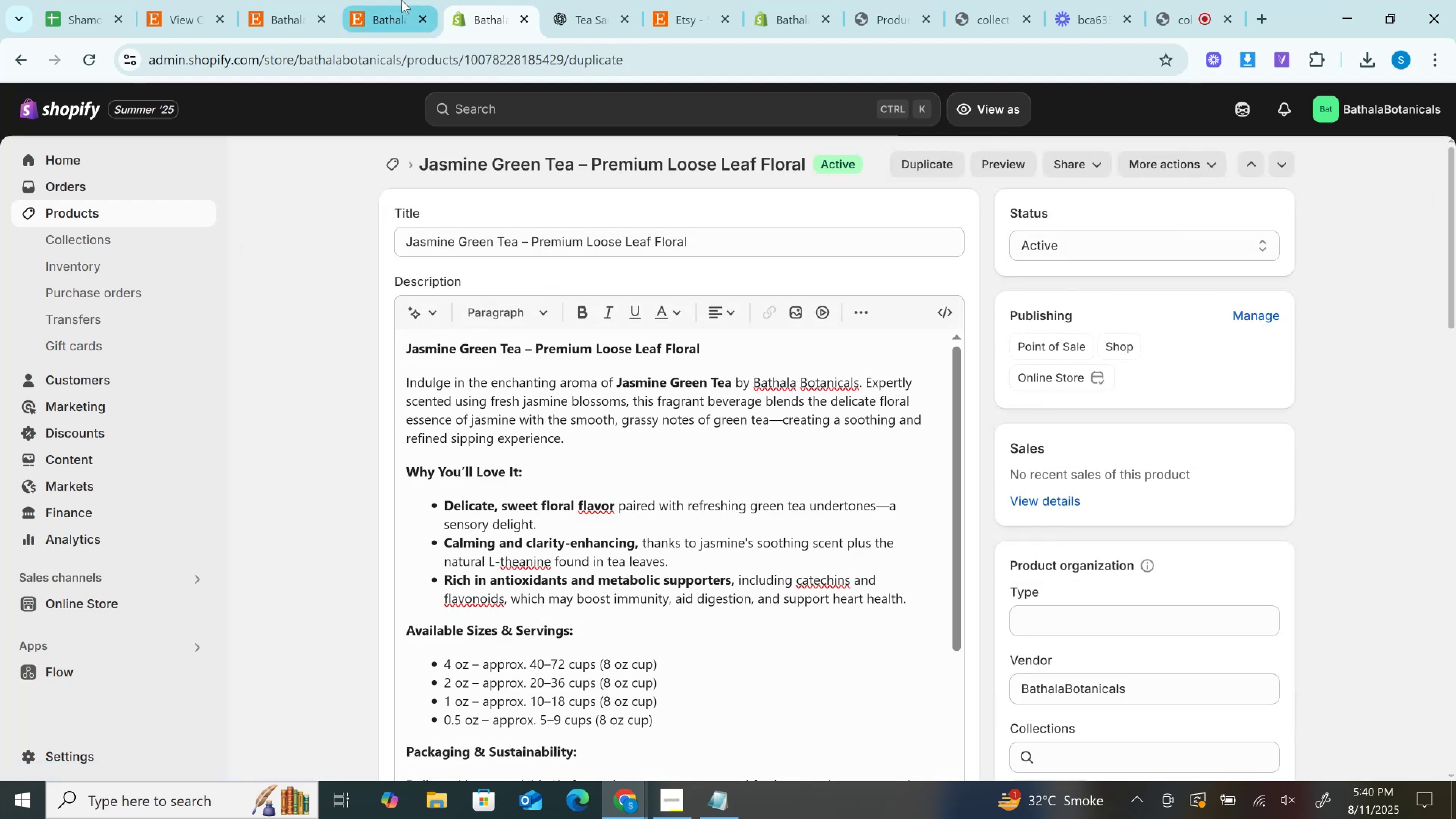 
left_click([402, 0])
 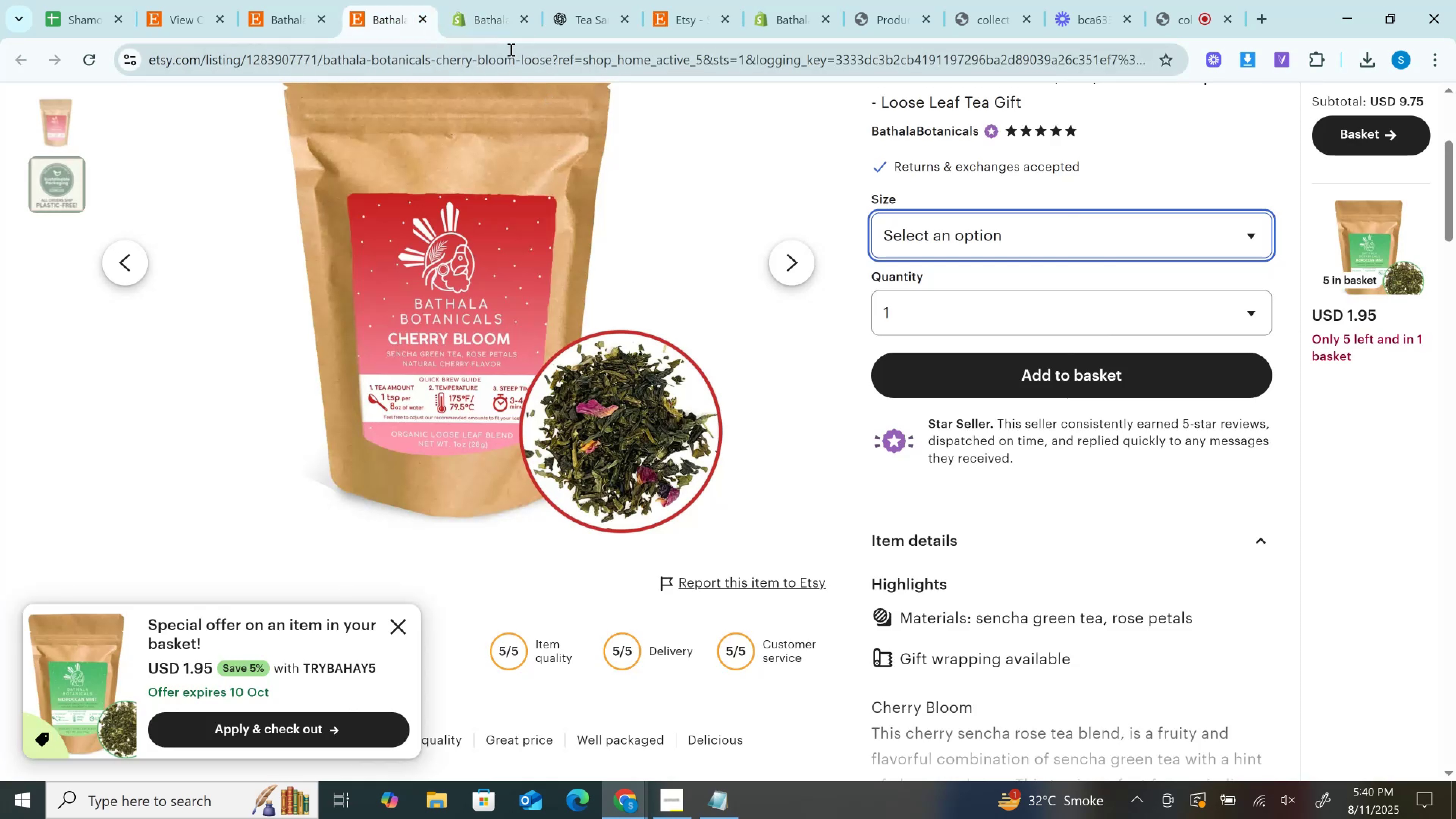 
left_click([511, 60])
 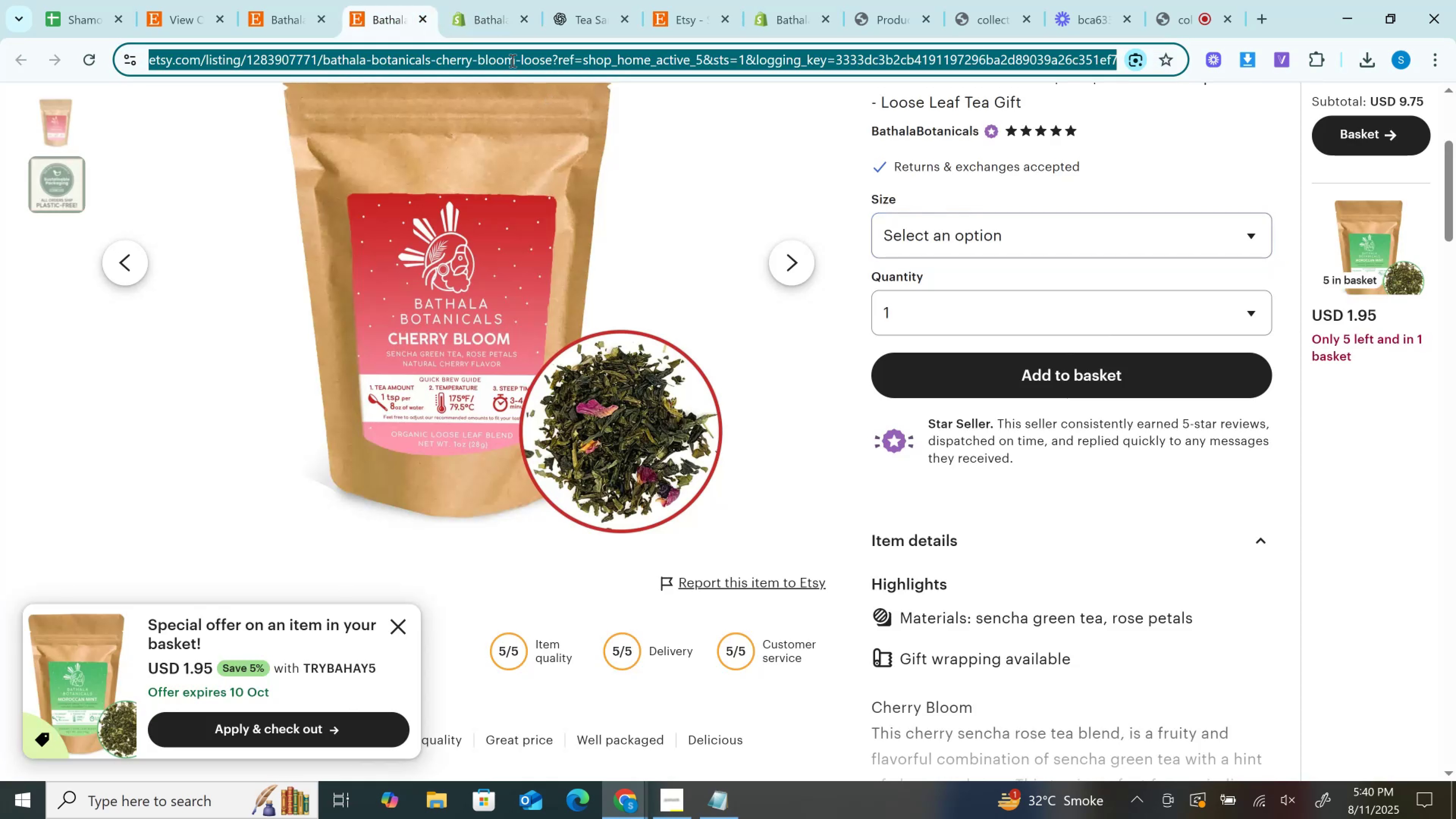 
key(Control+C)
 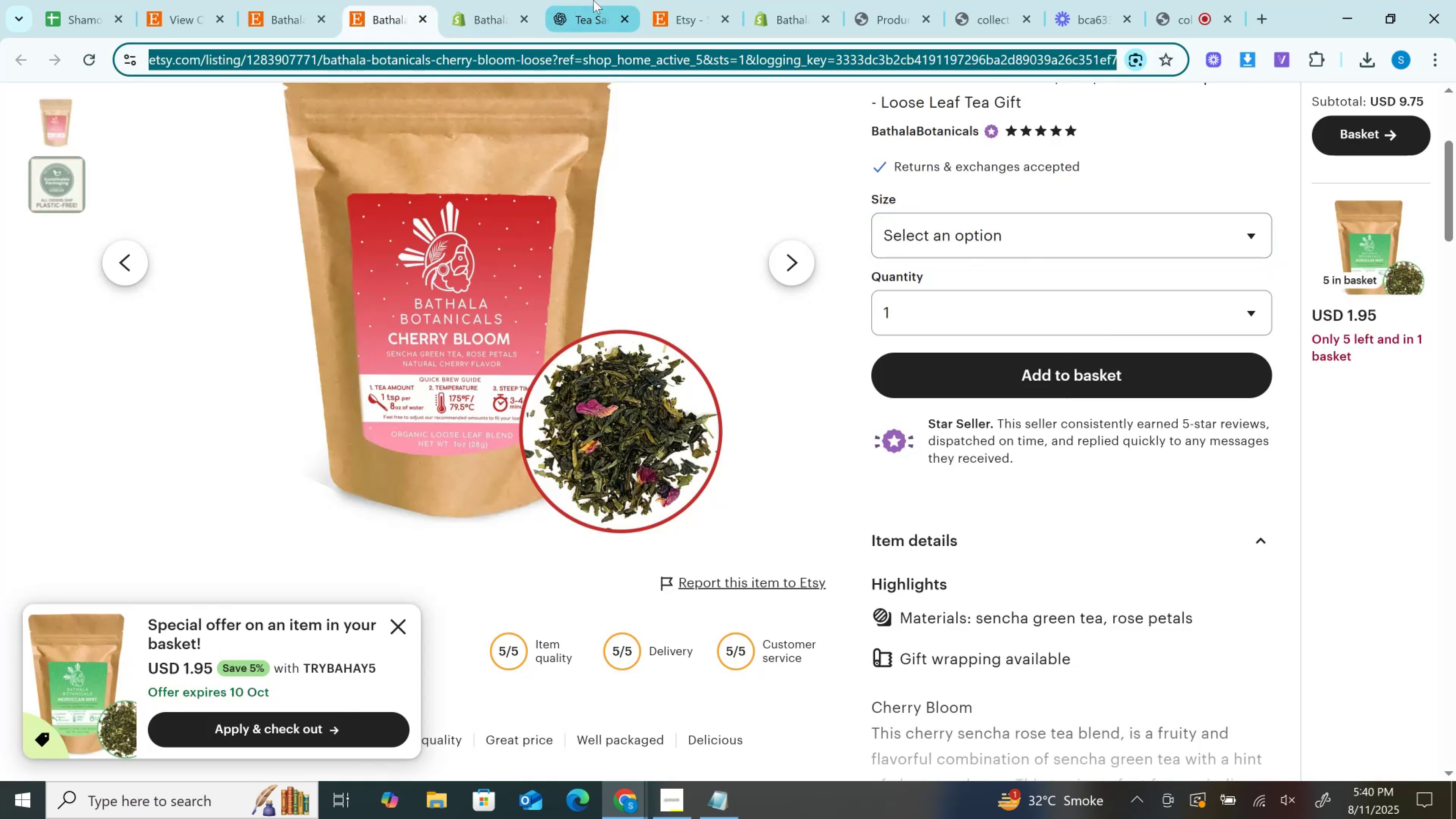 
left_click([593, 0])
 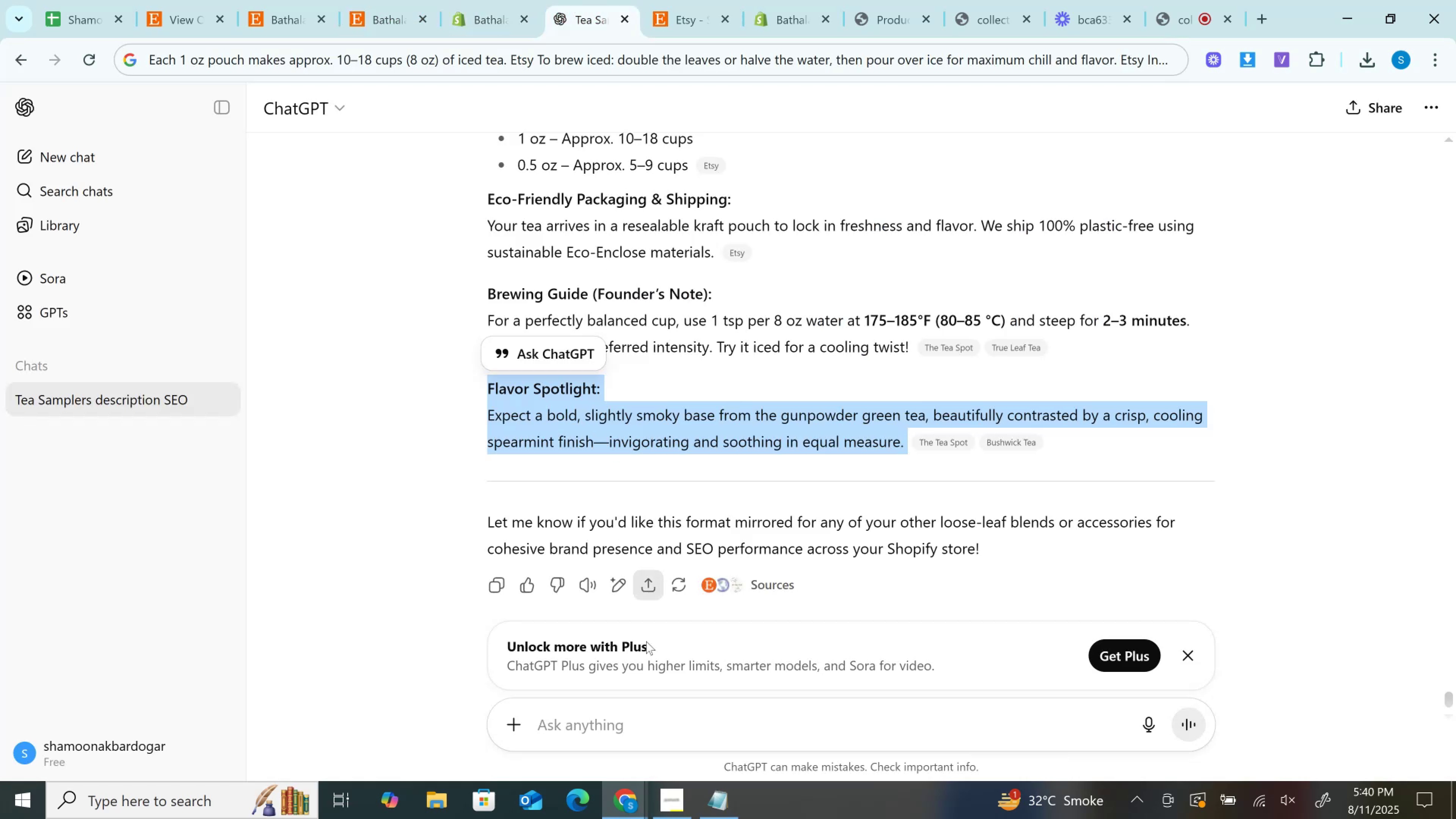 
left_click([663, 720])
 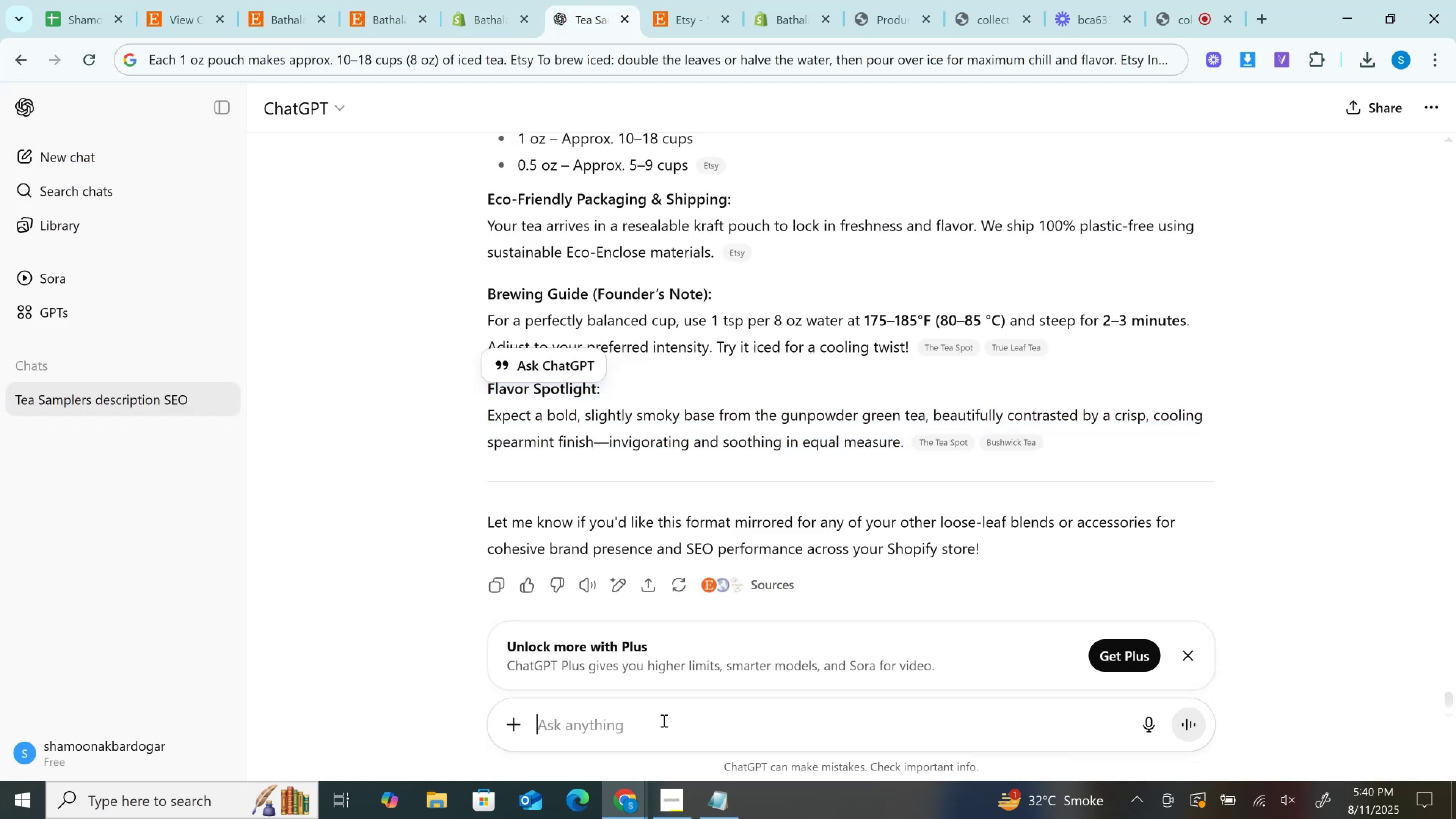 
key(Control+V)
 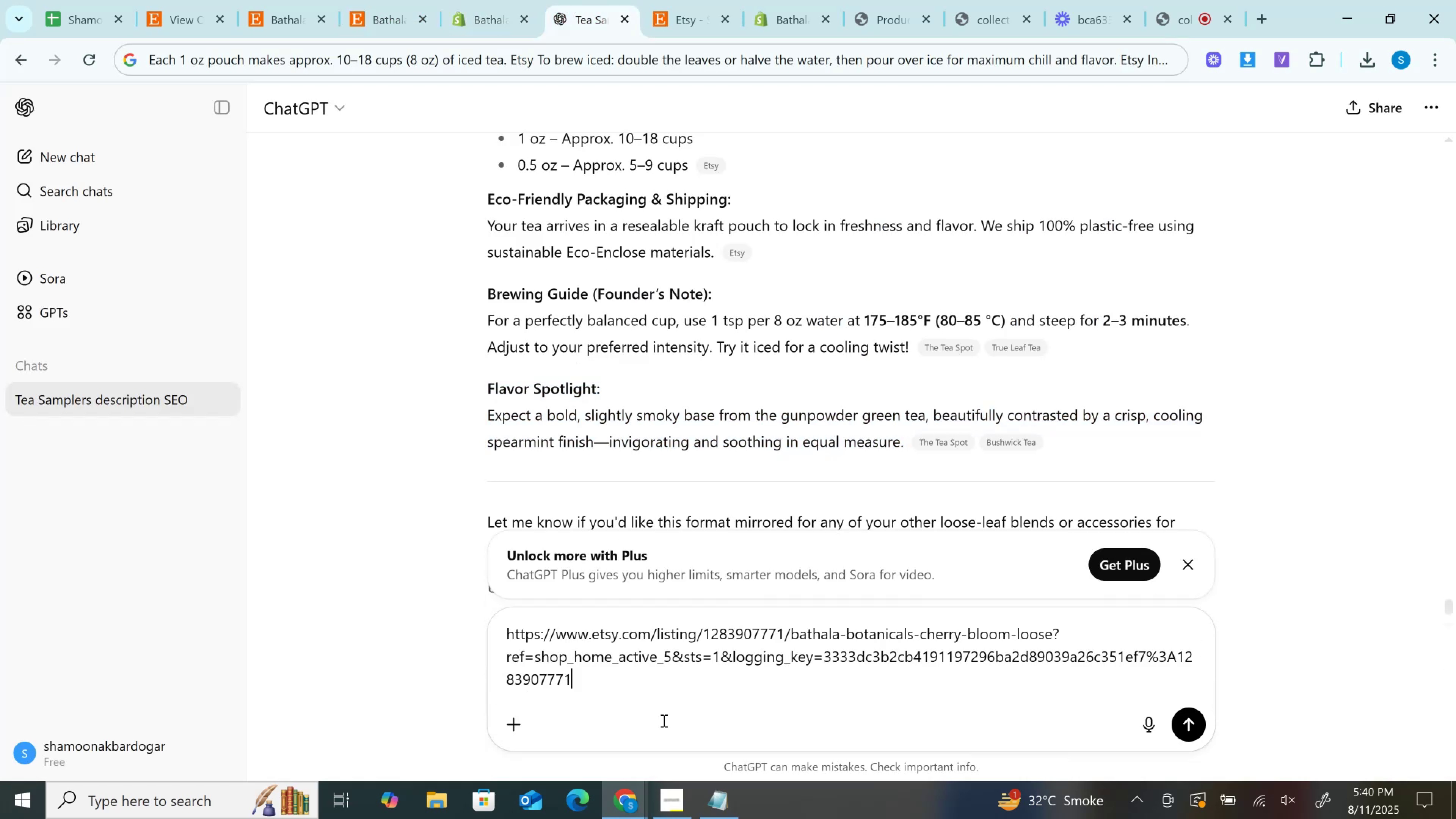 
key(Enter)
 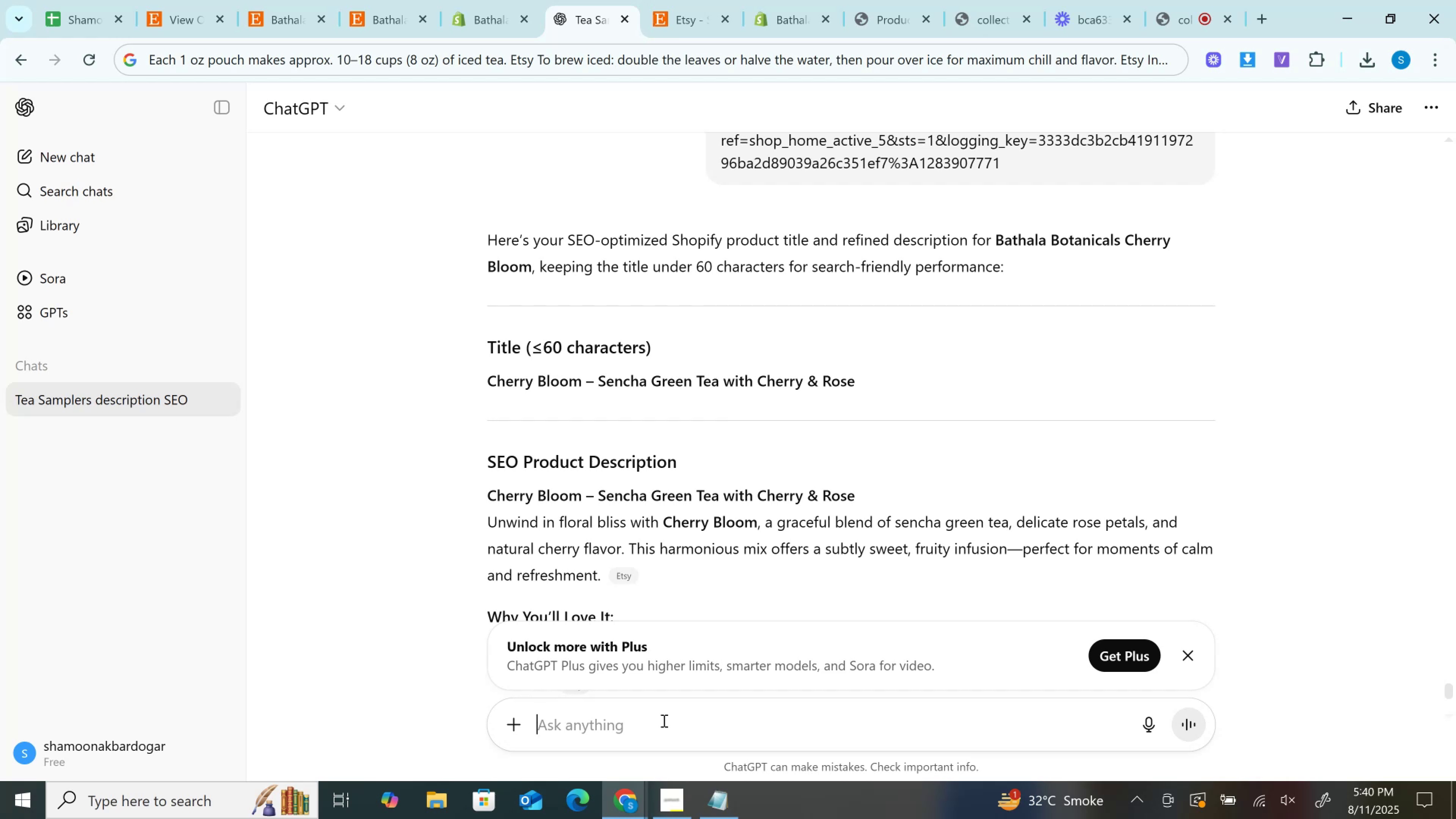 
wait(30.38)
 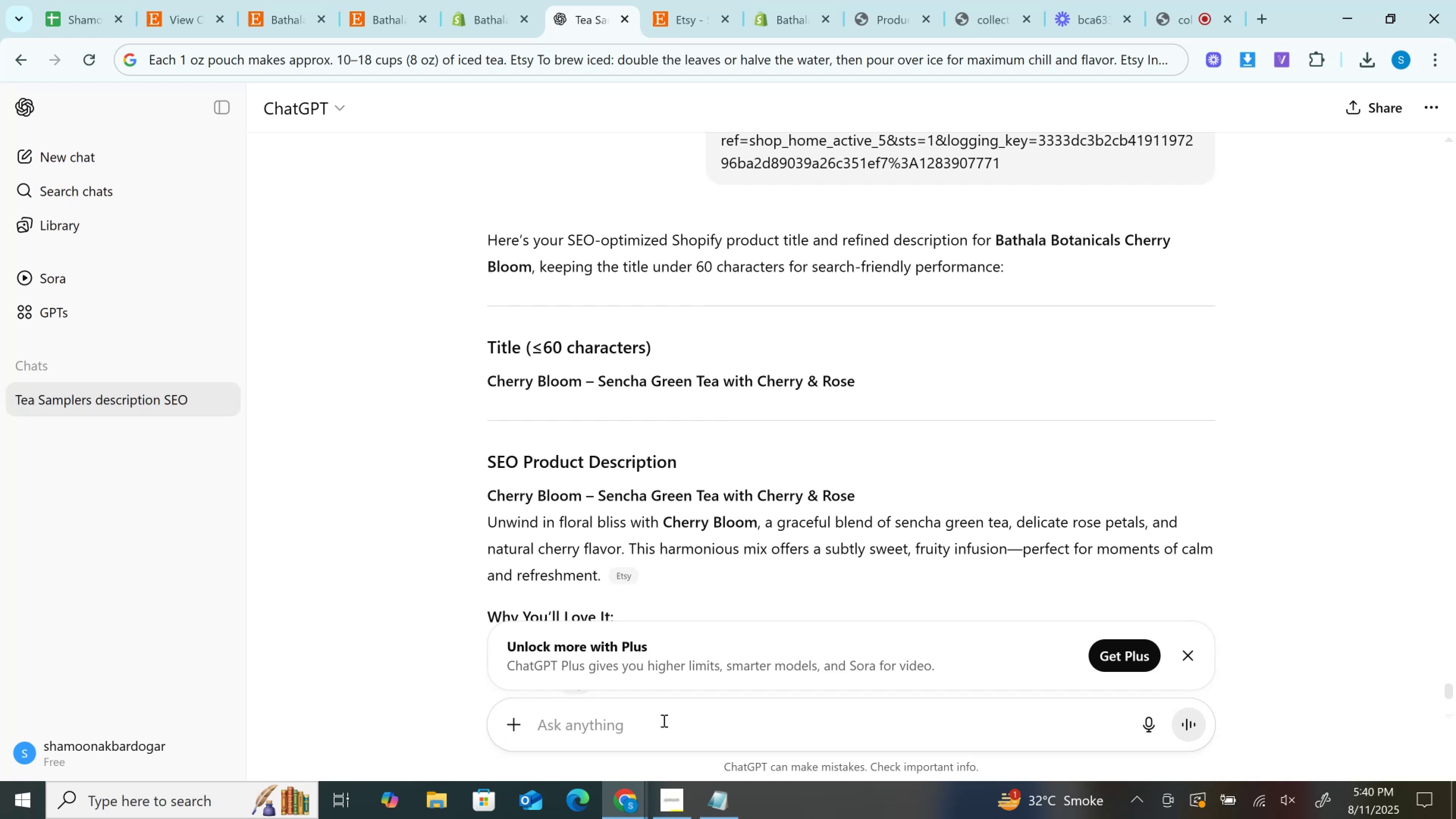 
key(Control+C)
 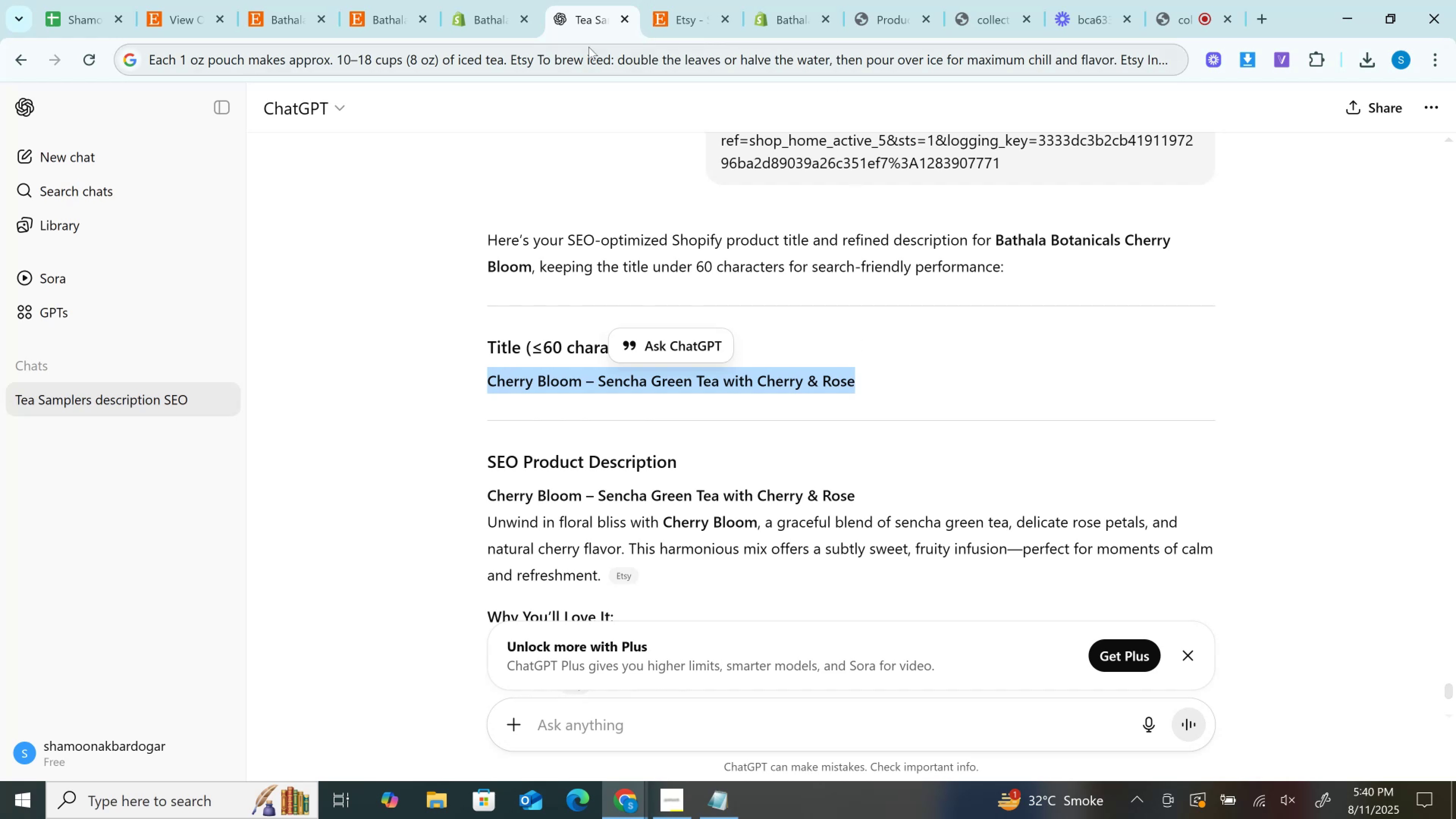 
wait(6.69)
 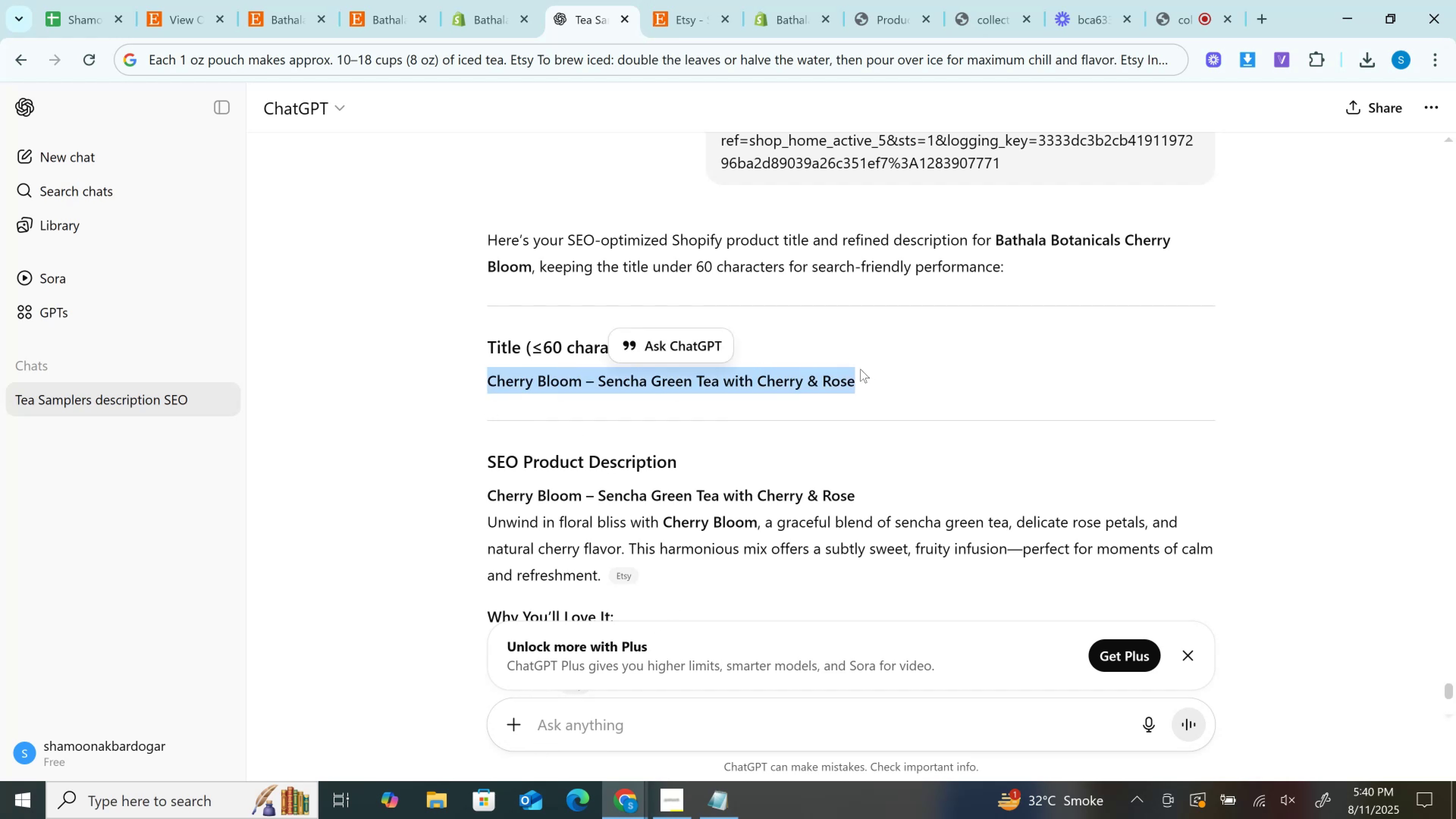 
left_click([490, 0])
 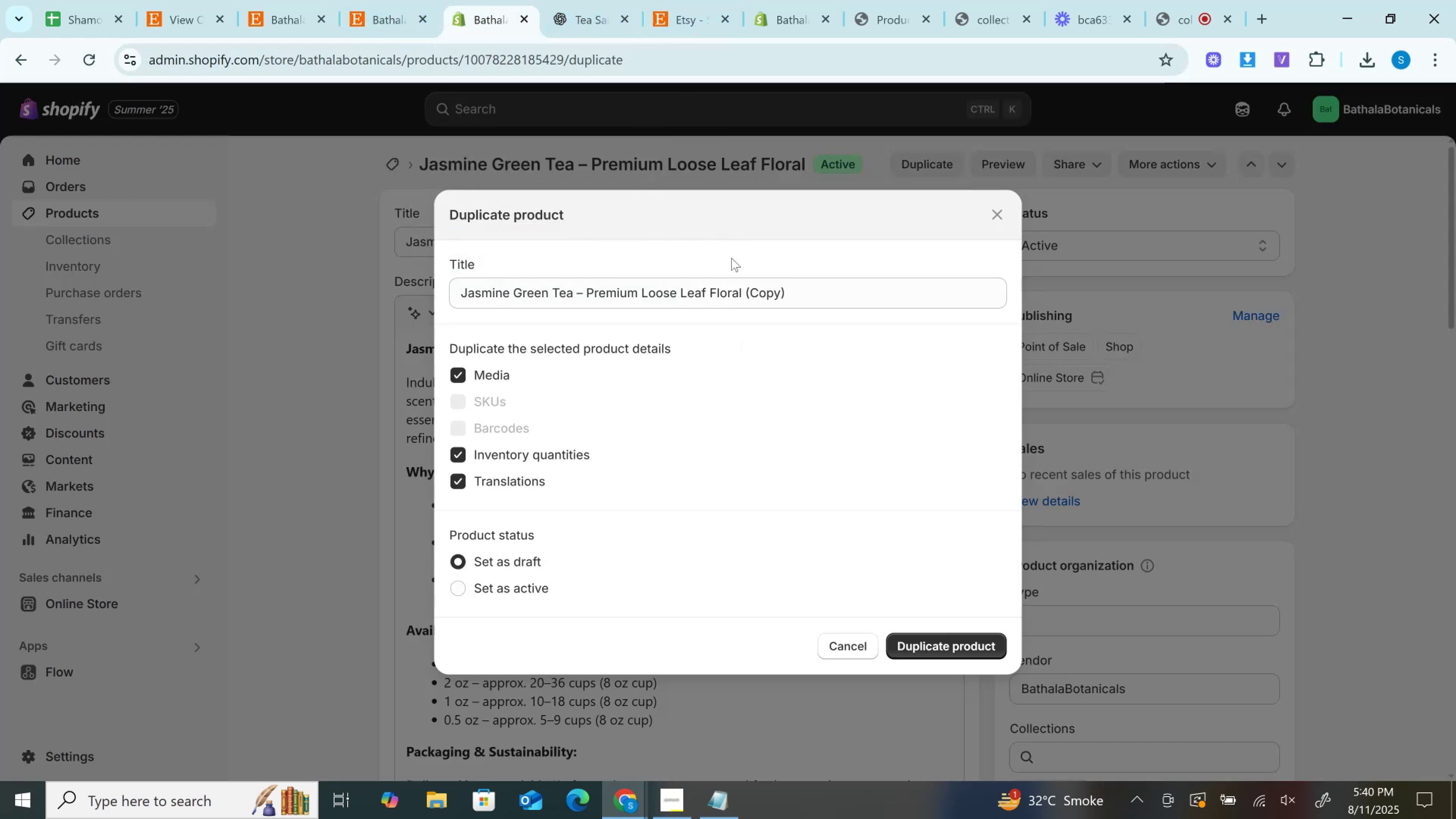 
left_click([738, 281])
 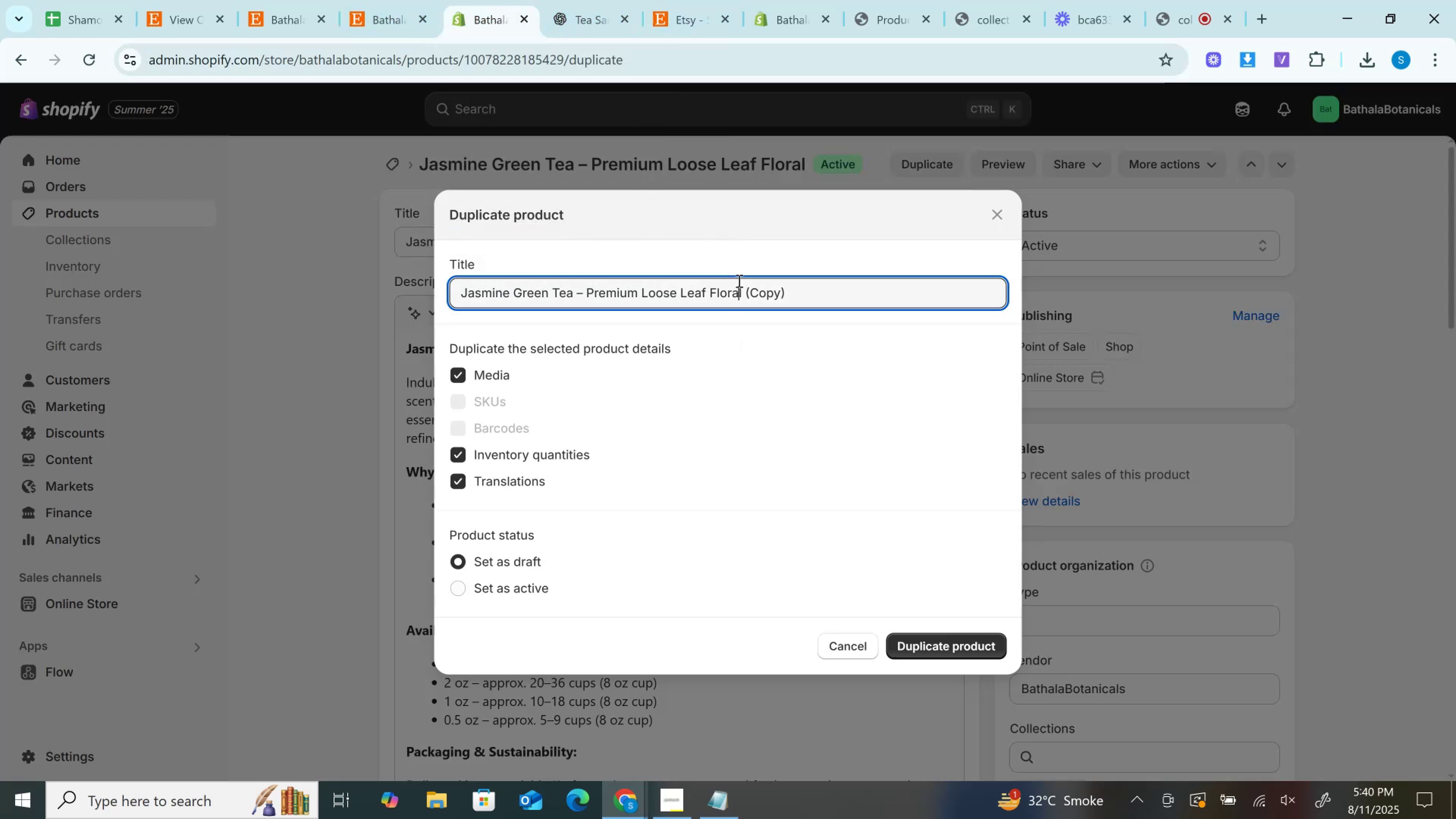 
key(Control+A)
 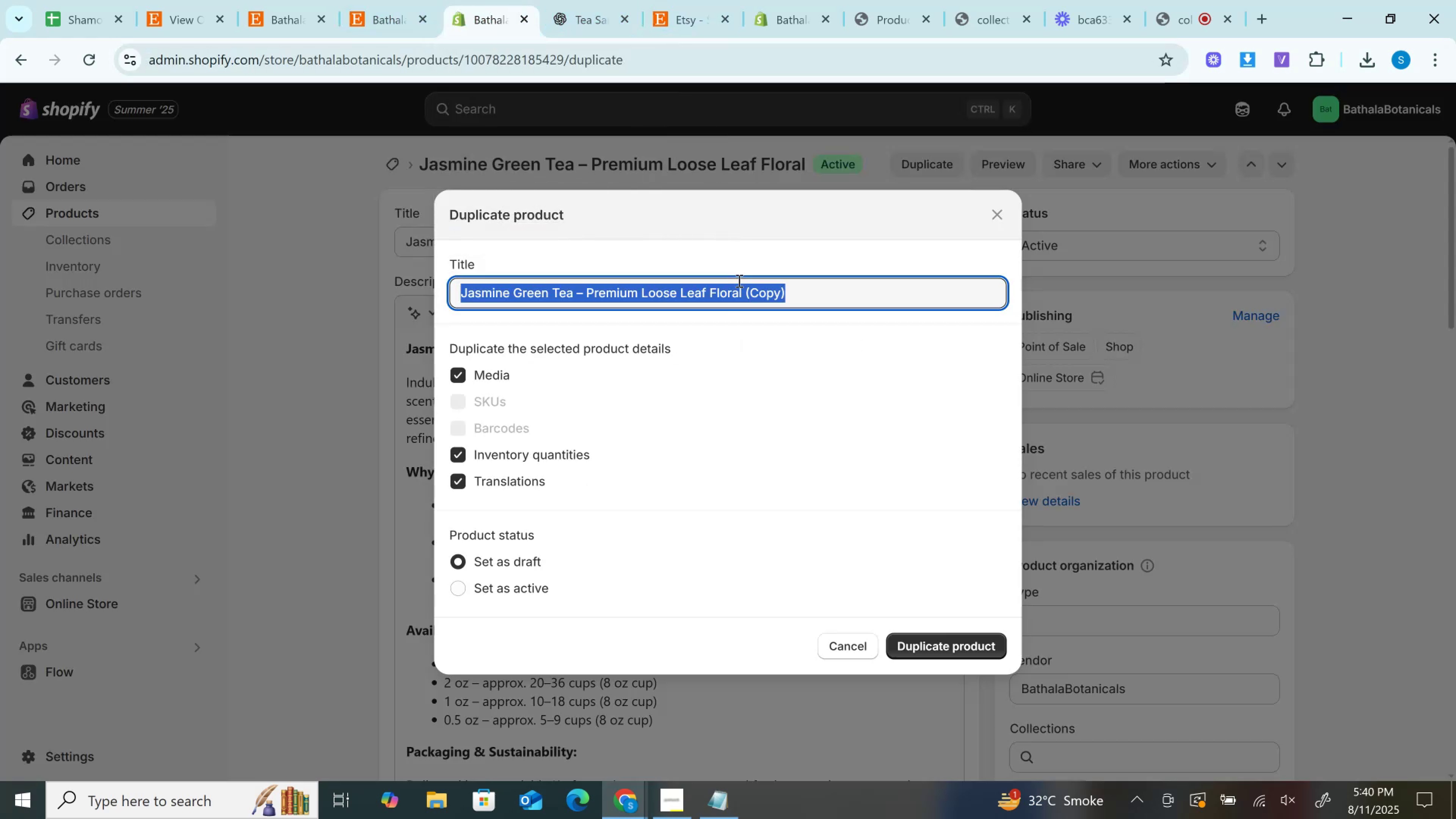 
key(Control+V)
 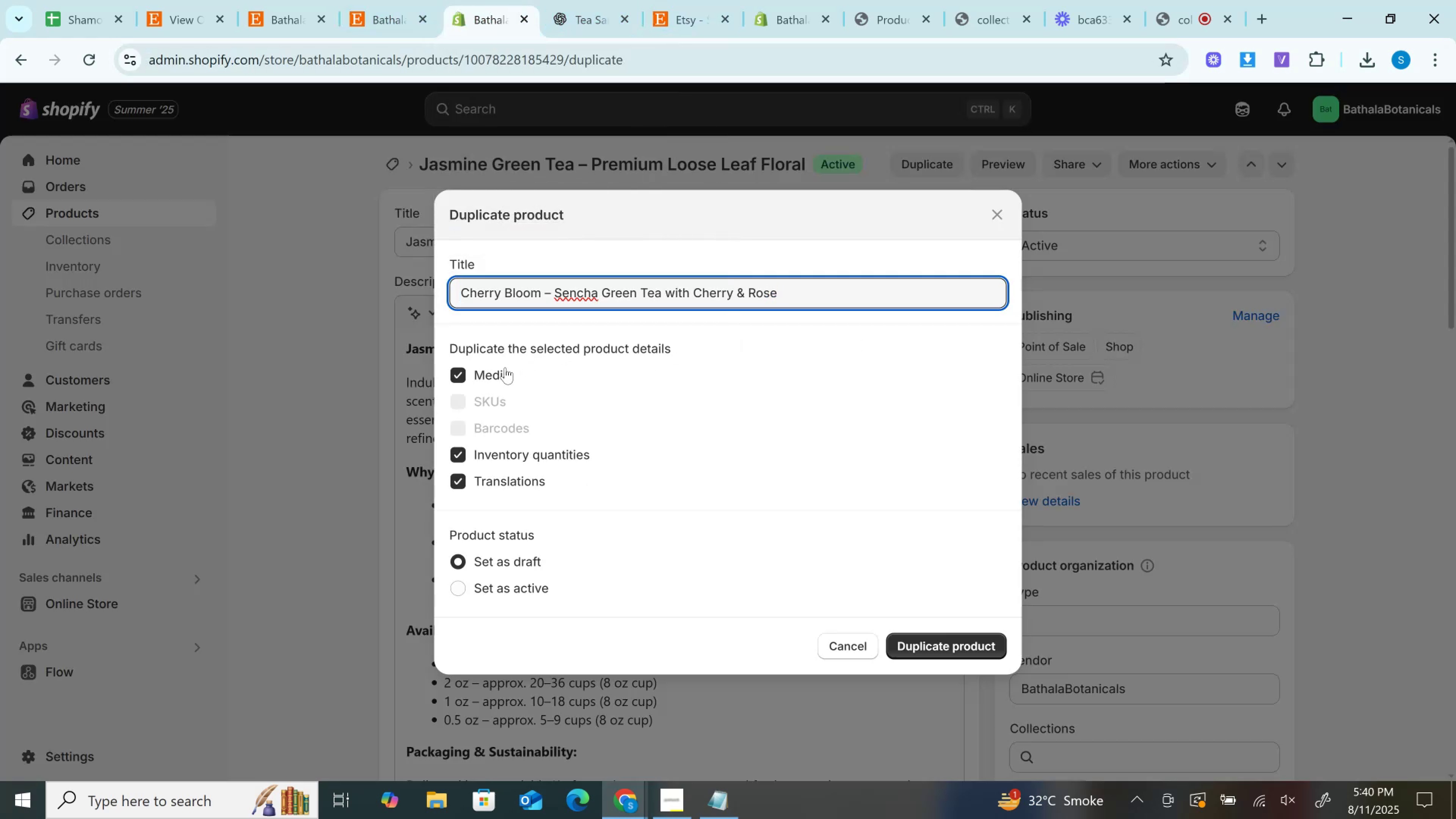 
left_click([494, 367])
 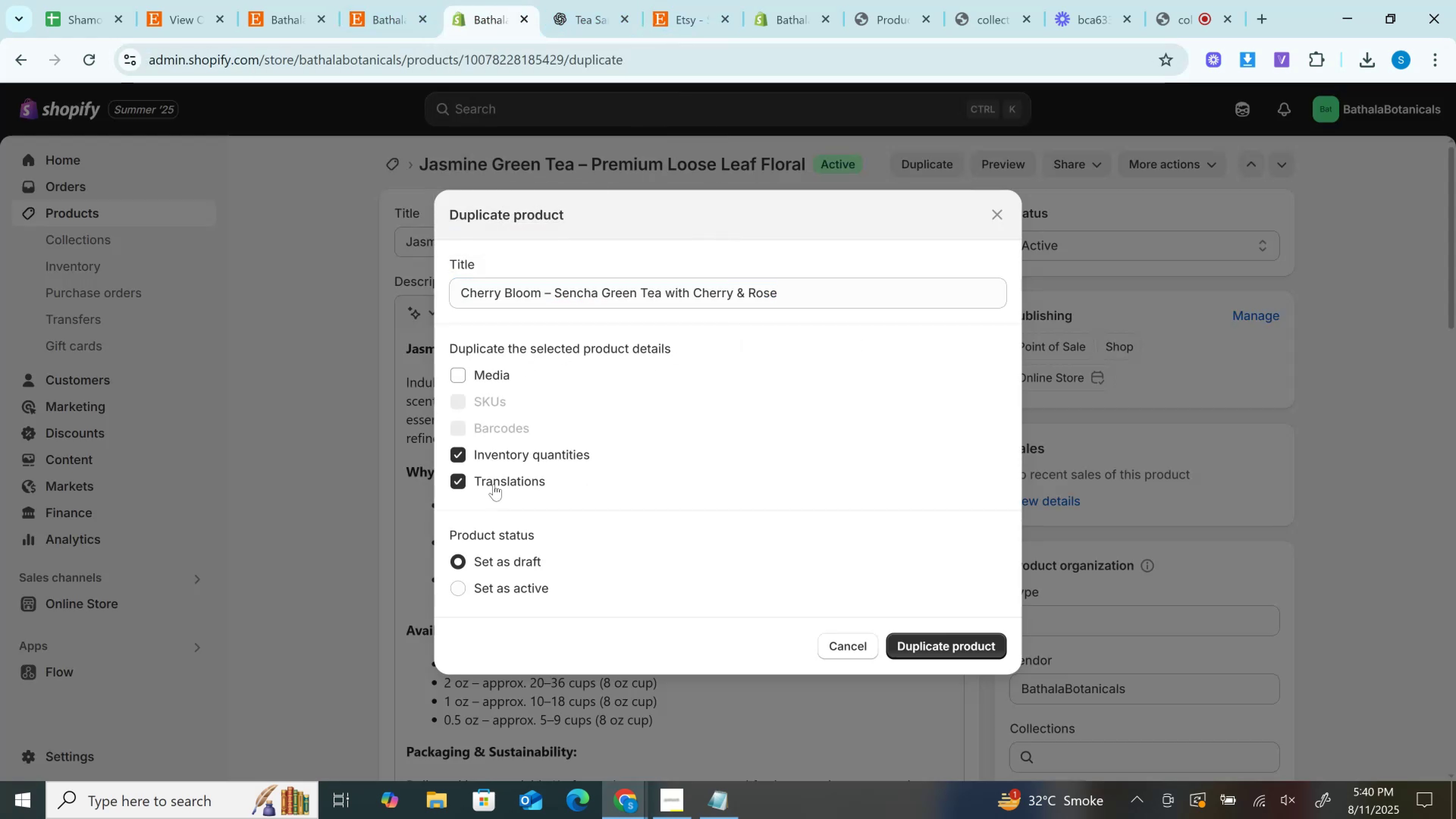 
left_click([494, 484])
 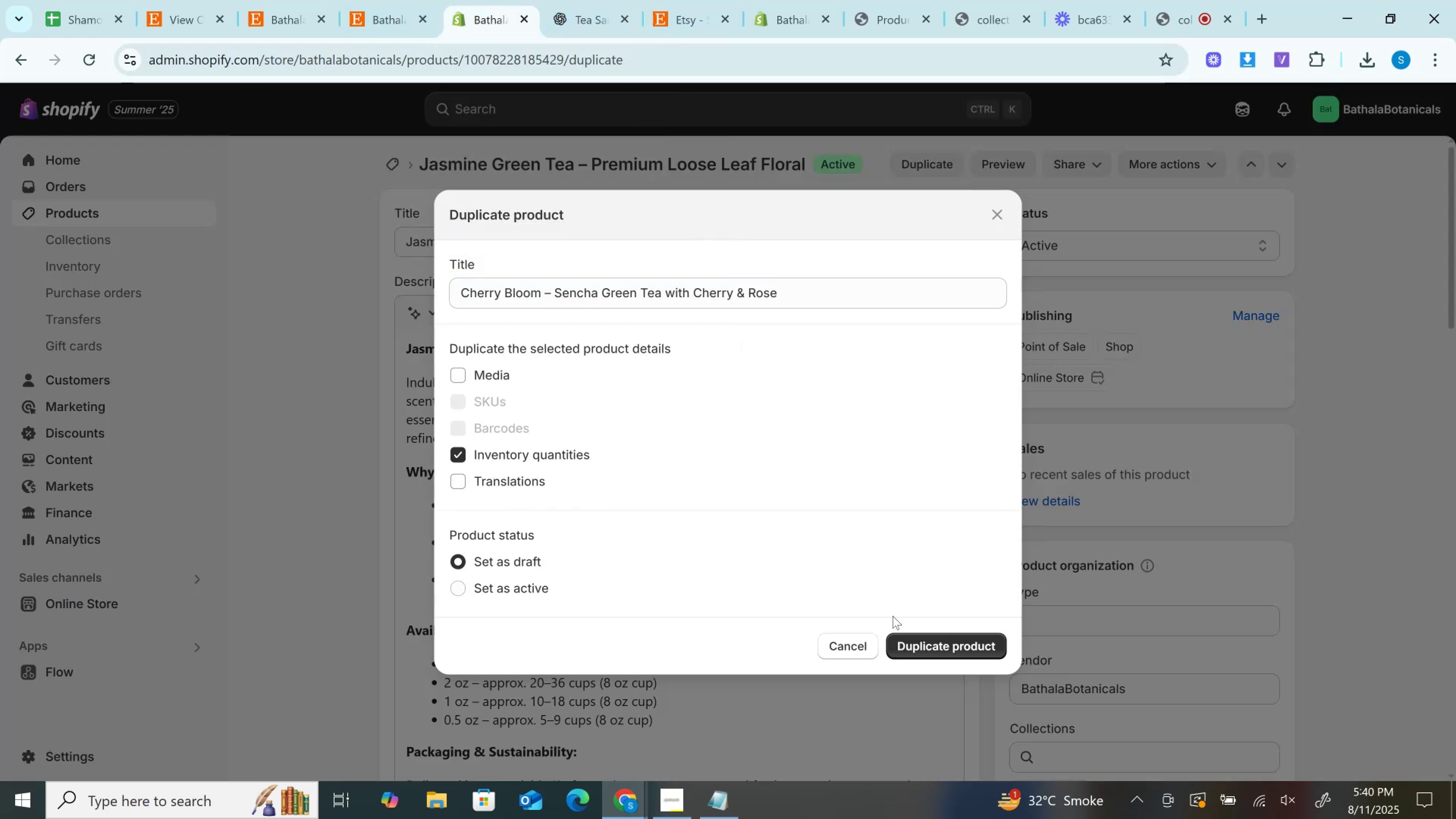 
left_click([935, 646])
 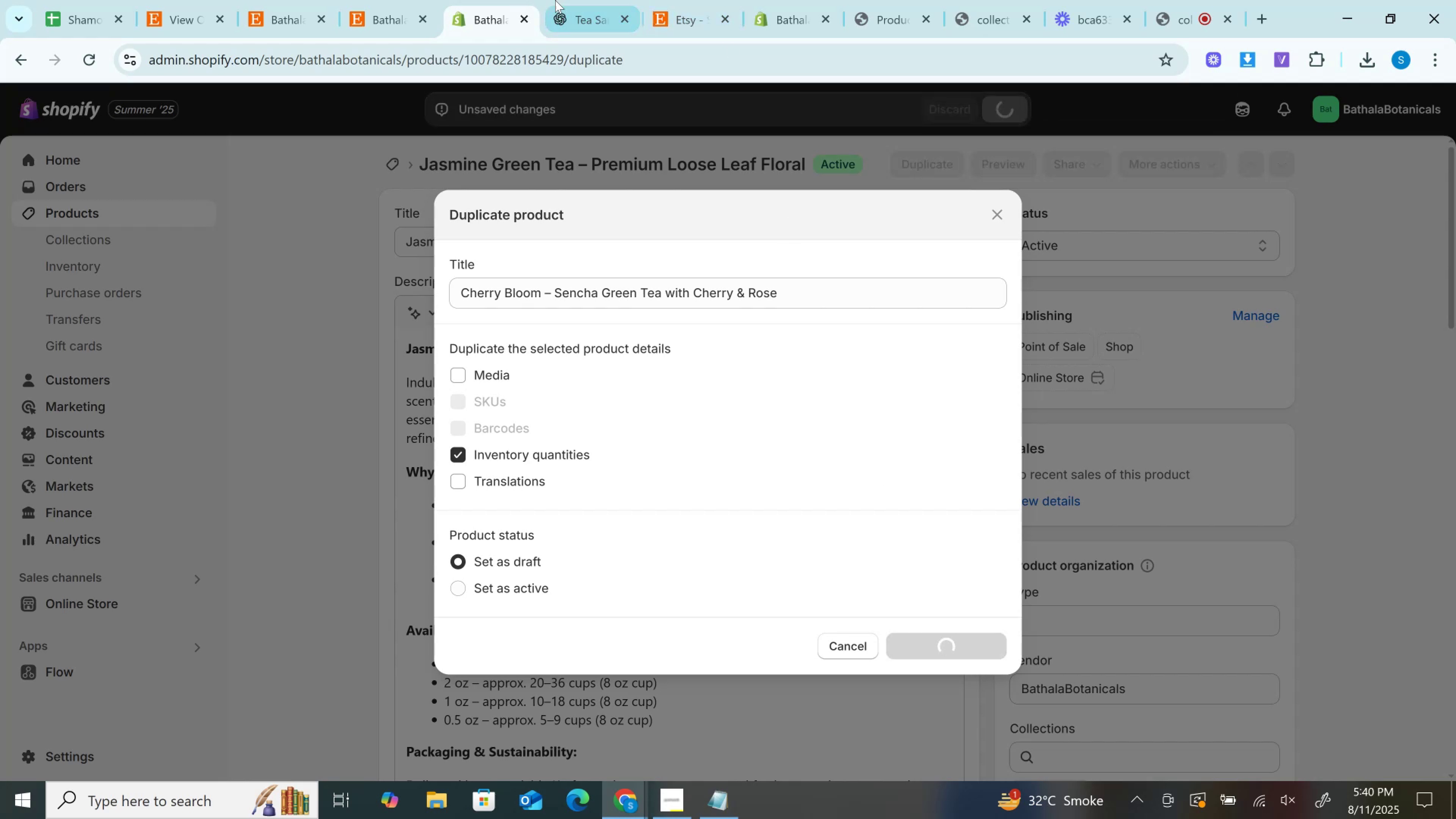 
left_click([565, 0])
 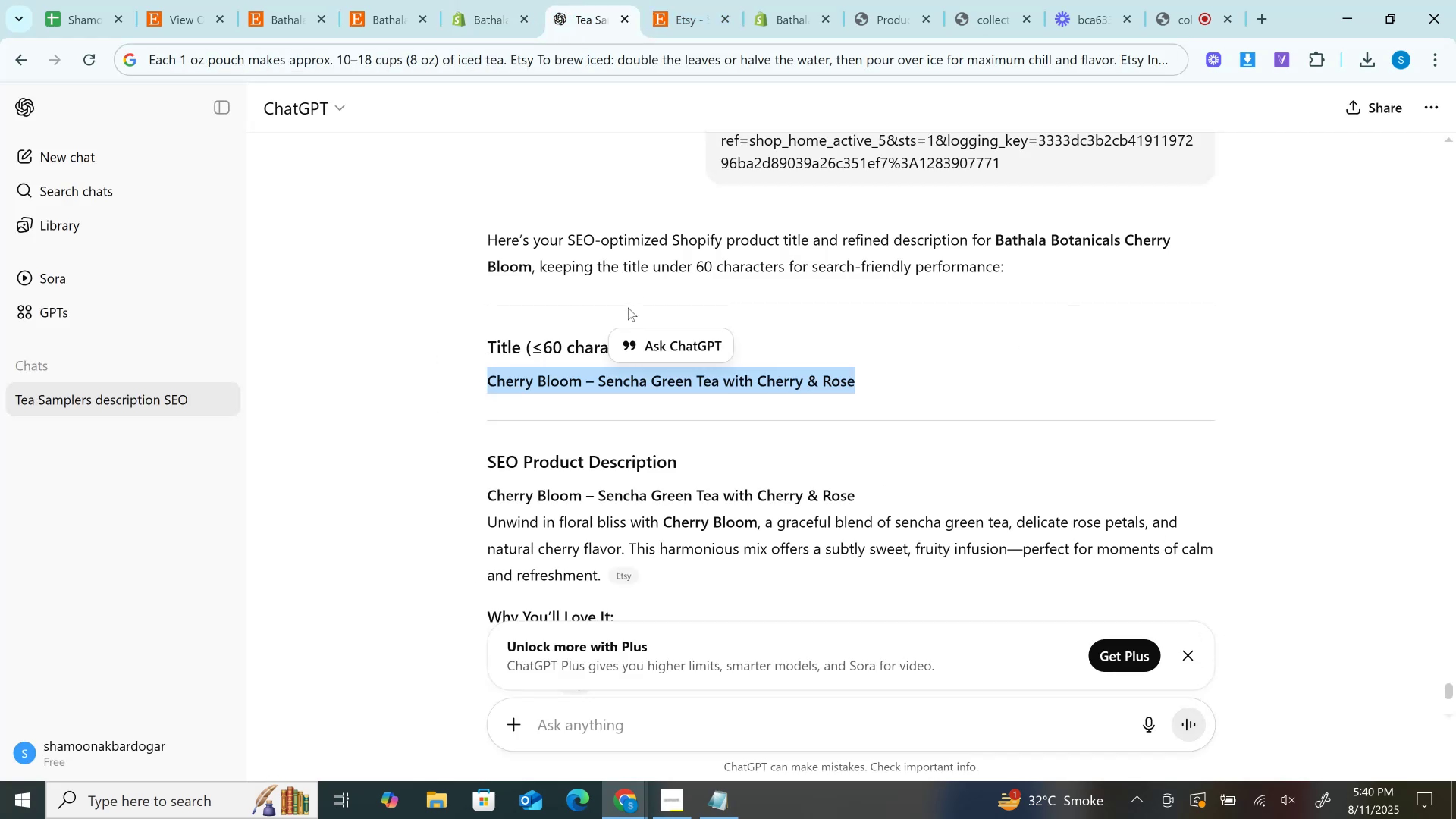 
scroll: coordinate [628, 309], scroll_direction: down, amount: 2.0
 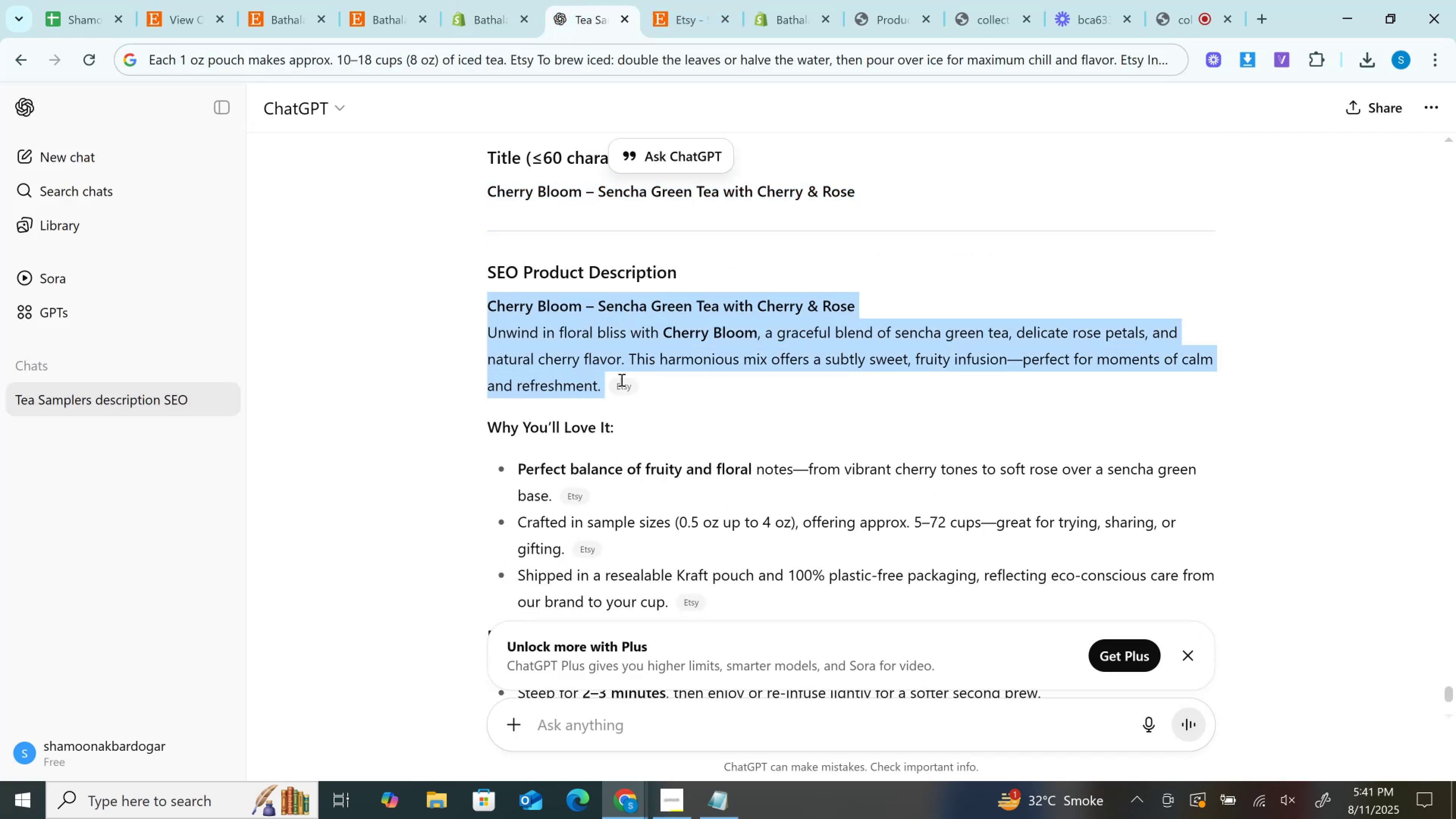 
key(Control+C)
 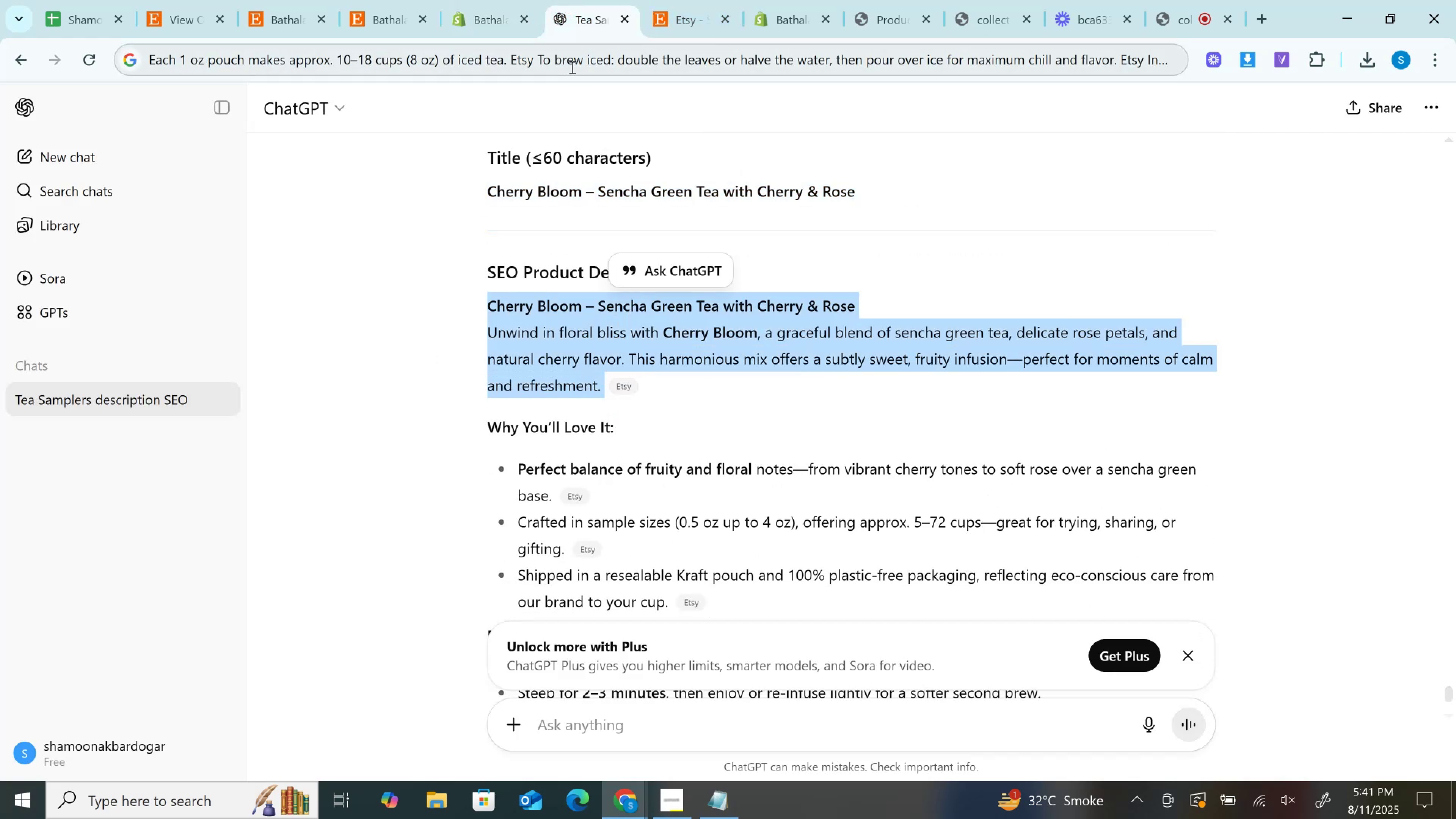 
left_click([571, 67])
 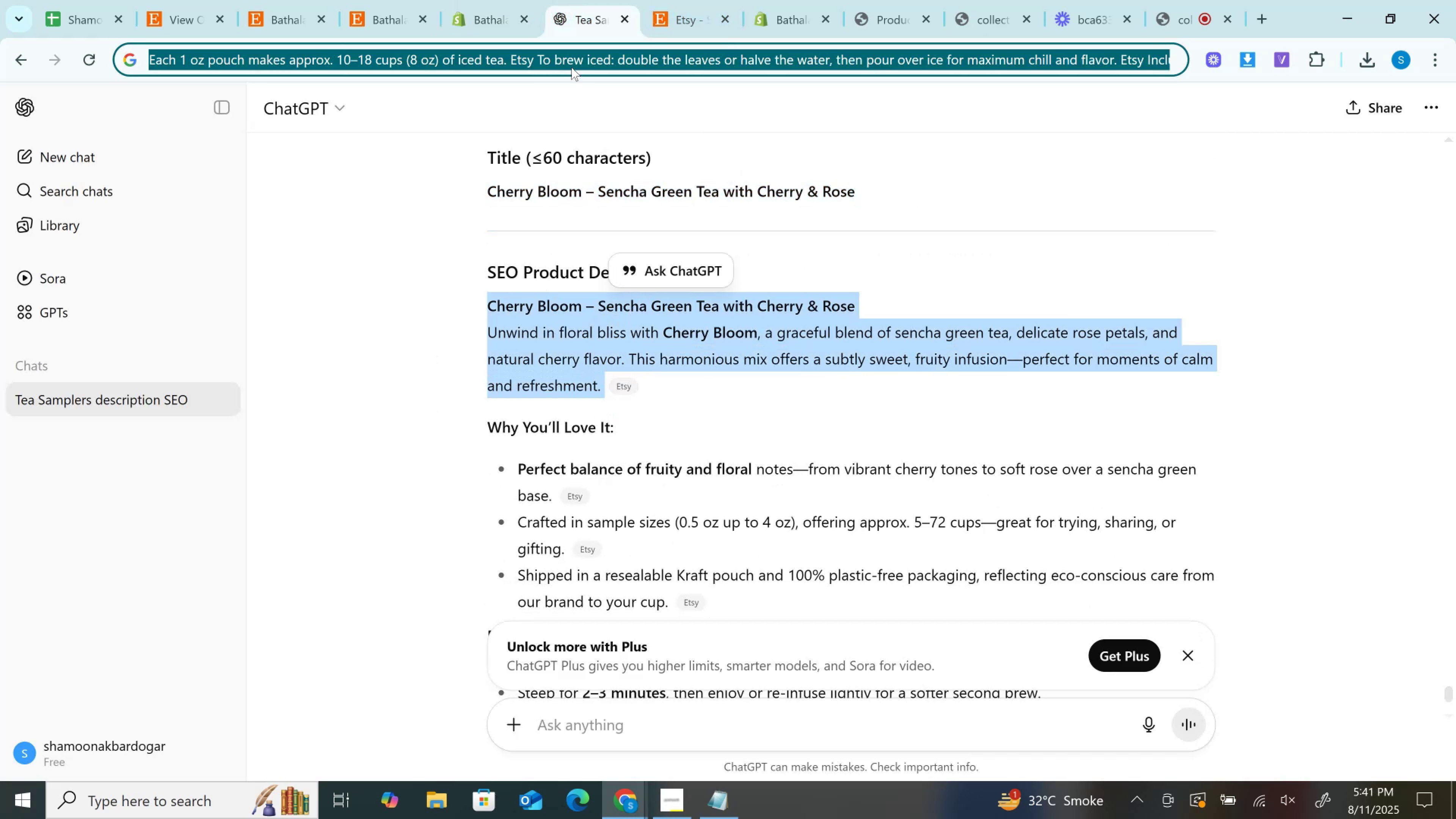 
key(Control+V)
 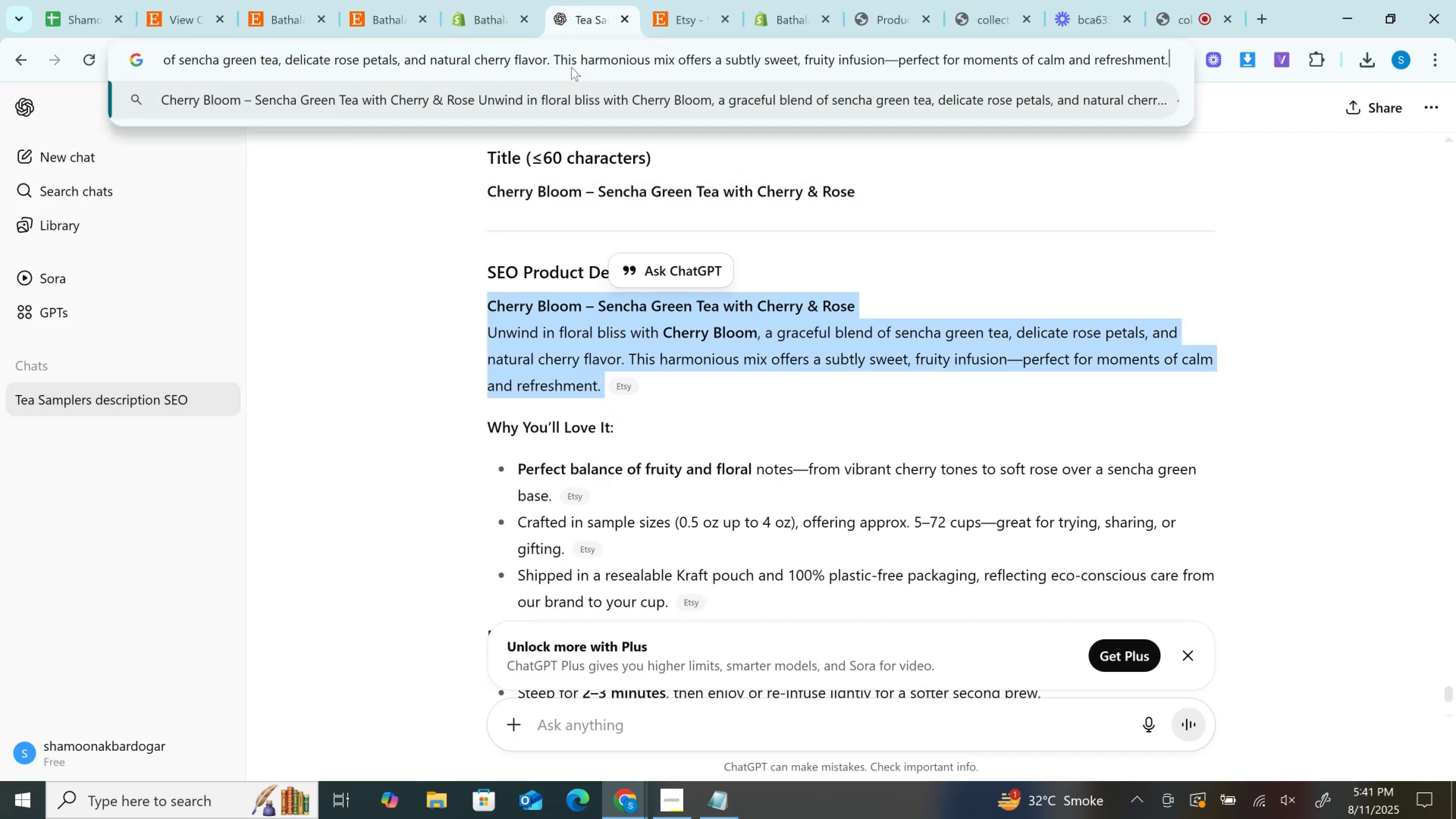 
key(Control+A)
 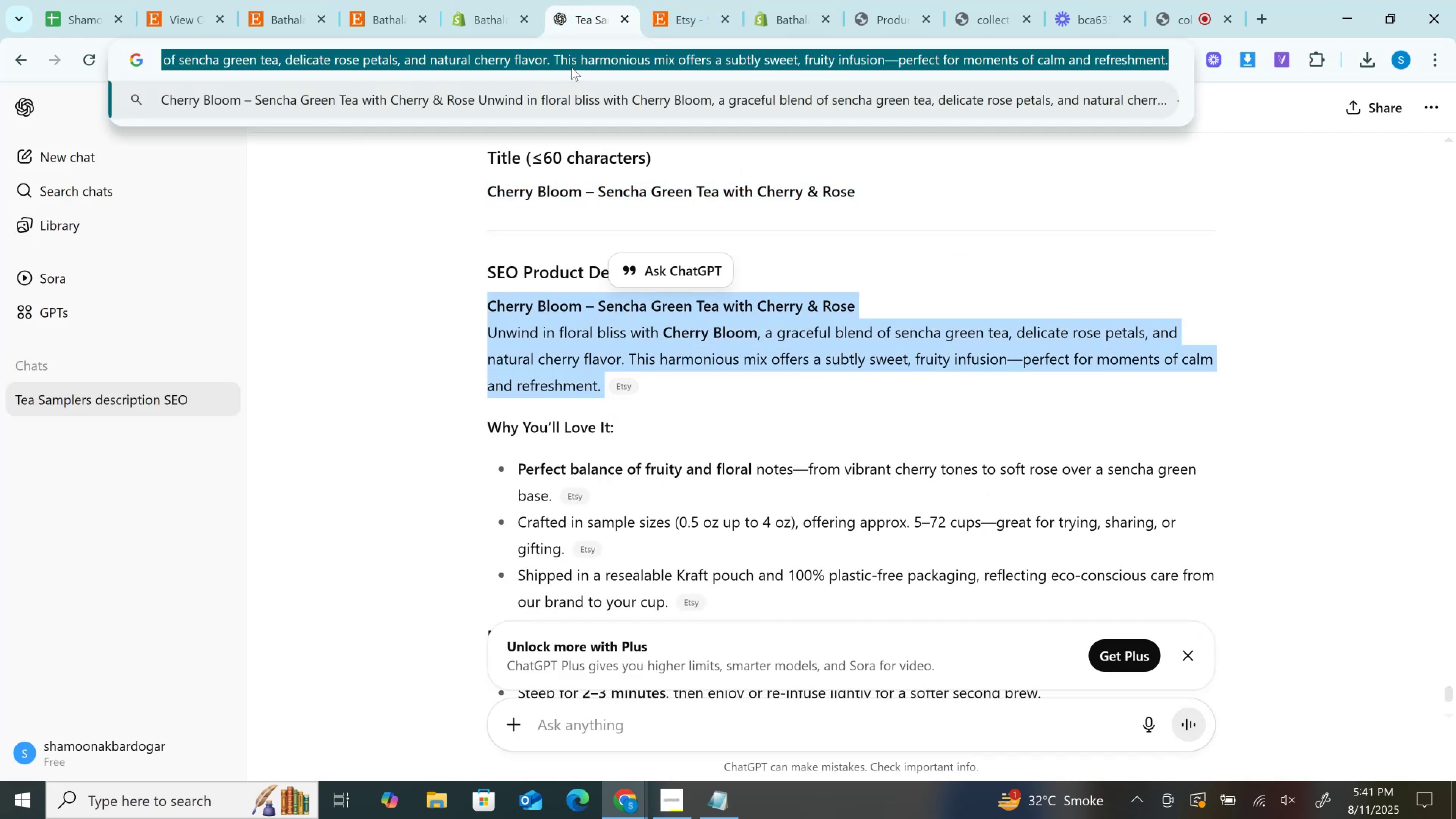 
key(Control+X)
 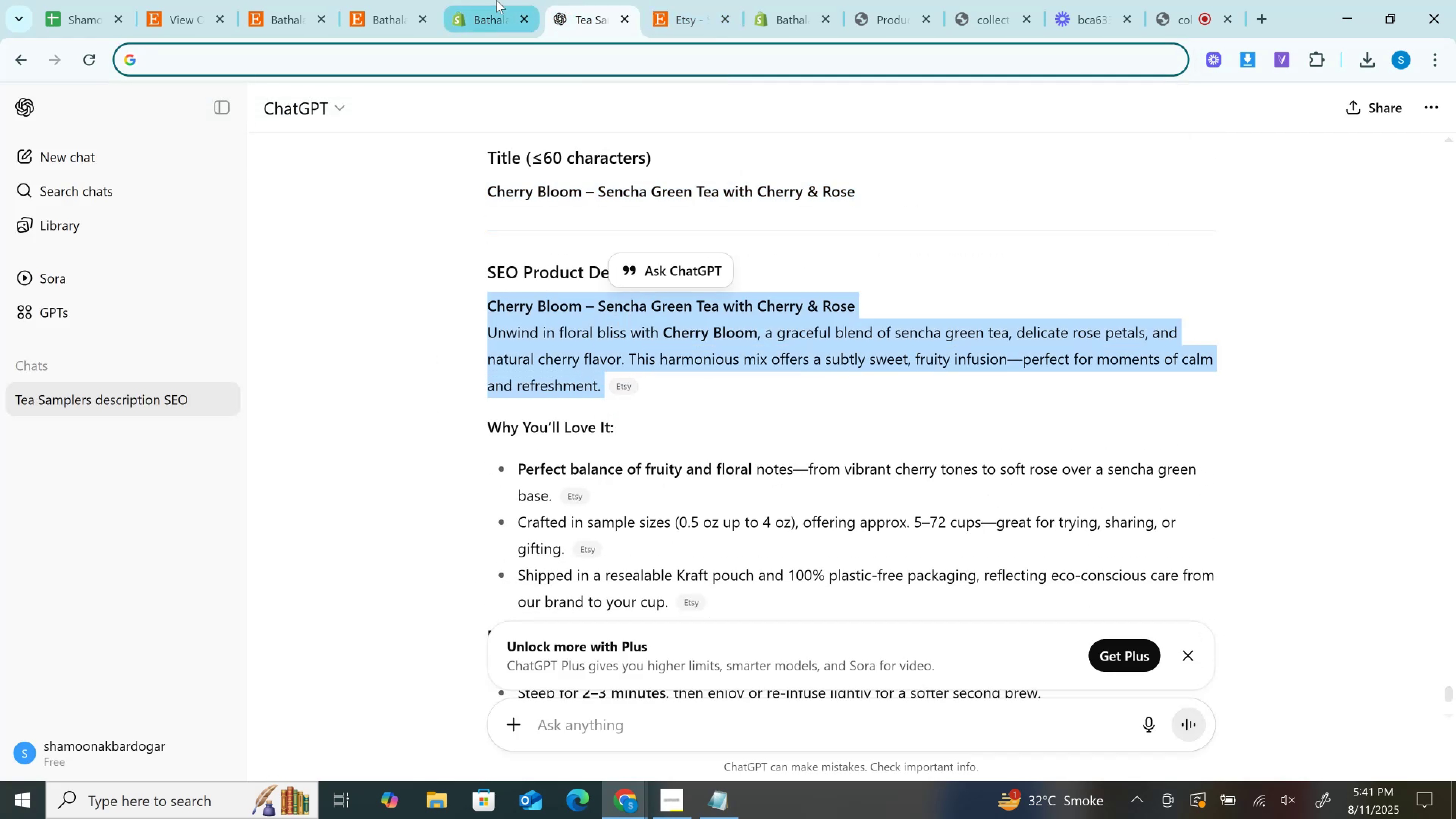 
left_click([496, 0])
 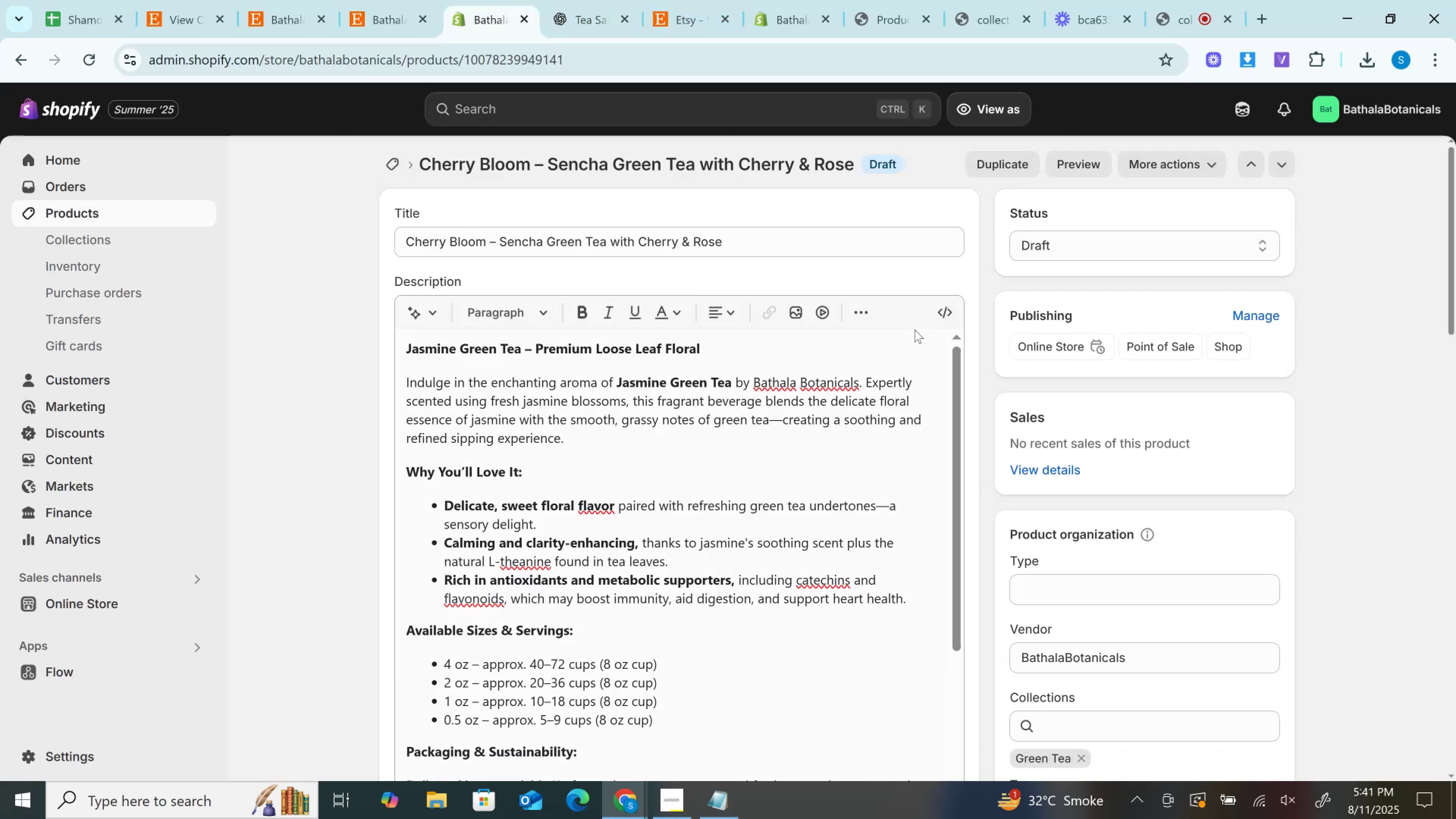 
left_click([748, 442])
 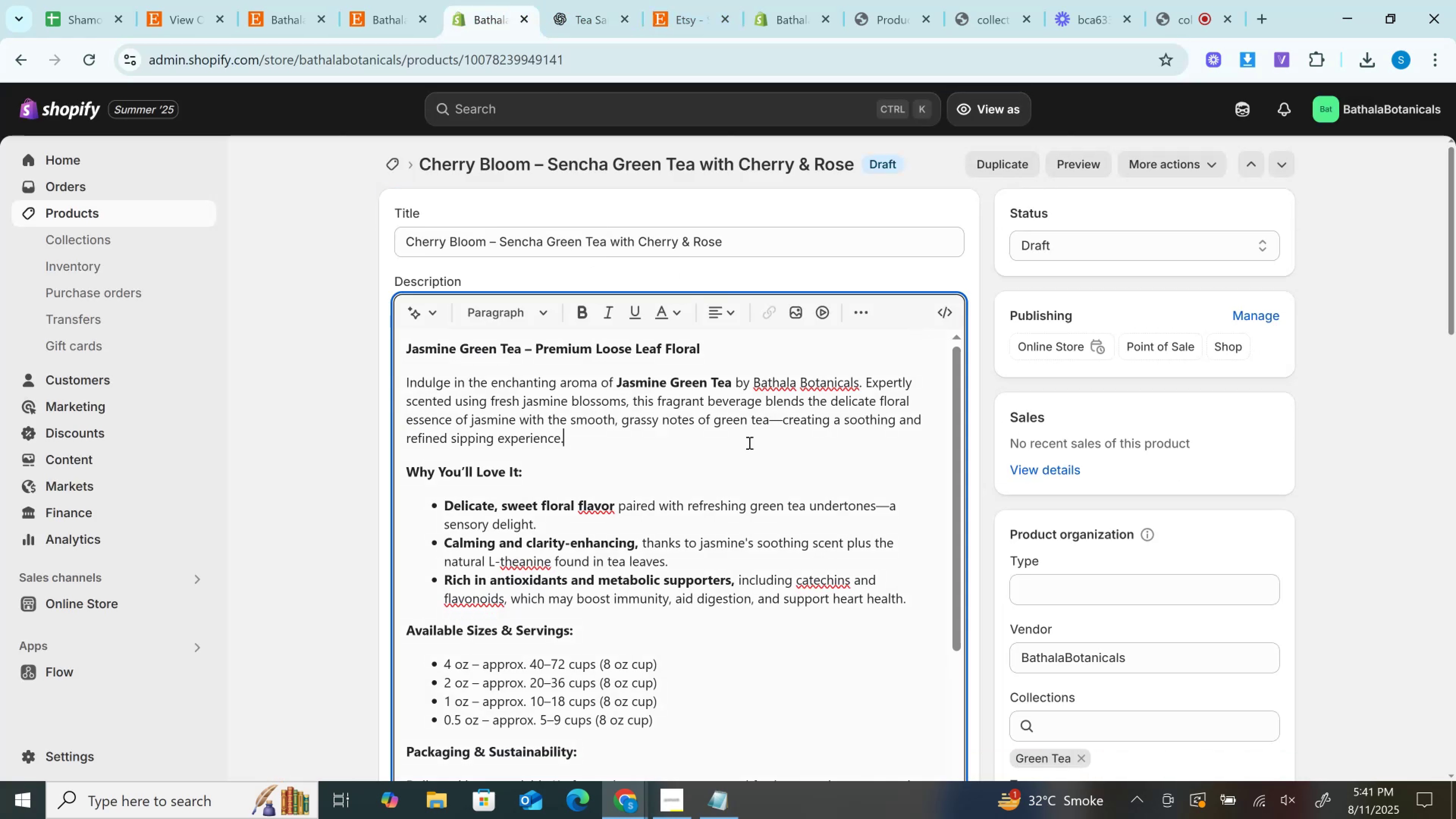 
key(Control+A)
 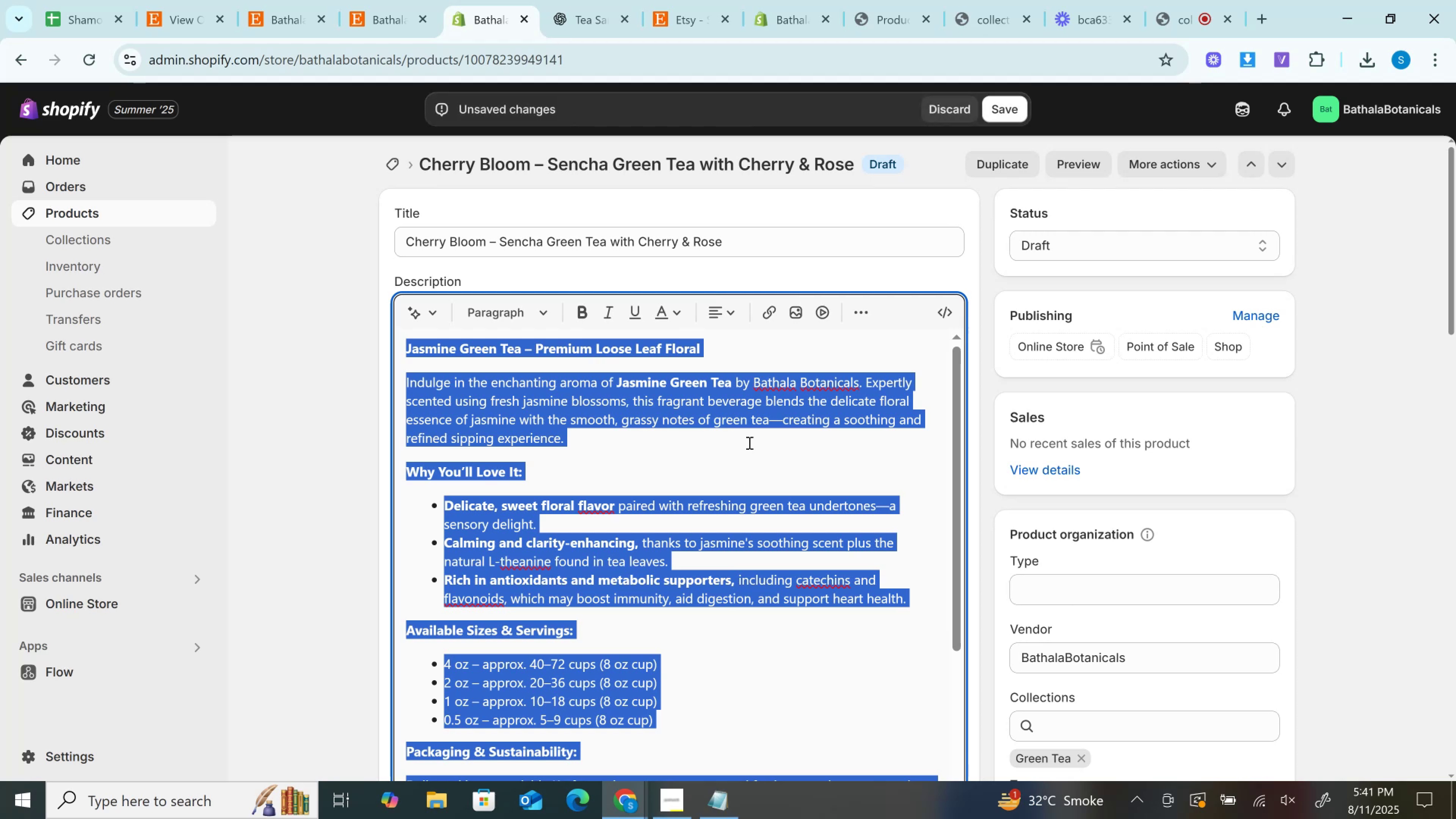 
key(Backspace)
 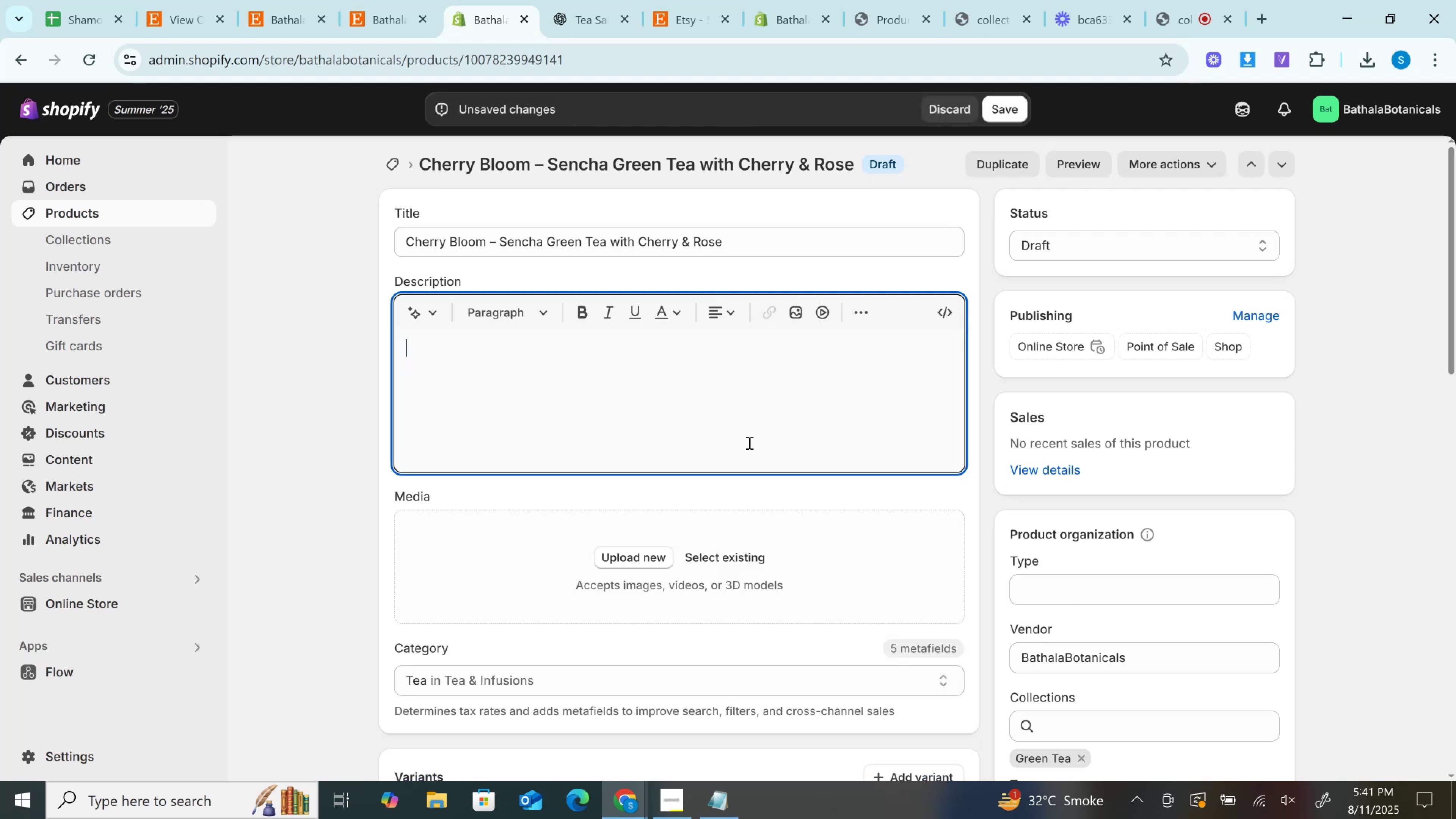 
key(Control+V)
 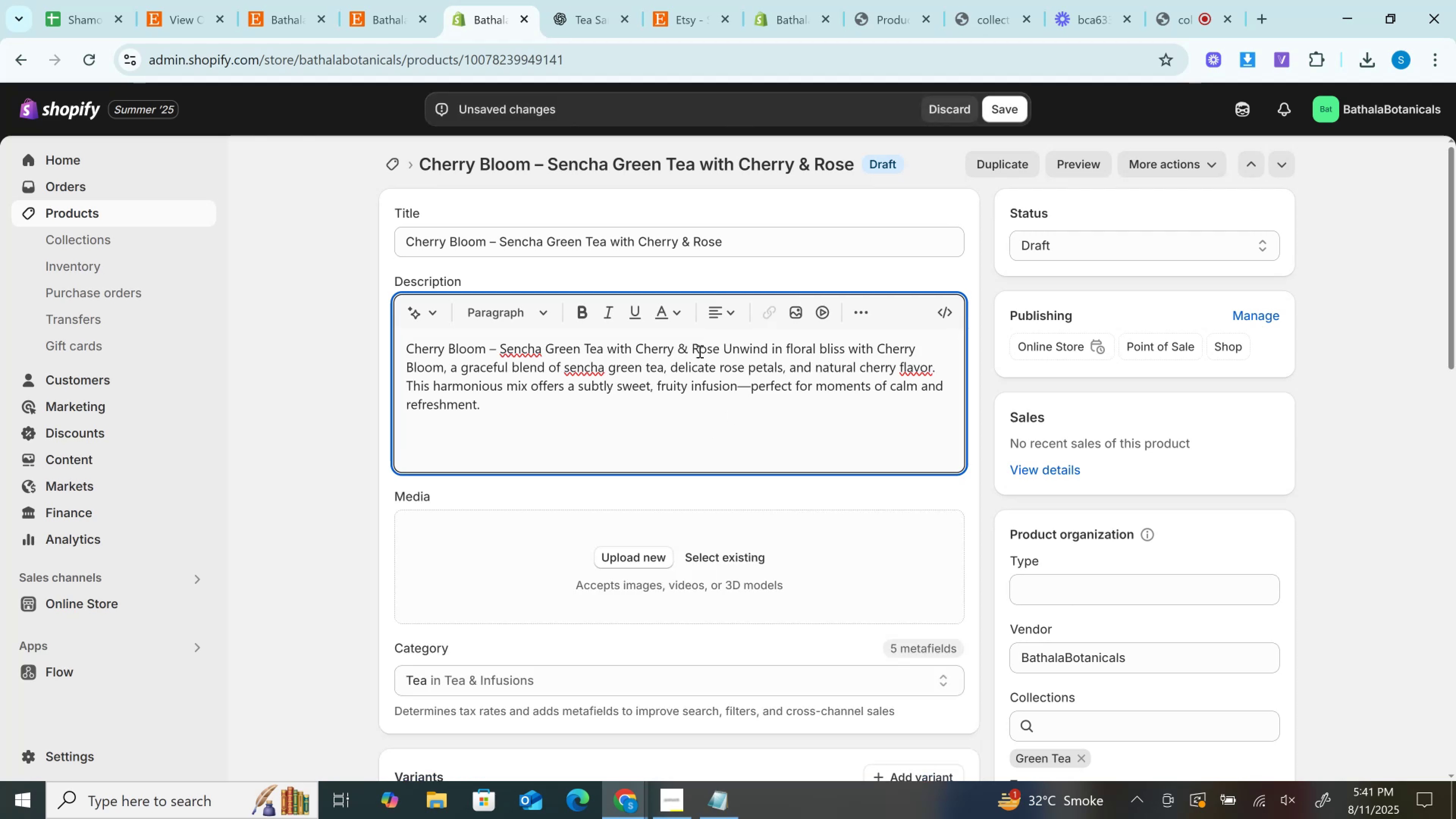 
left_click([719, 352])
 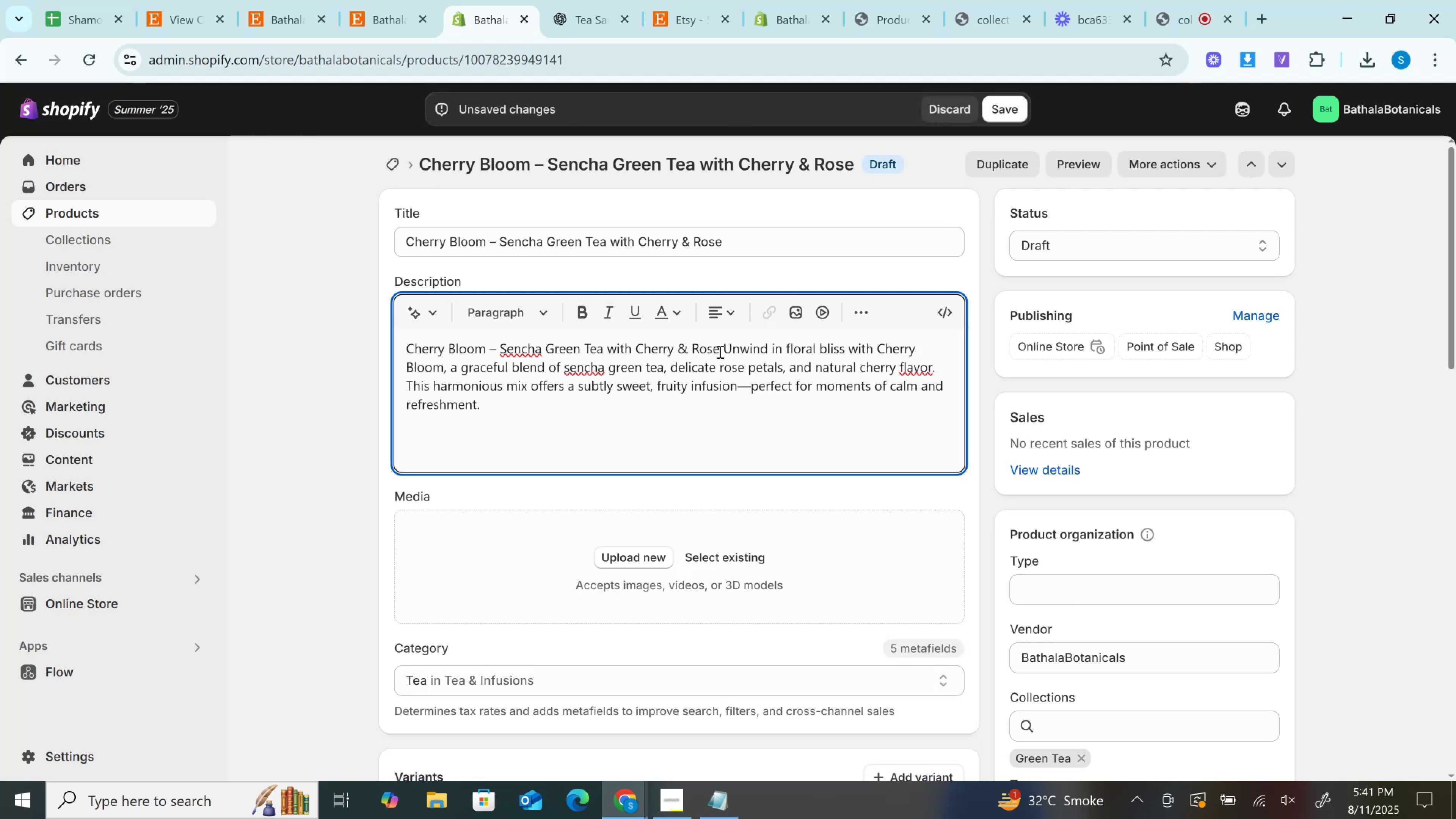 
key(Enter)
 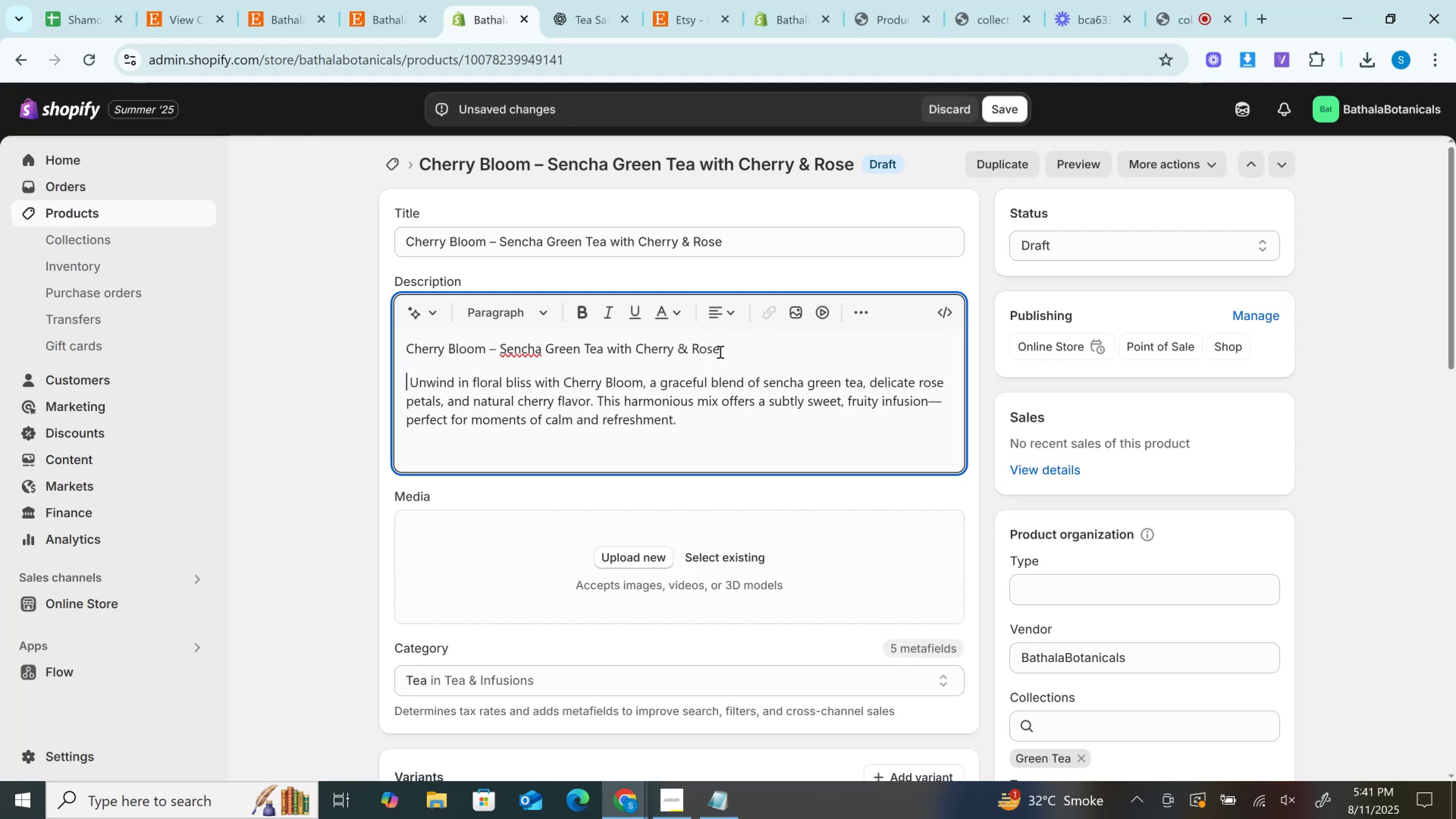 
key(Enter)
 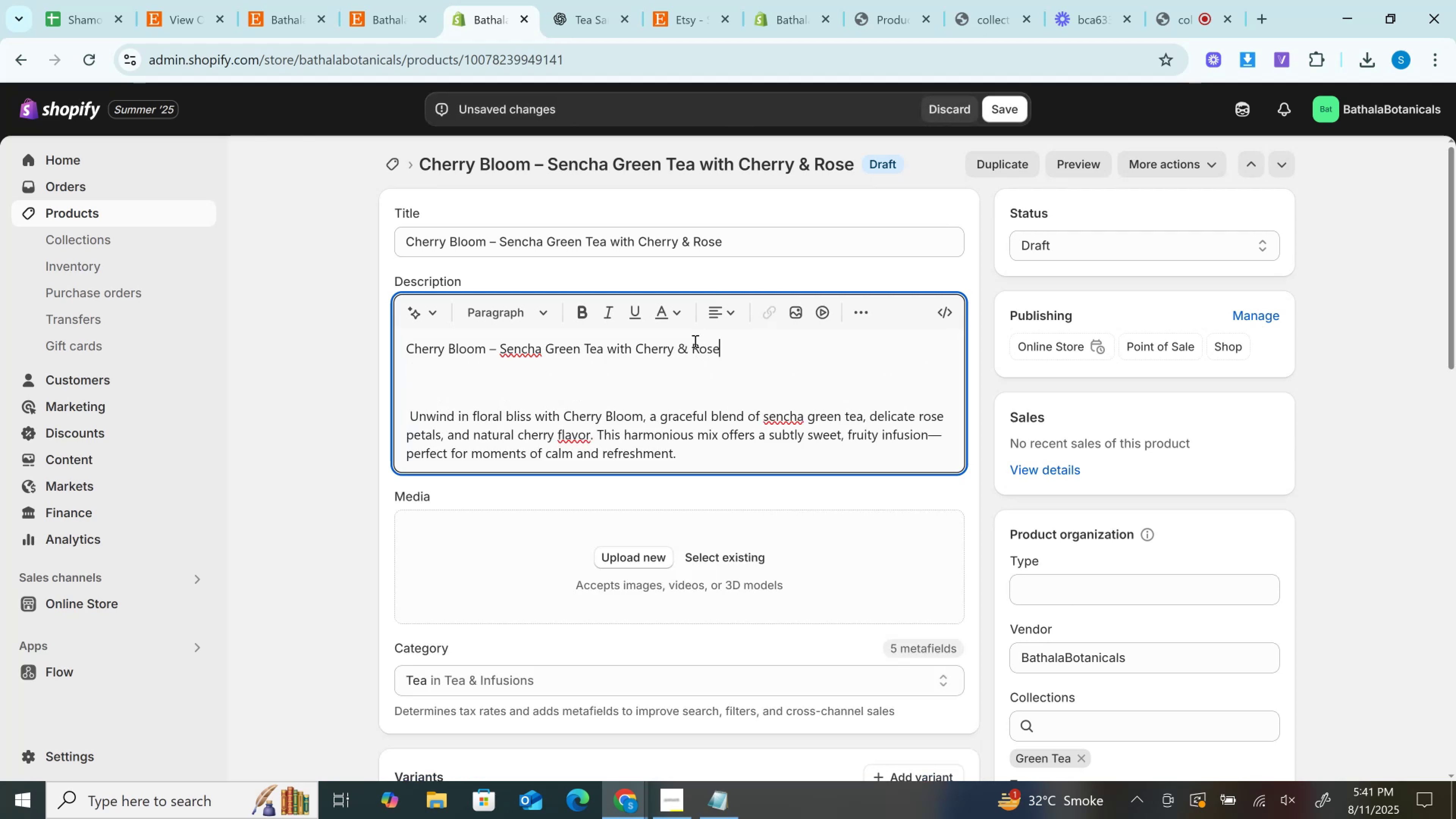 
key(Control+B)
 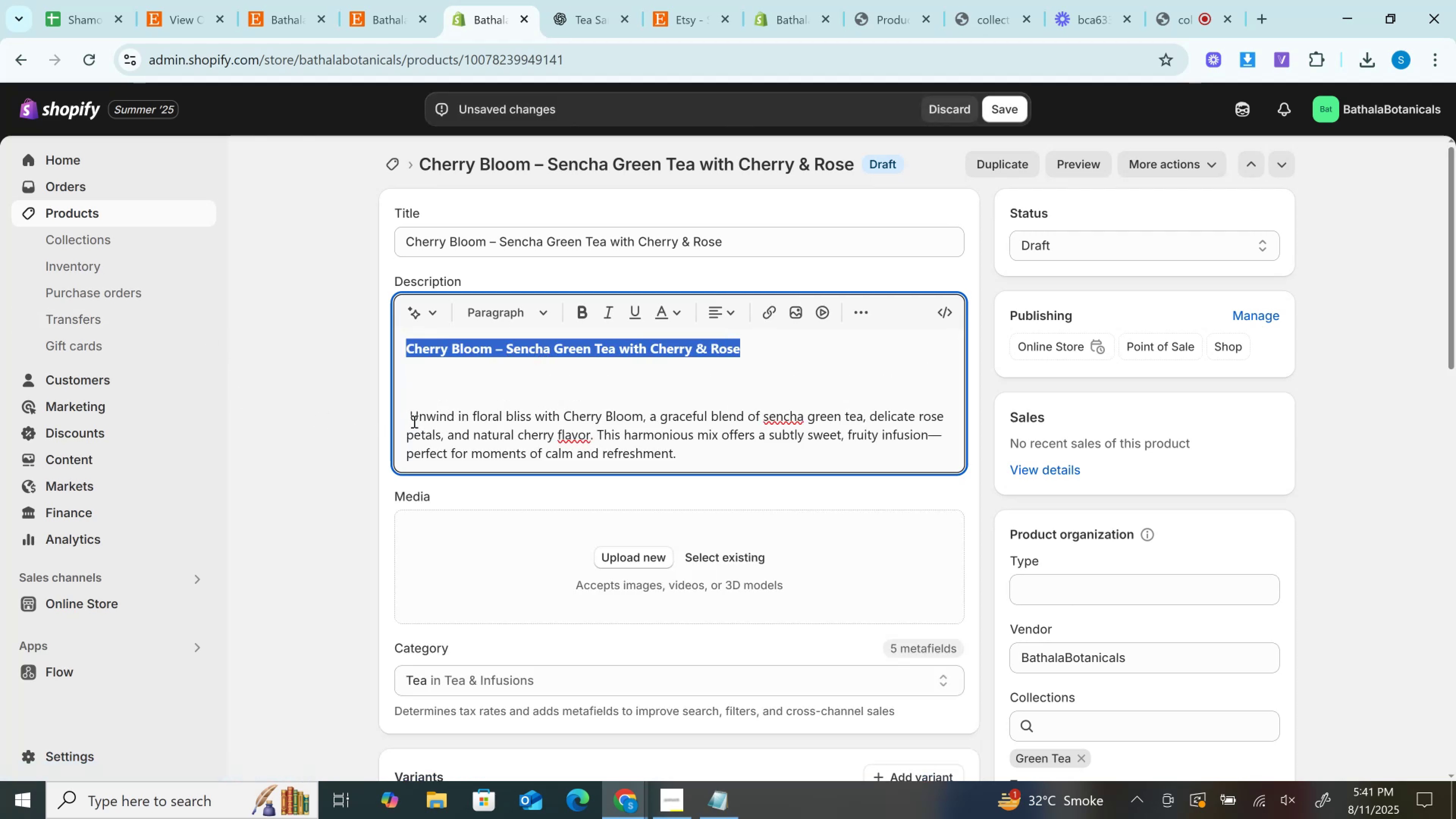 
left_click([413, 421])
 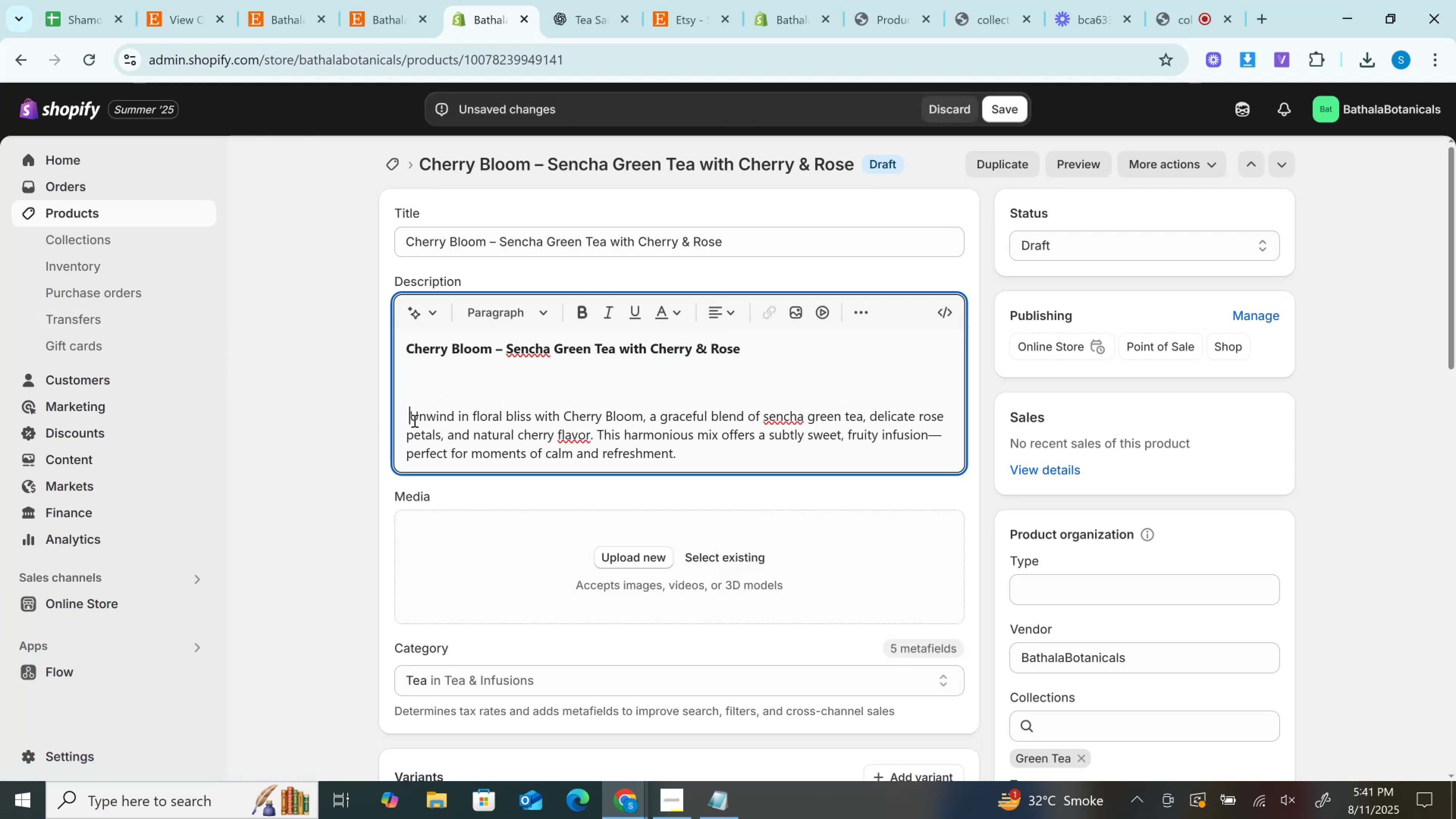 
key(Backspace)
 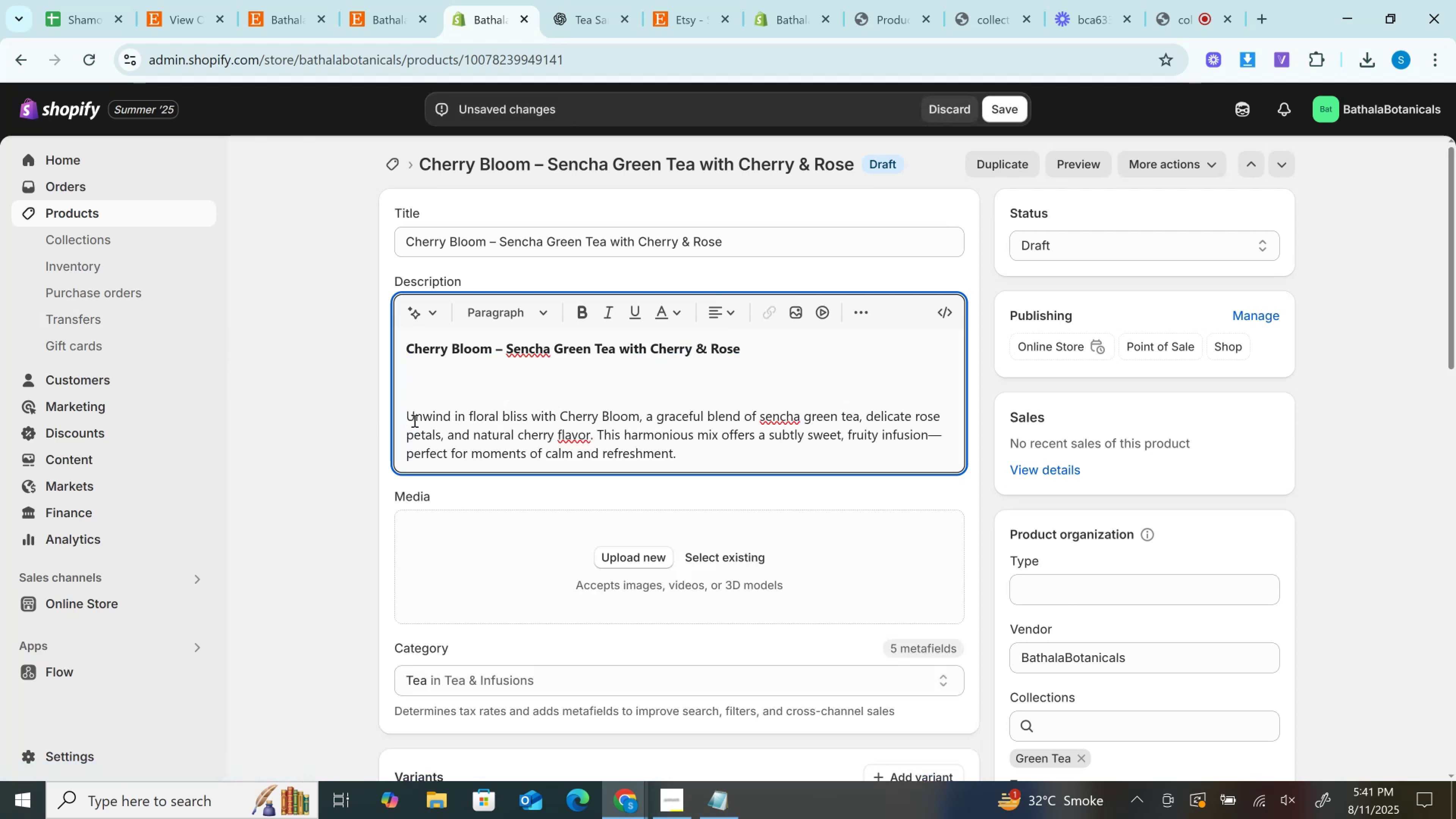 
key(Backspace)
 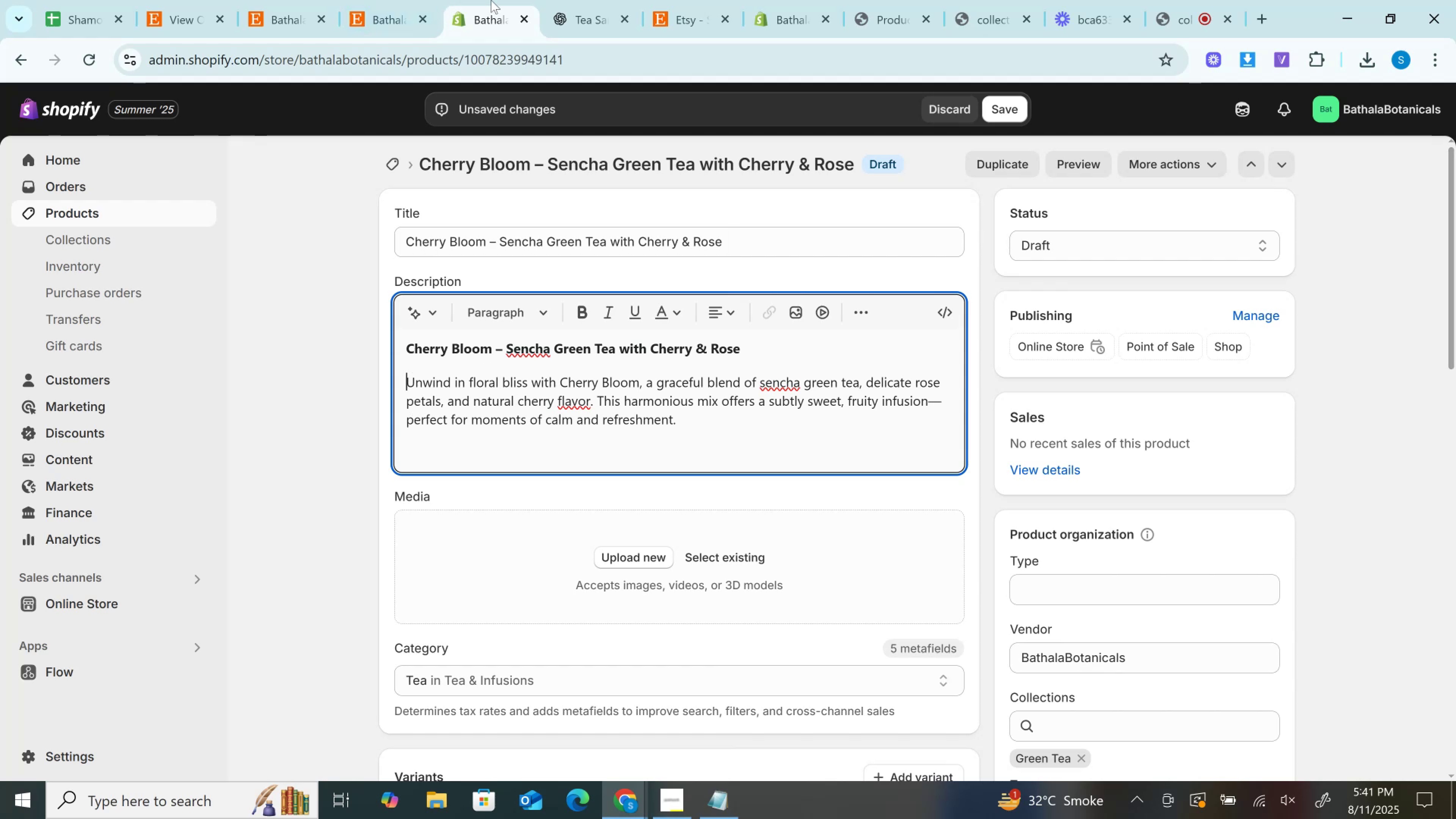 
left_click([638, 0])
 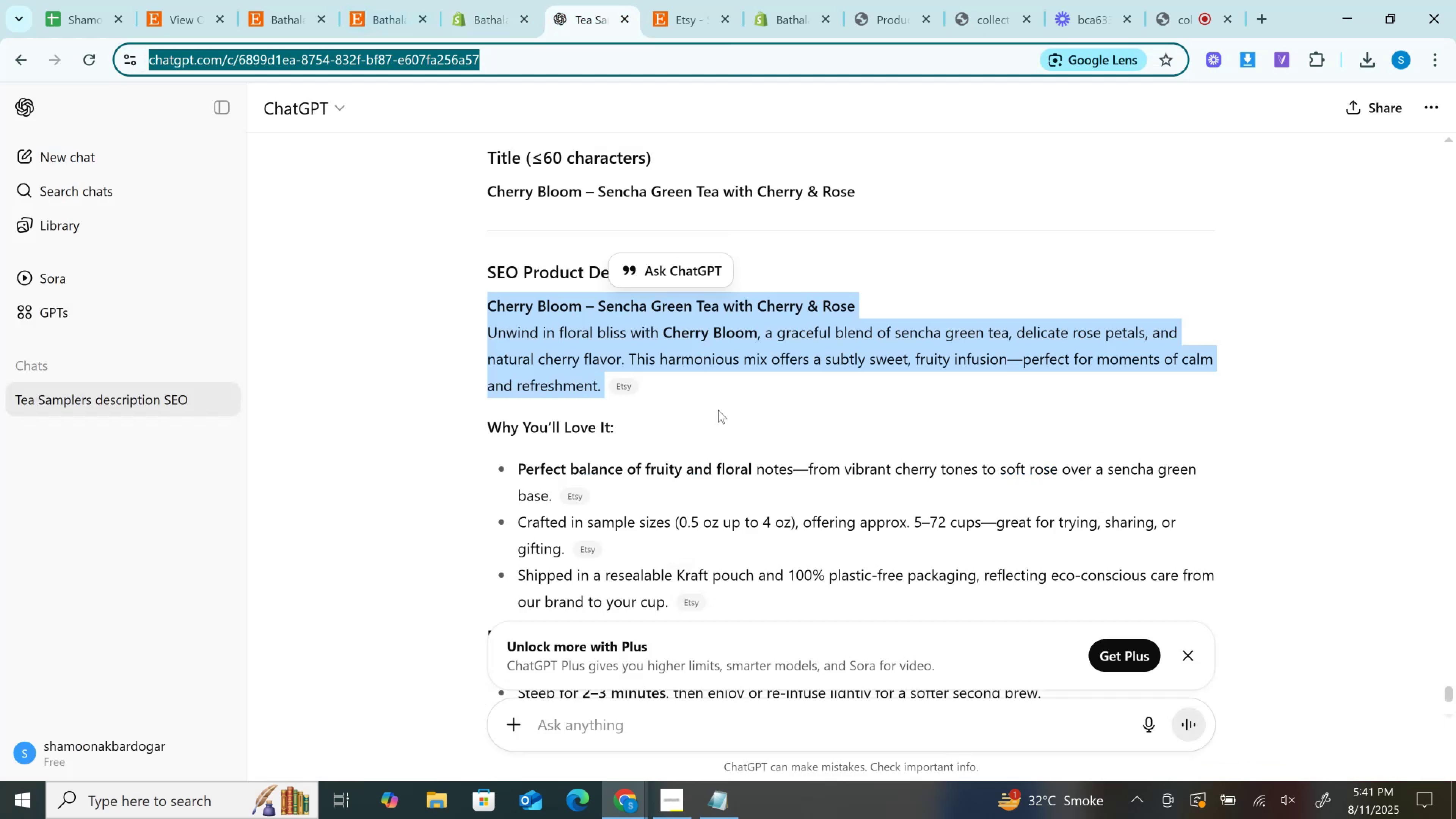 
scroll: coordinate [718, 410], scroll_direction: down, amount: 2.0
 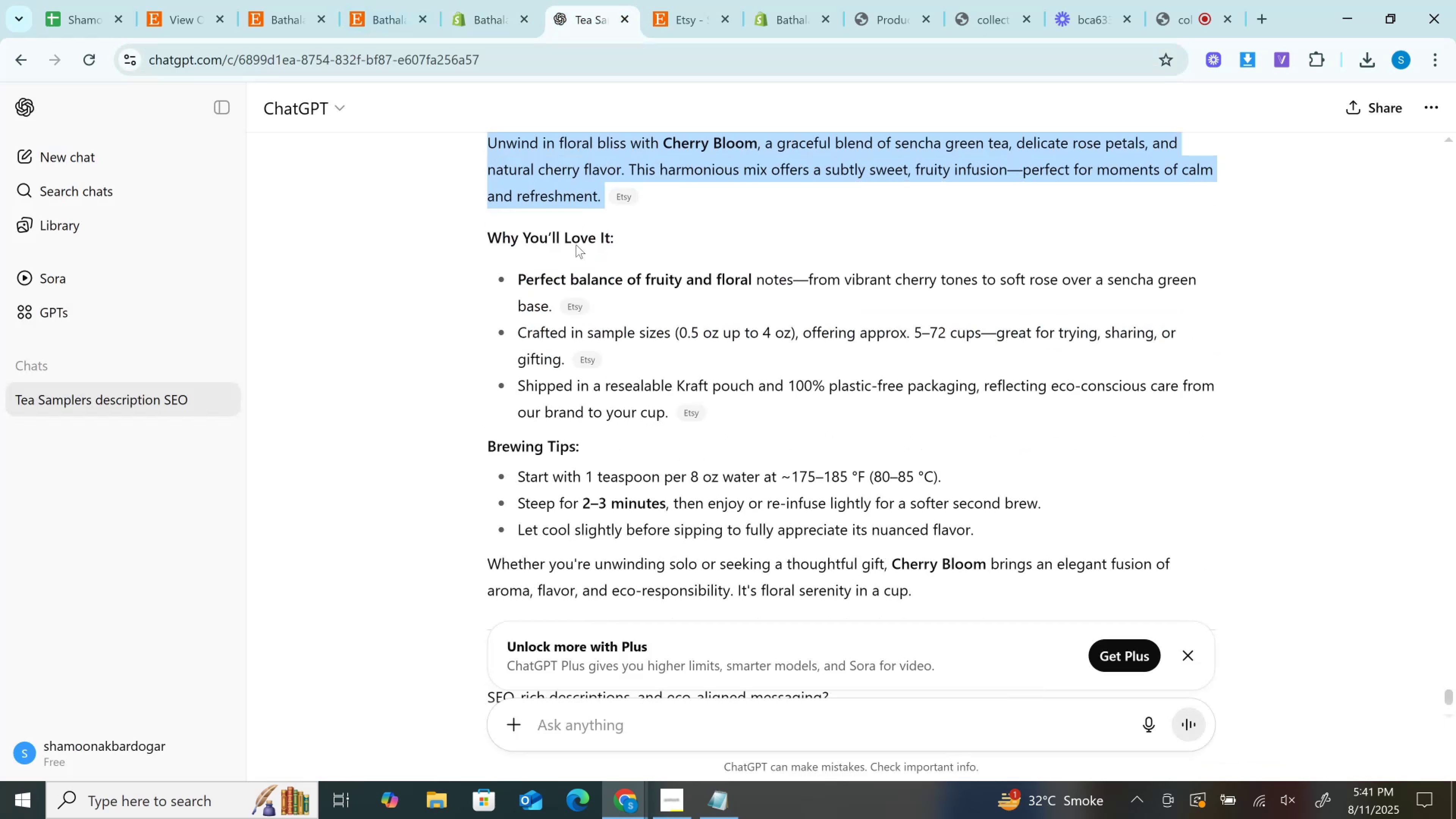 
key(Control+C)
 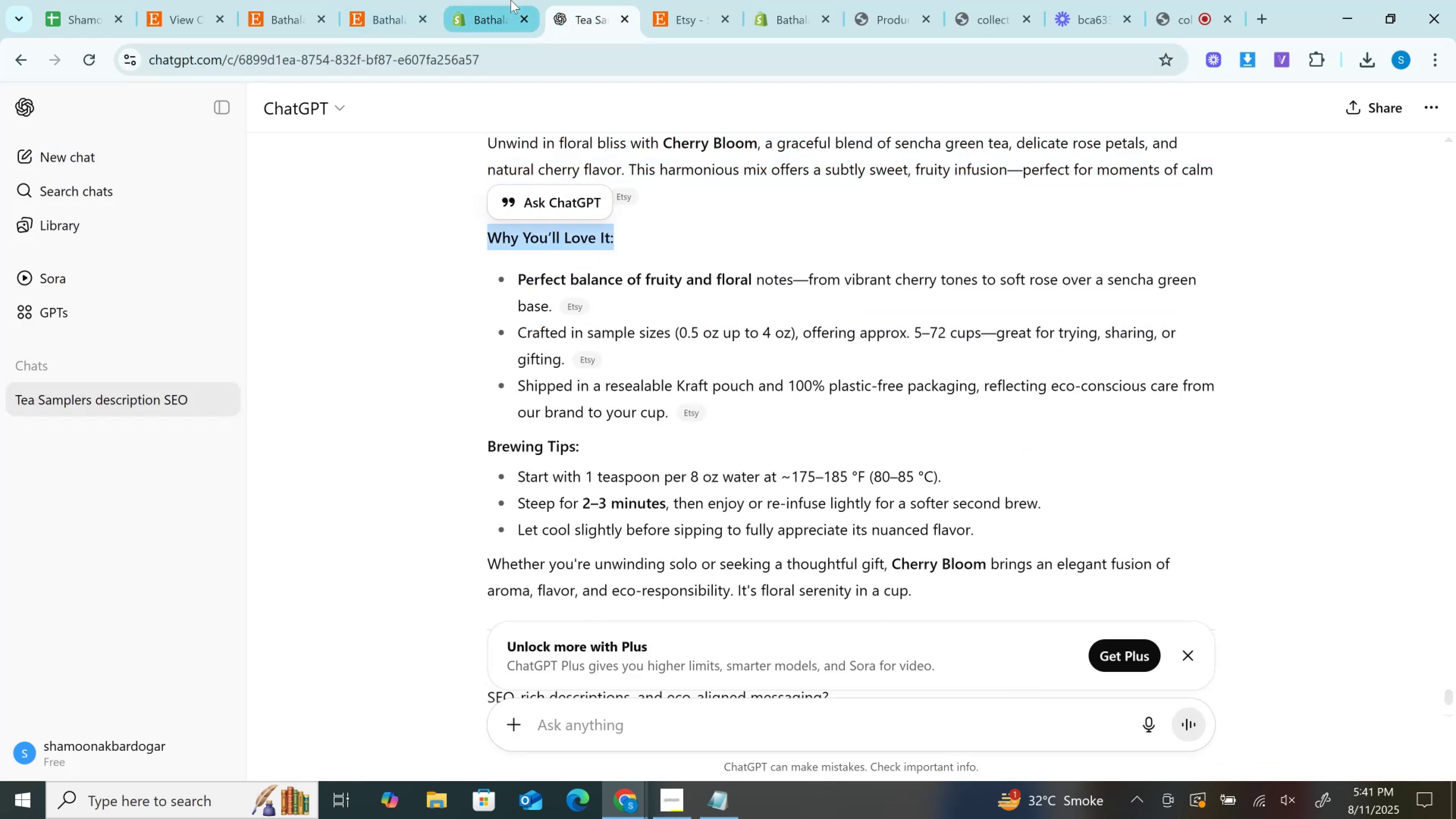 
left_click([511, 0])
 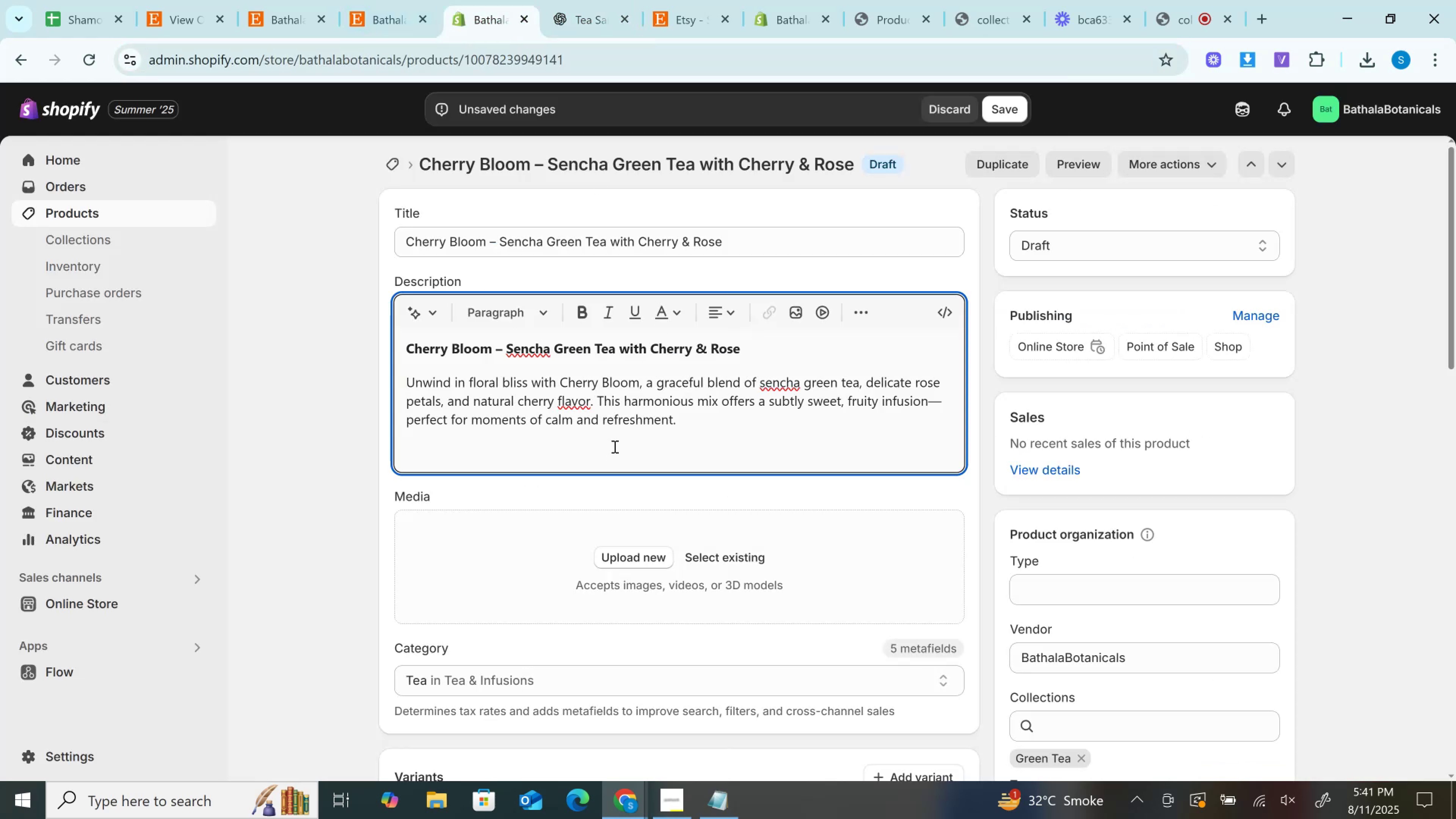 
left_click([613, 445])
 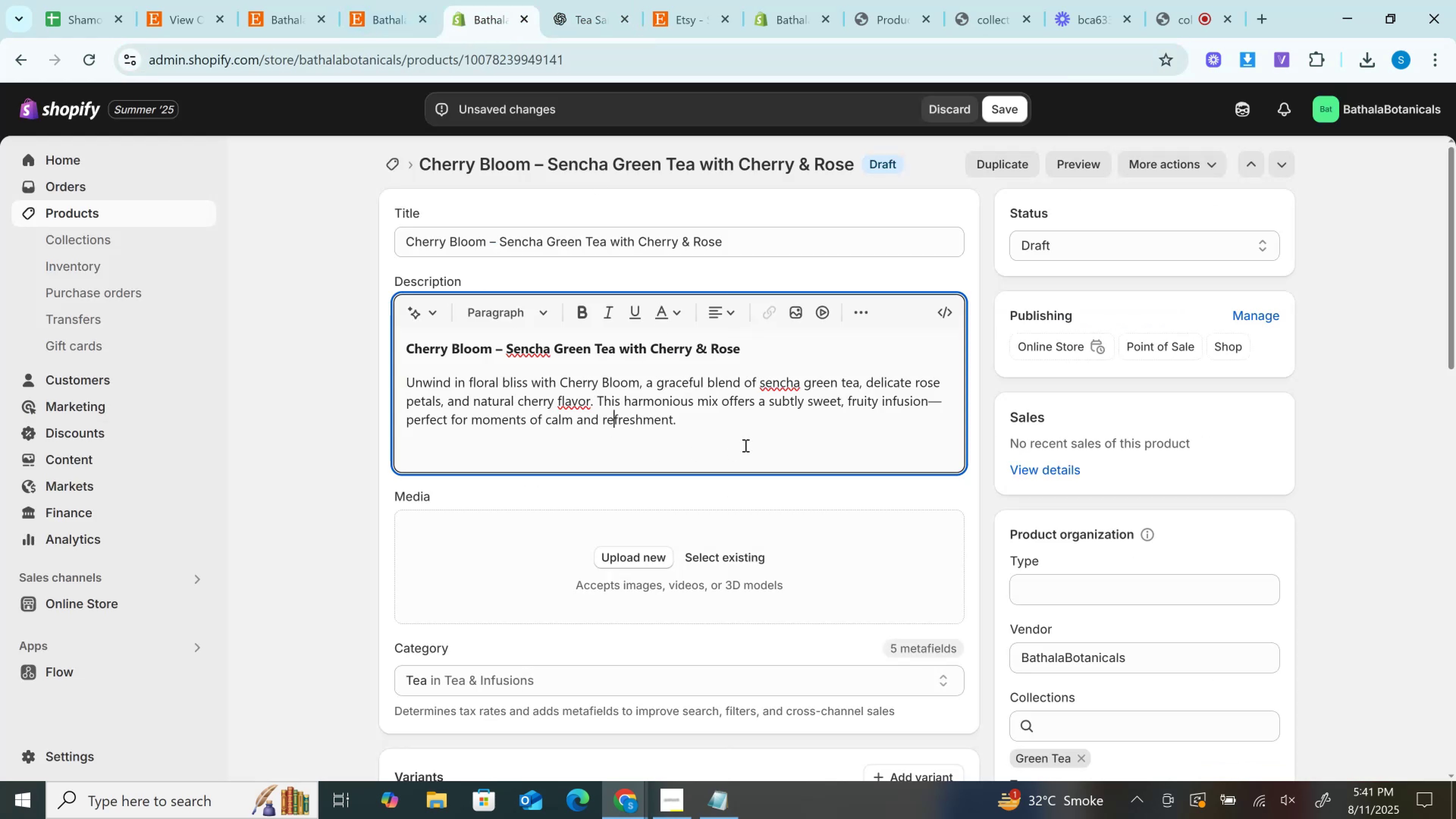 
left_click([745, 444])
 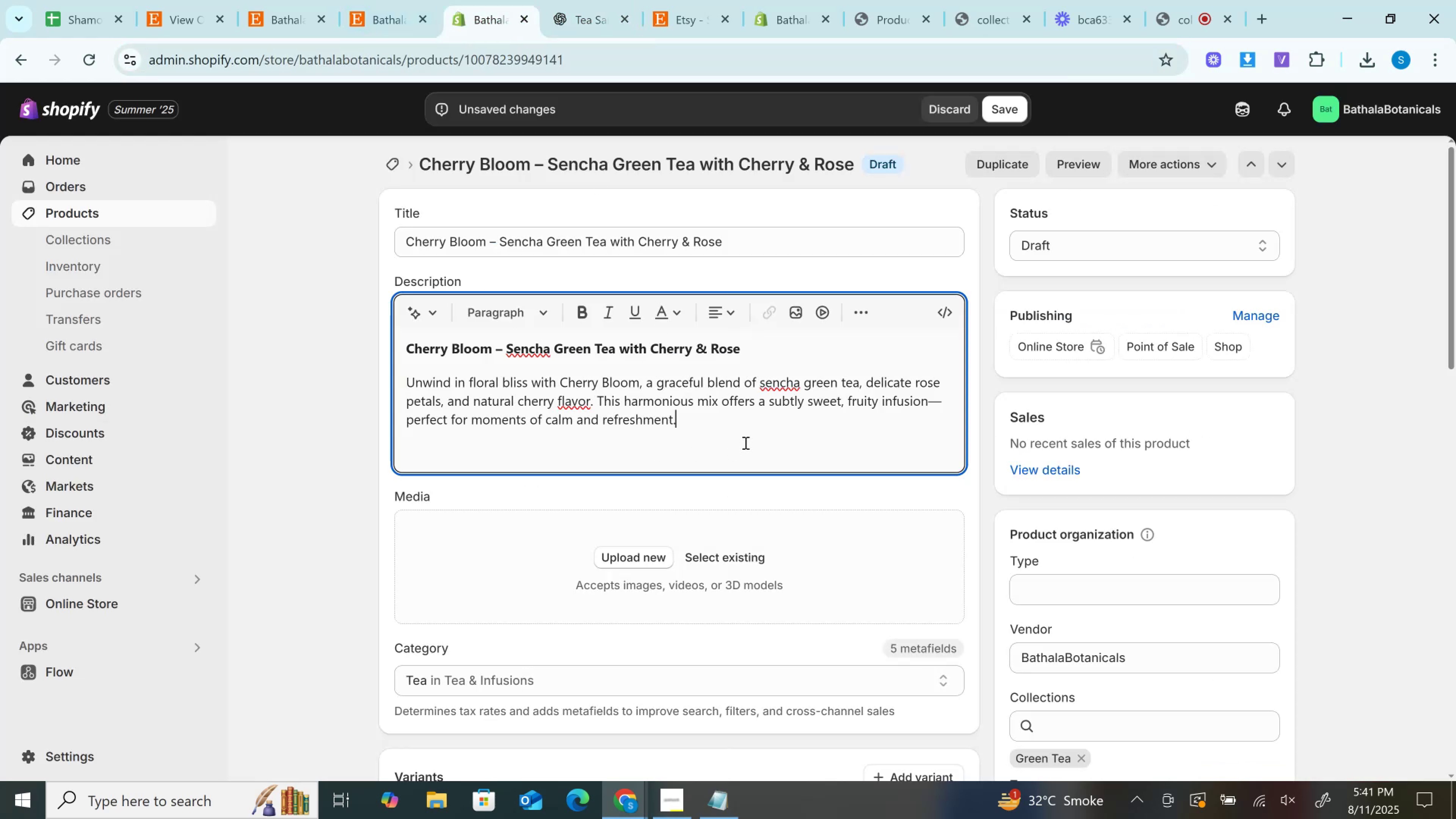 
key(Enter)
 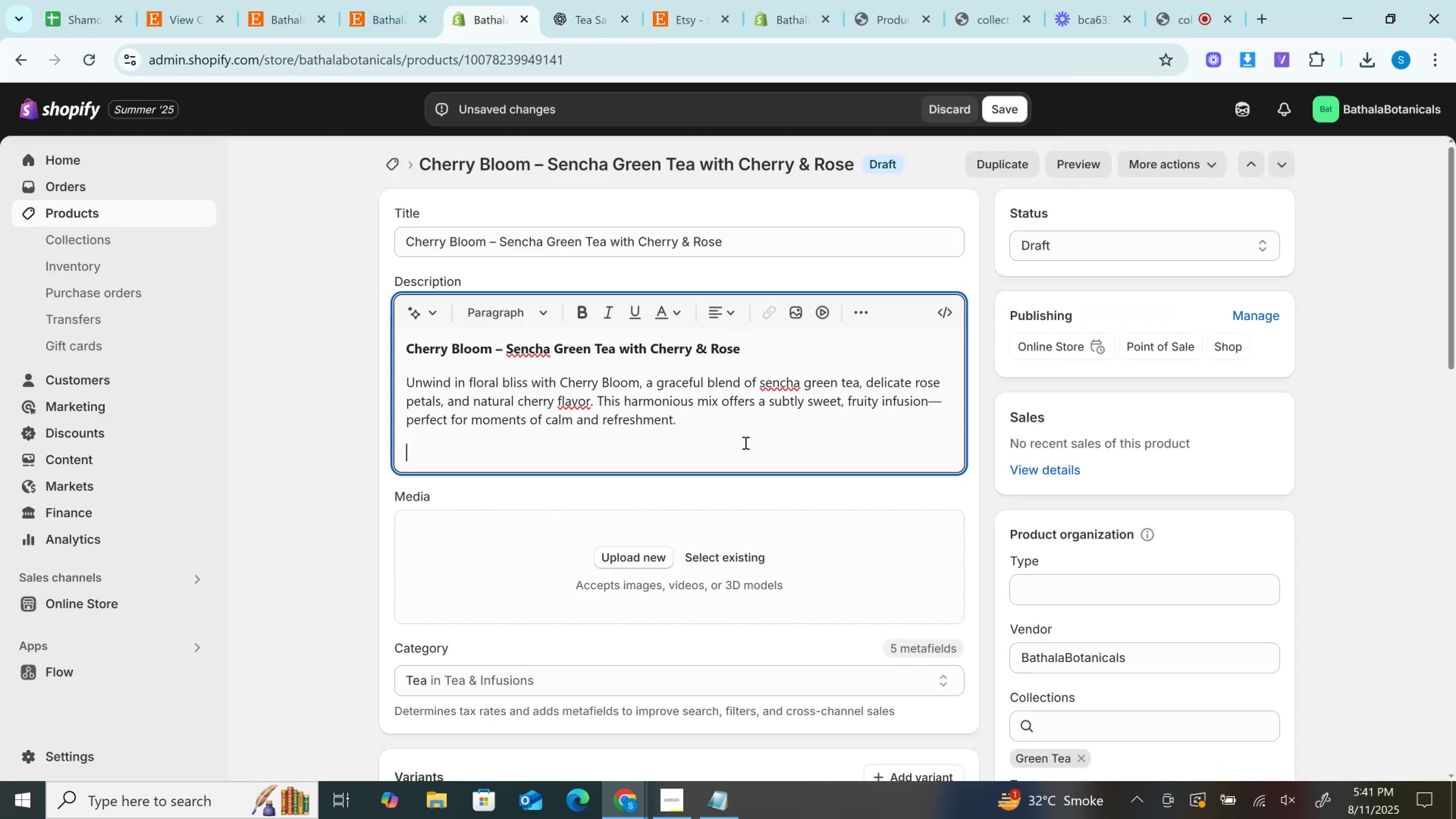 
key(Enter)
 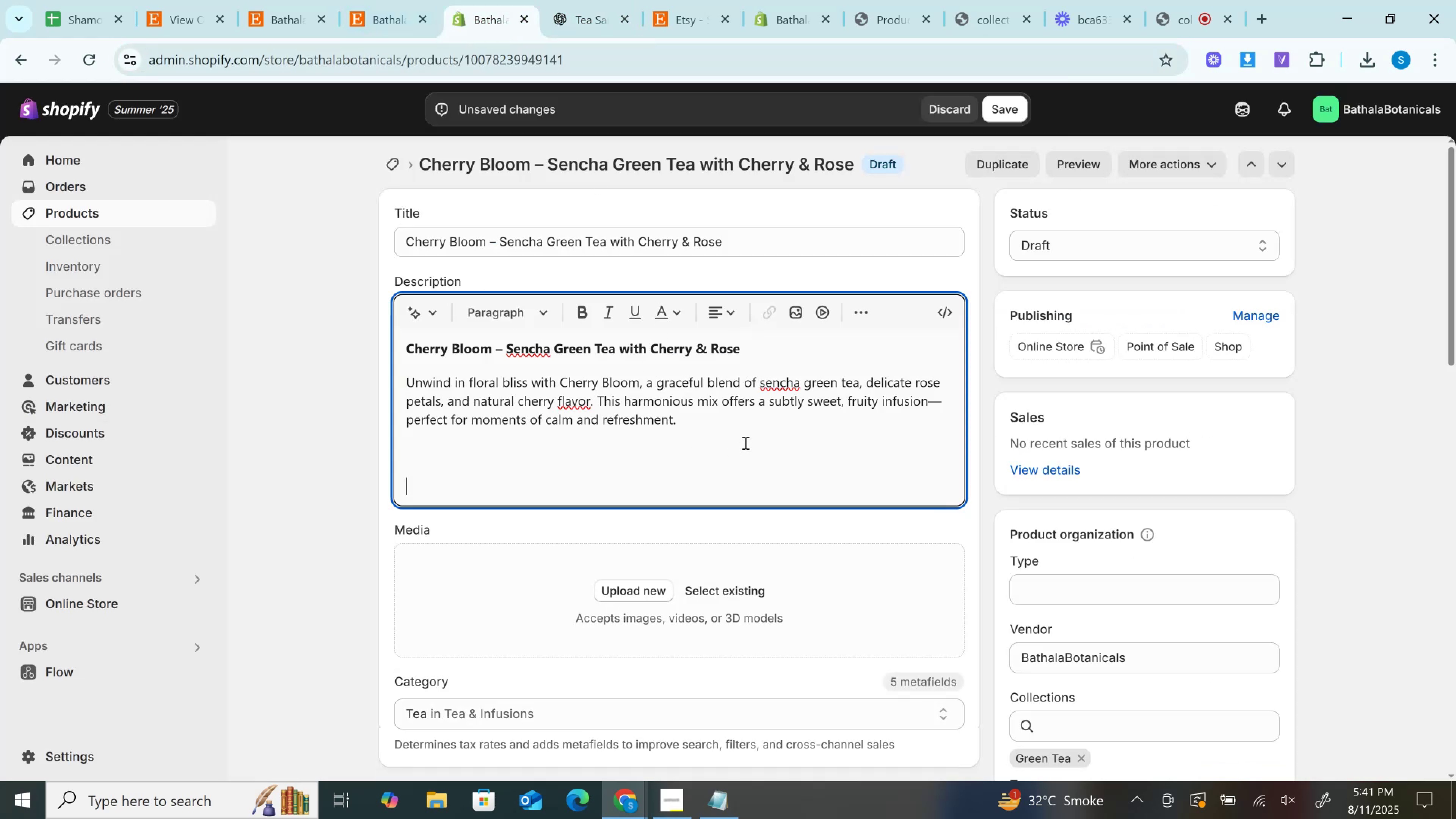 
key(ArrowUp)
 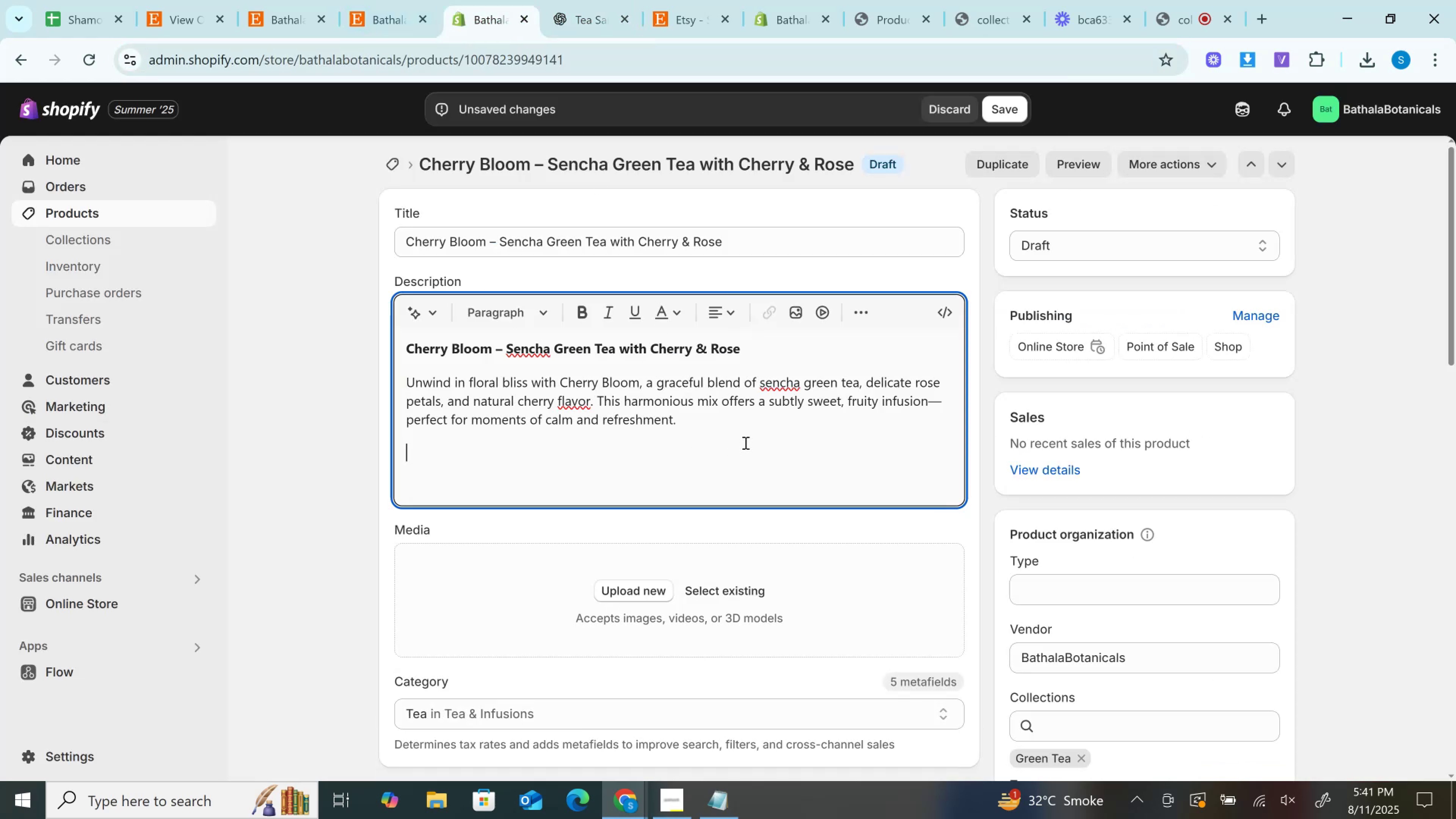 
key(Control+V)
 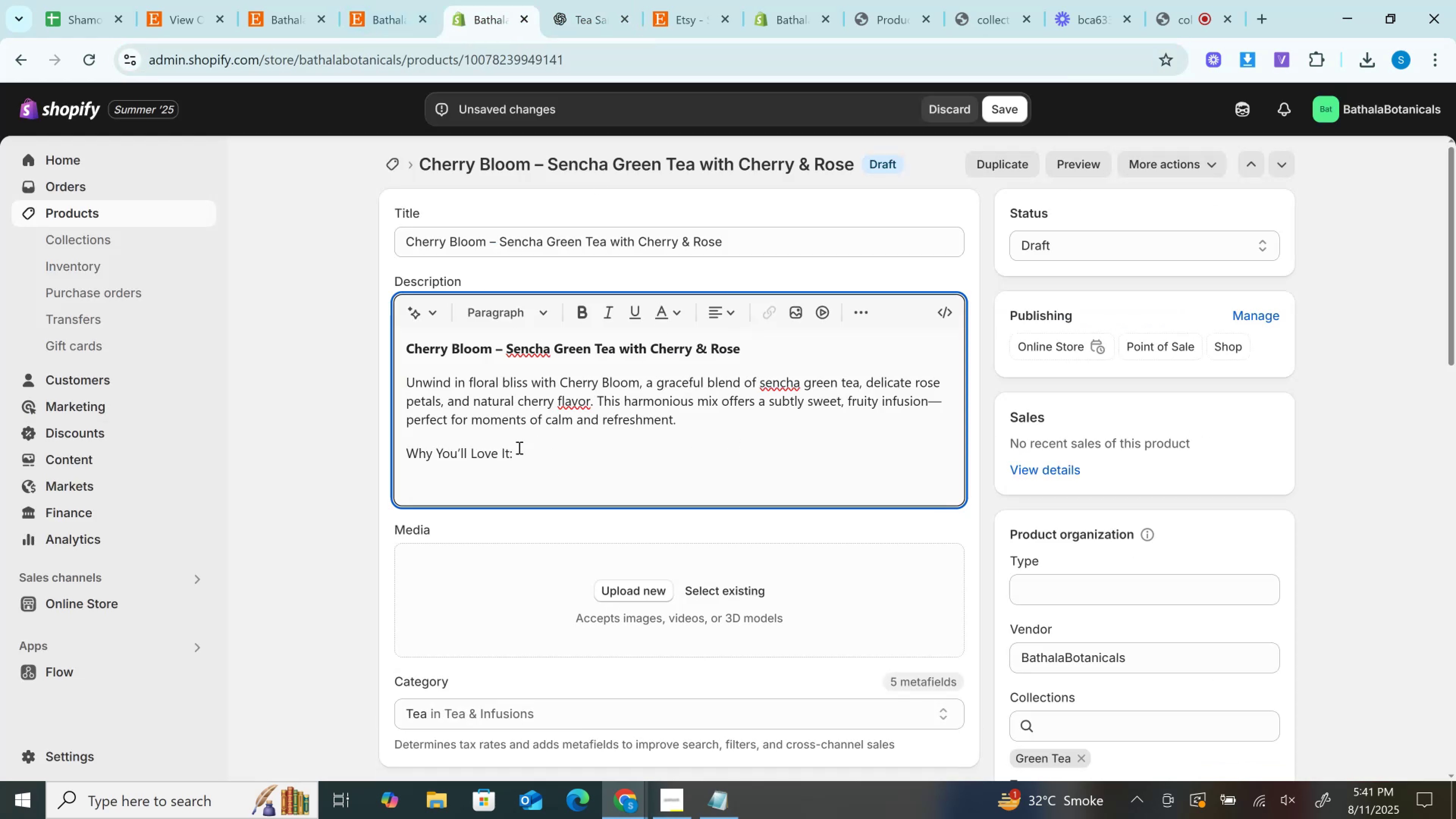 
key(Control+B)
 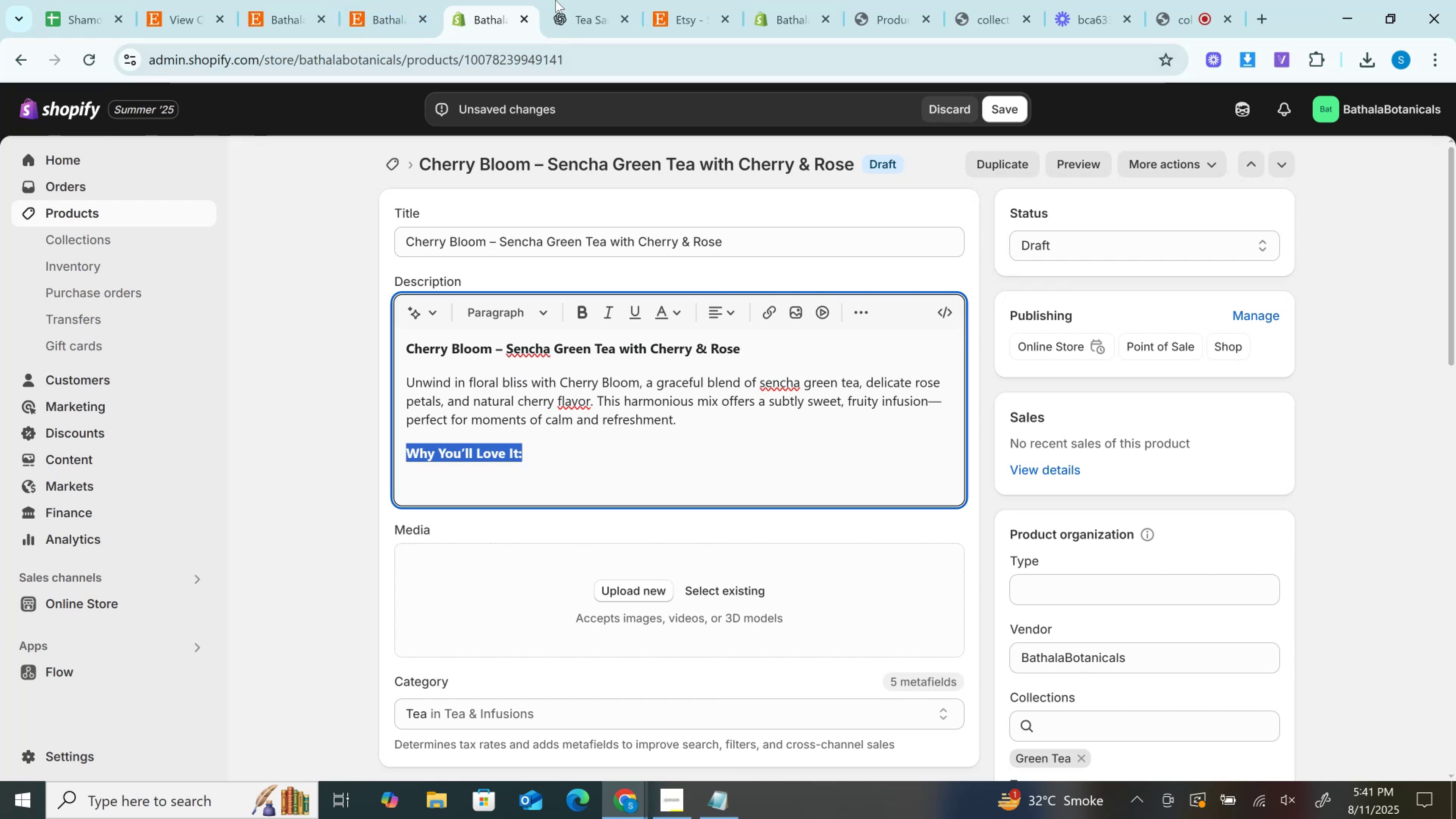 
left_click([578, 0])
 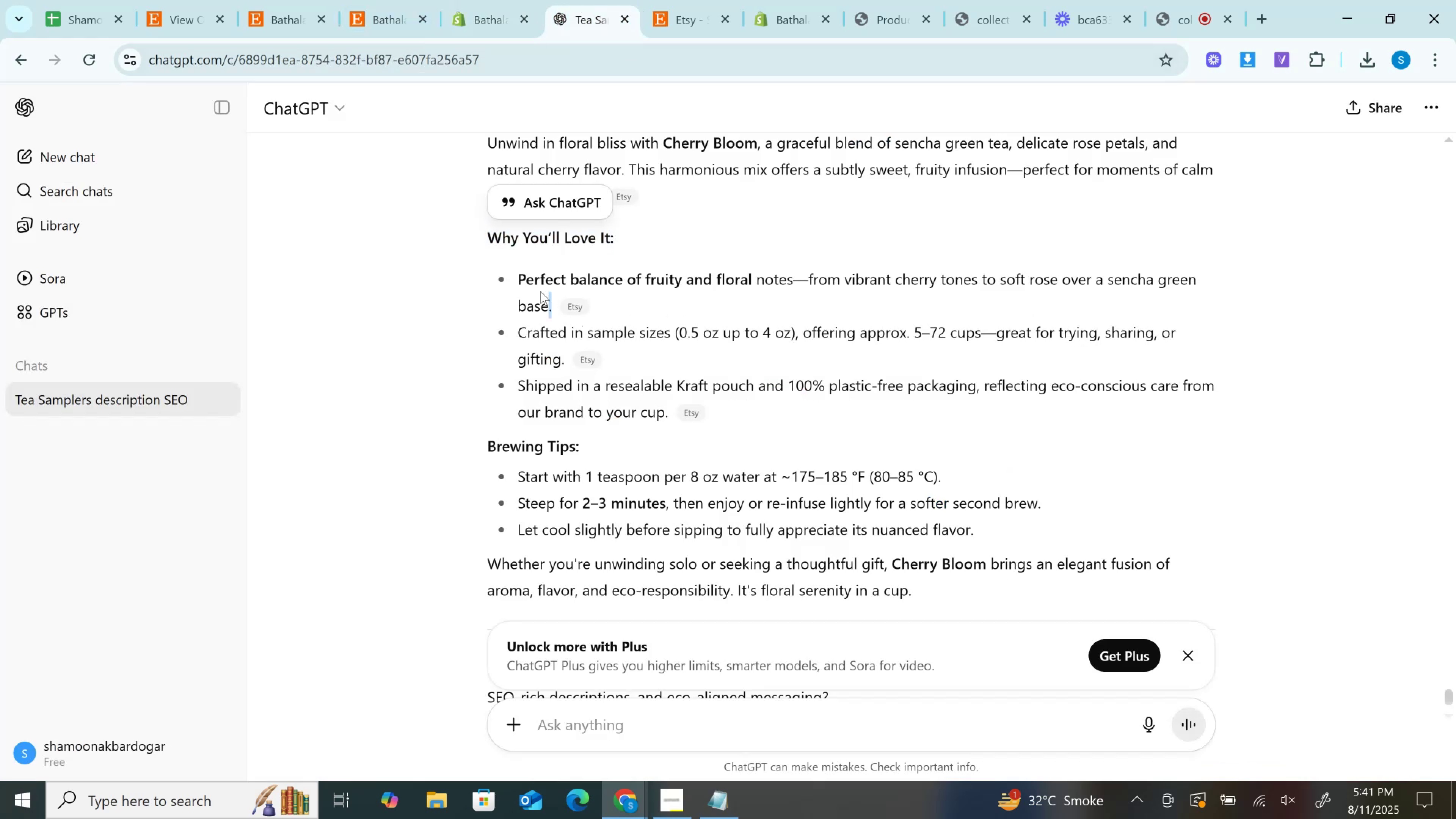 
key(Control+C)
 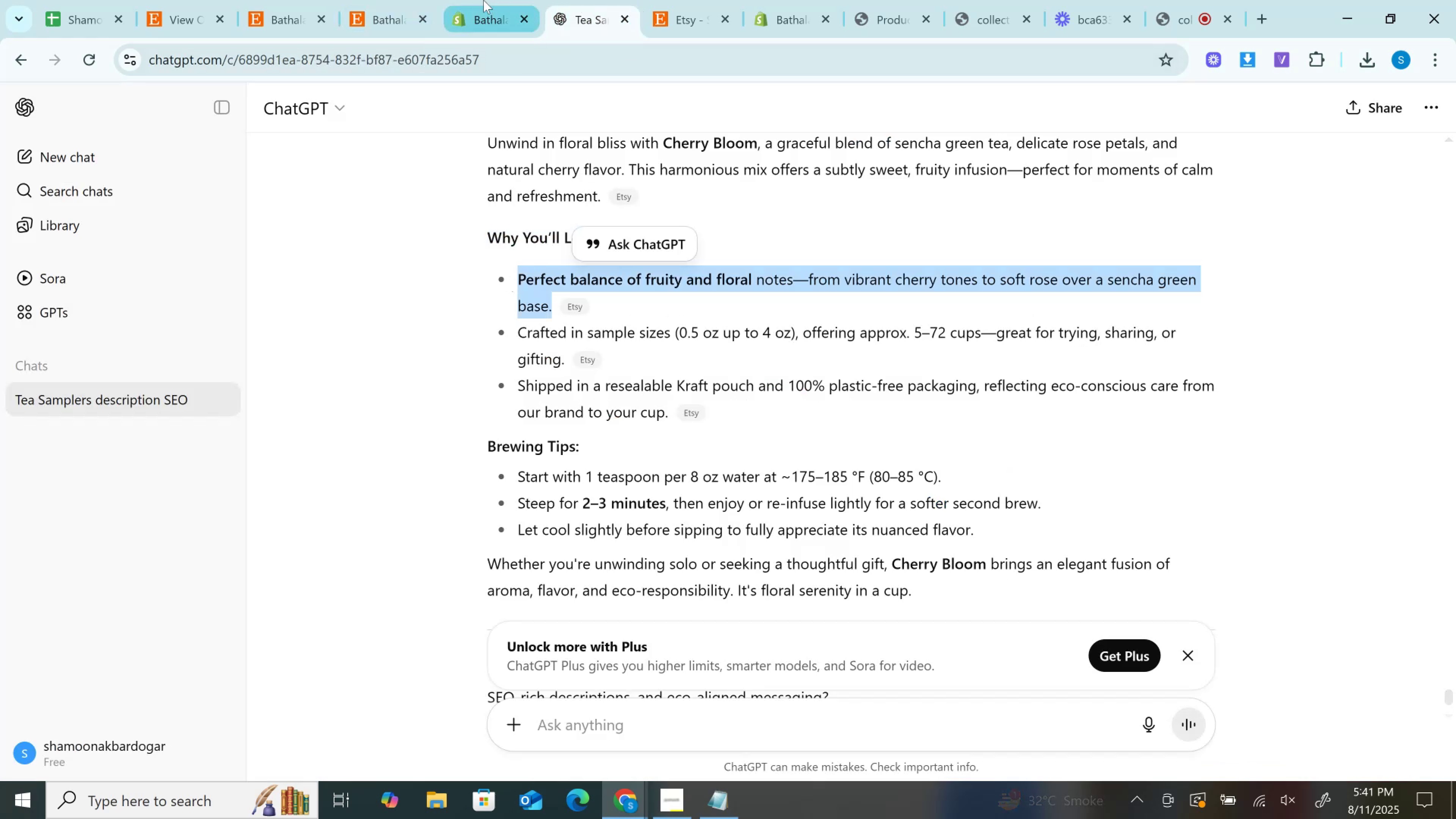 
left_click([483, 0])
 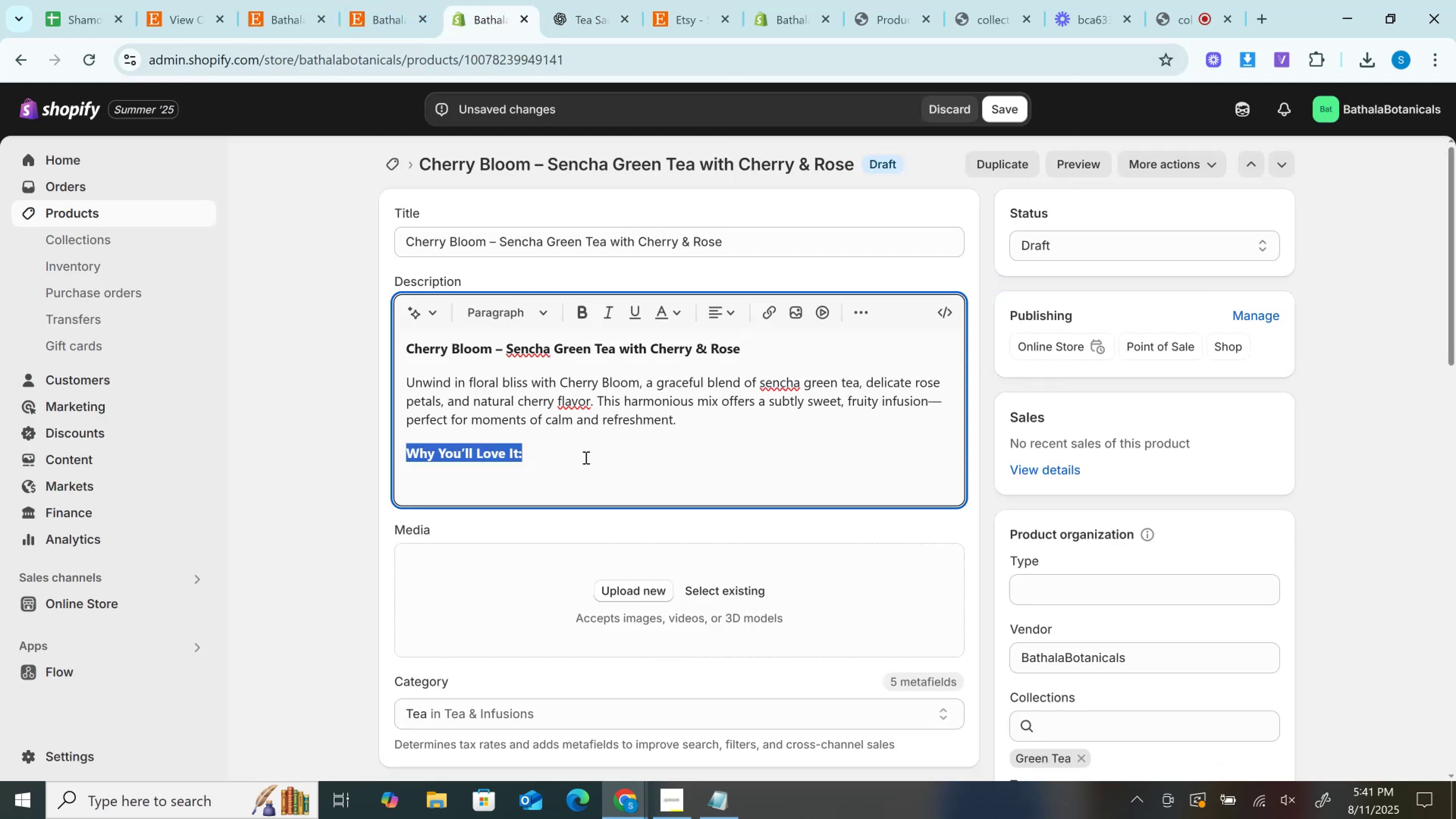 
left_click([585, 464])
 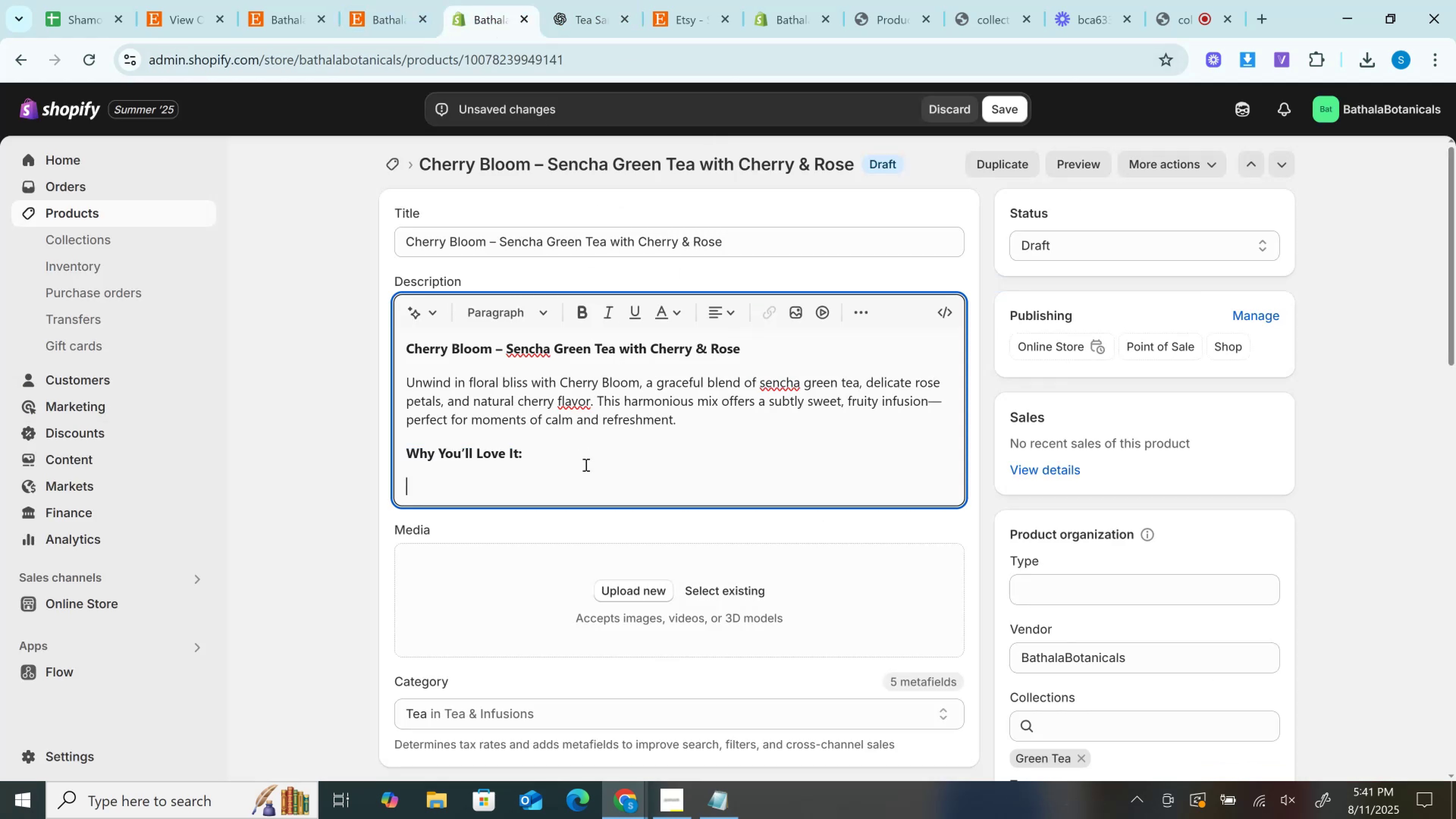 
hold_key(key=ControlLeft, duration=0.39)
 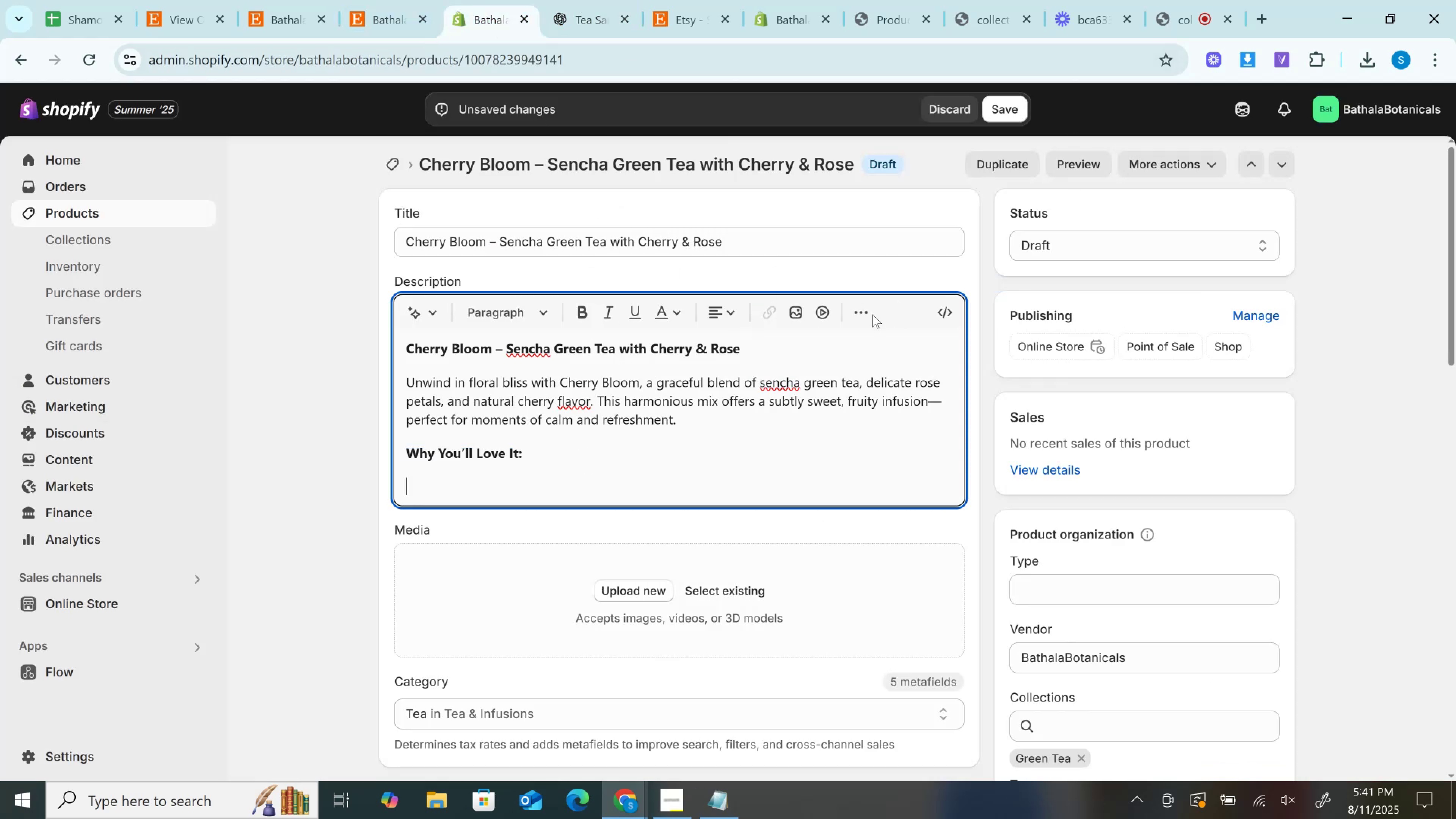 
left_click([872, 314])
 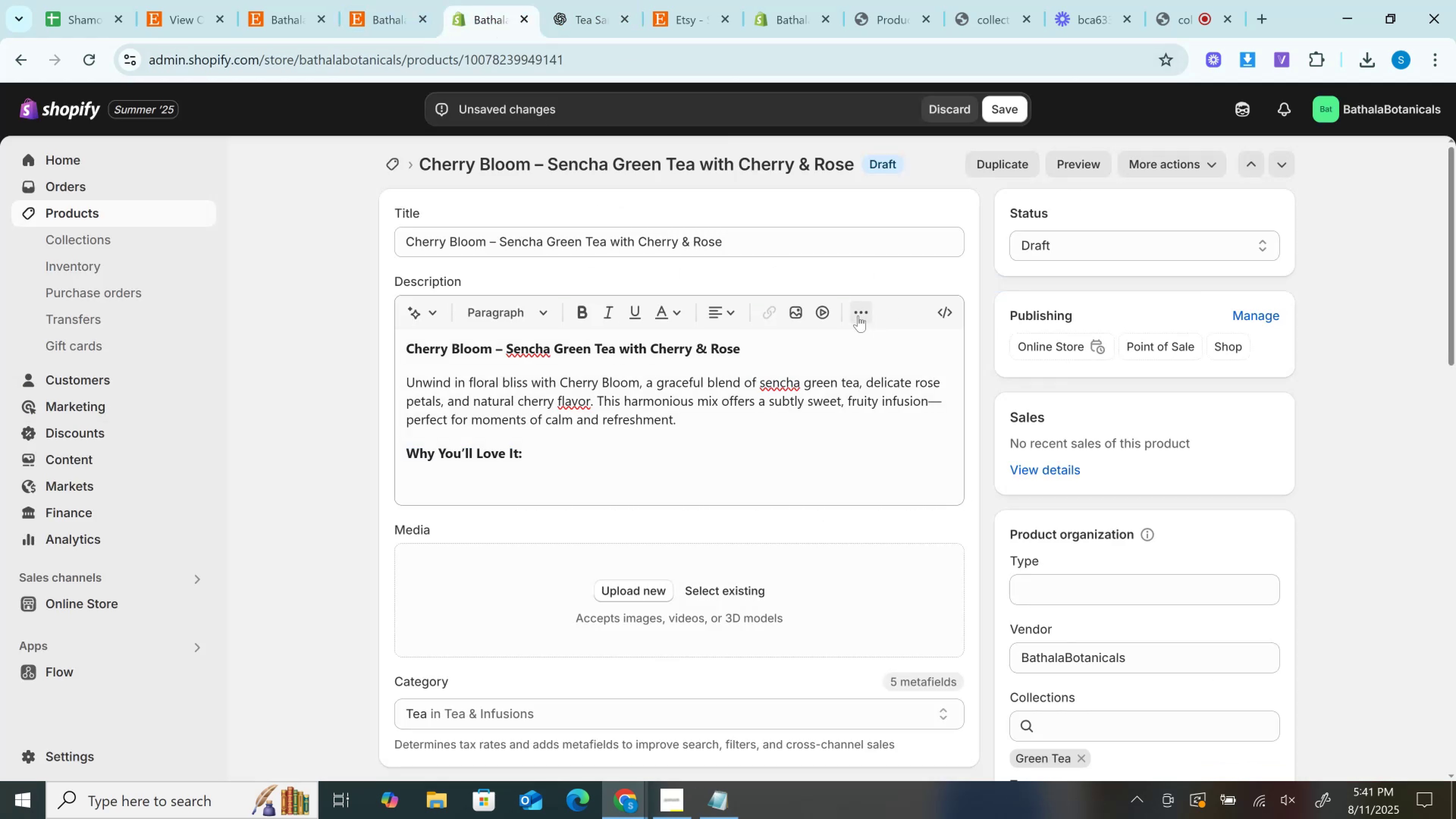 
left_click([858, 315])
 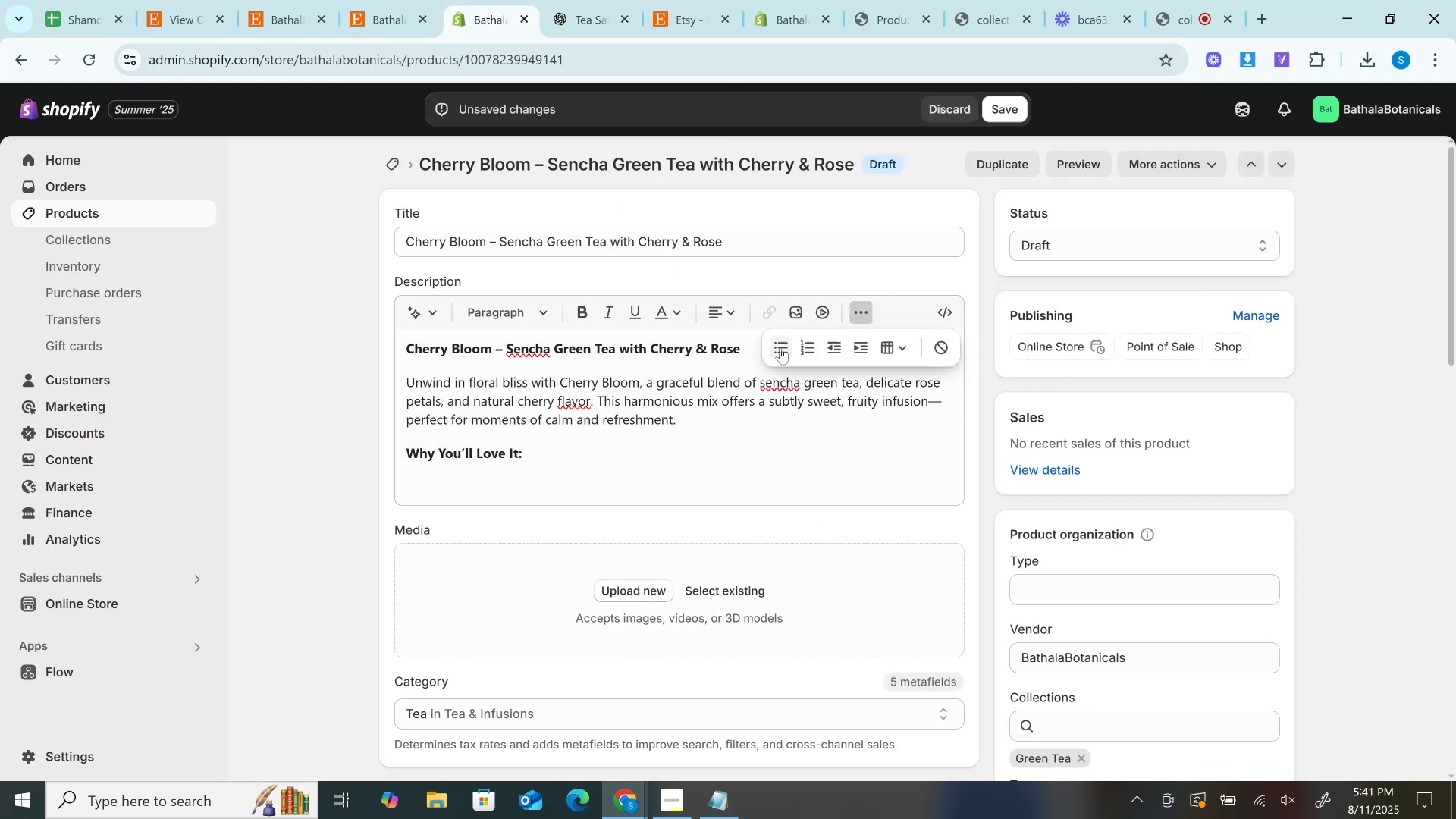 
left_click([773, 348])
 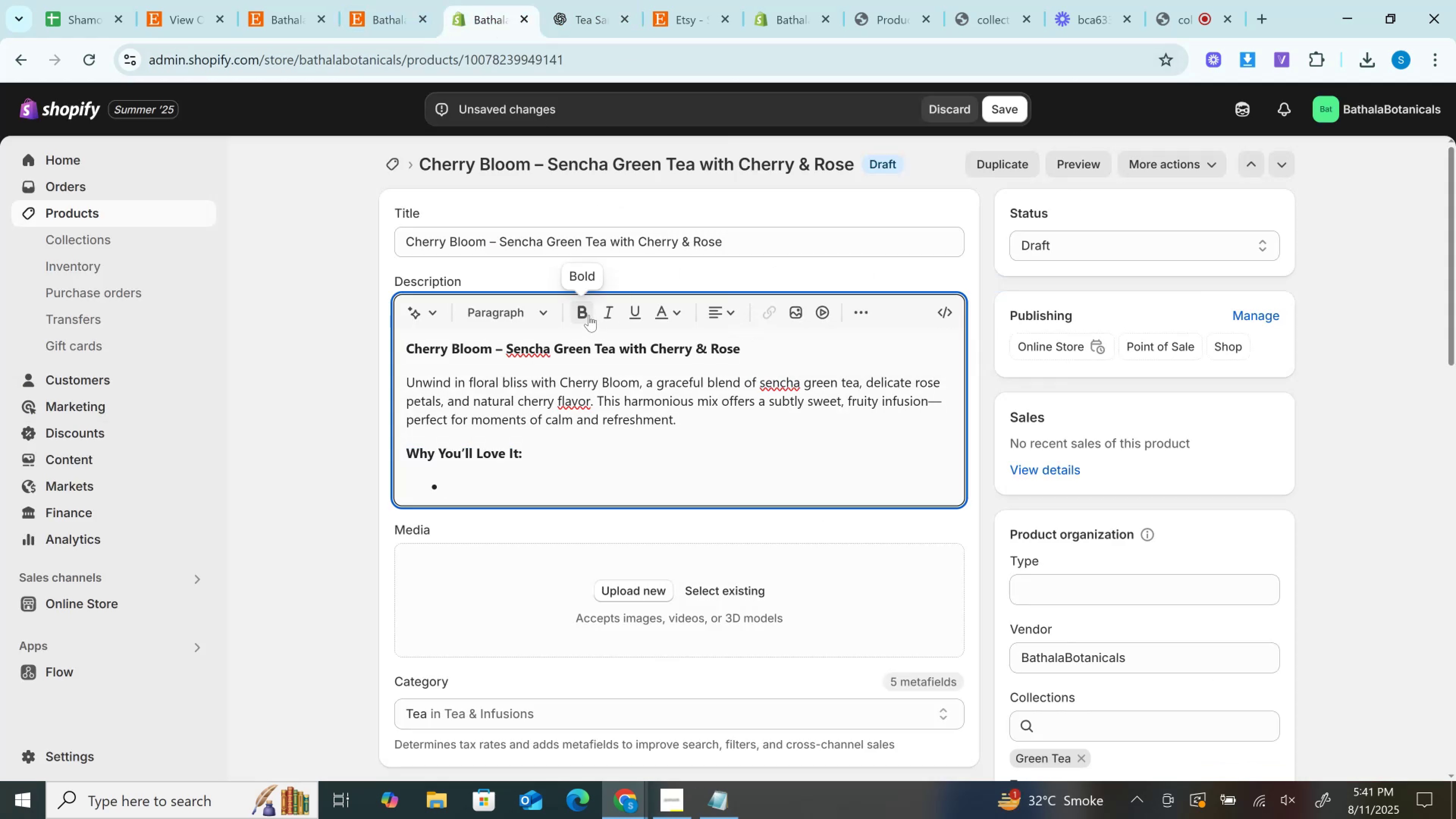 
left_click([589, 315])
 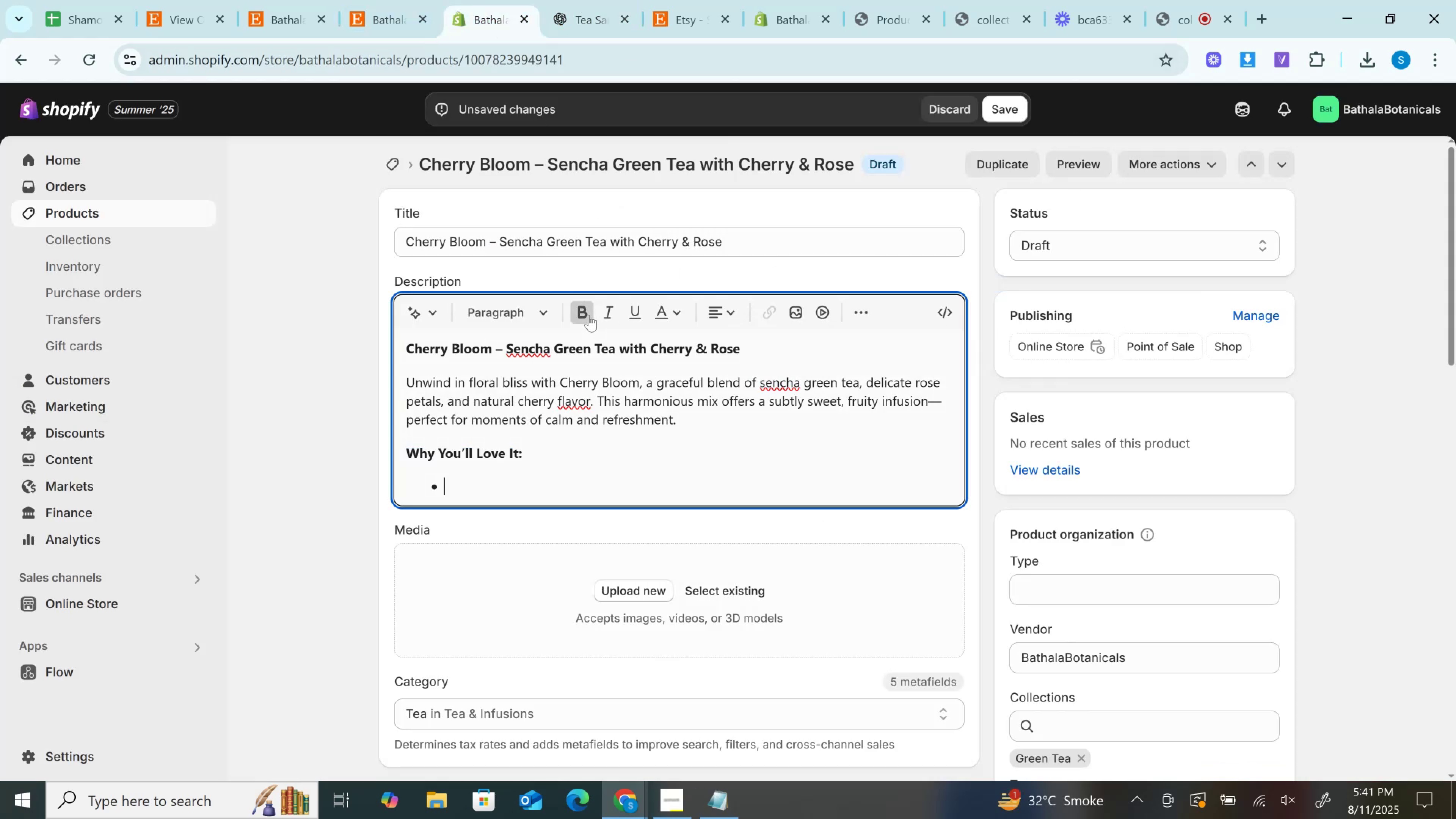 
left_click([589, 315])
 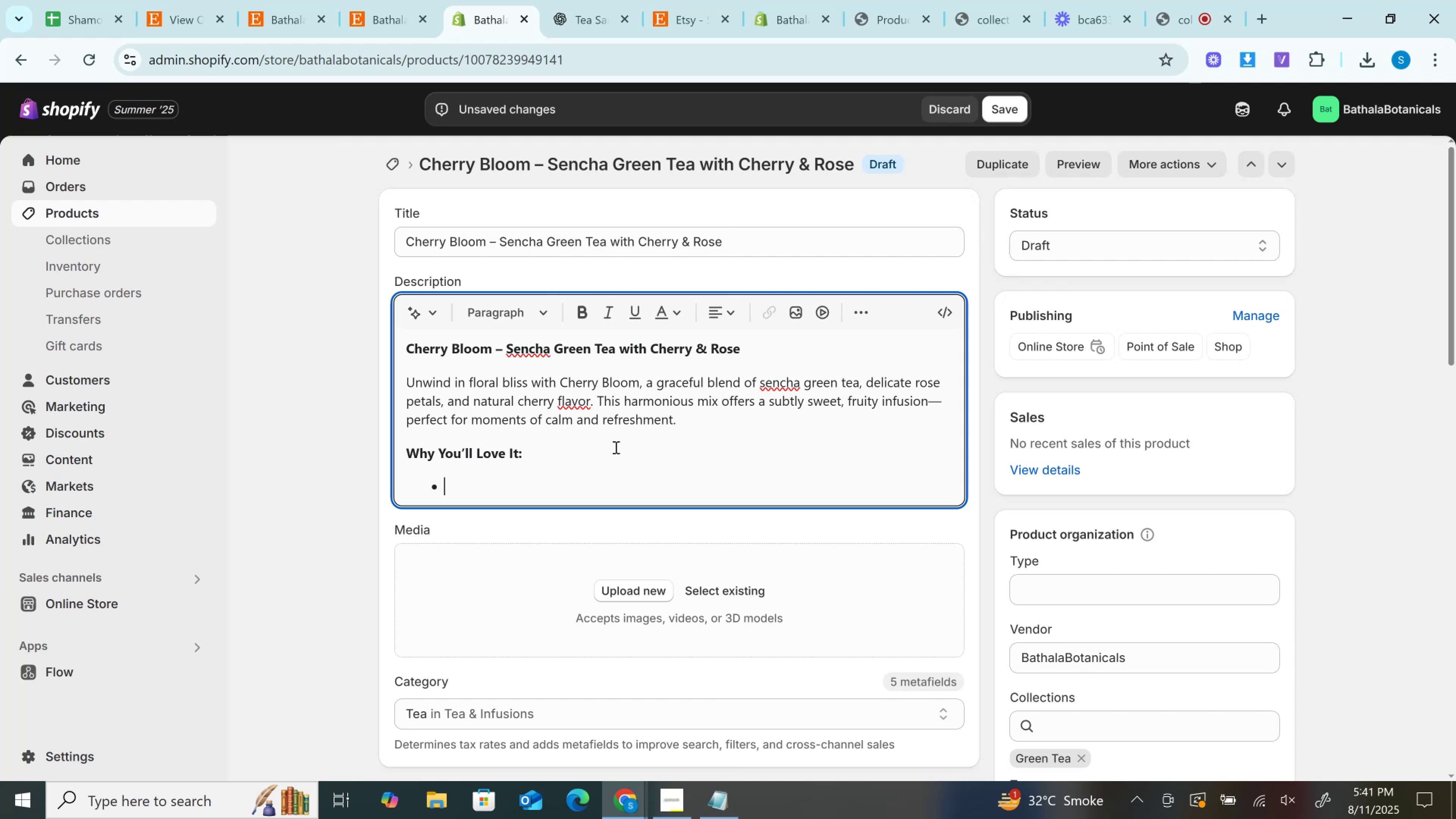 
key(Control+V)
 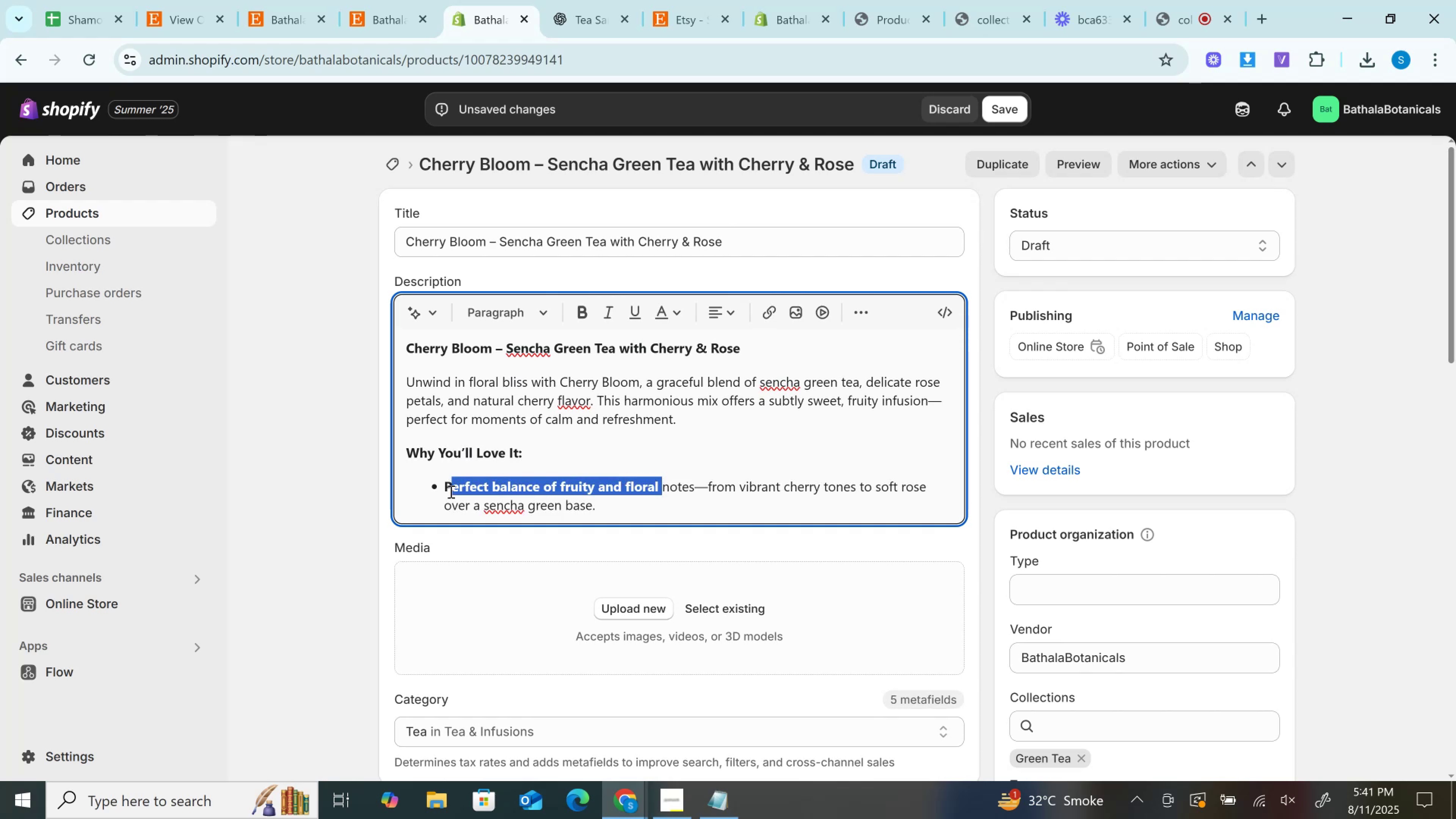 
key(Control+B)
 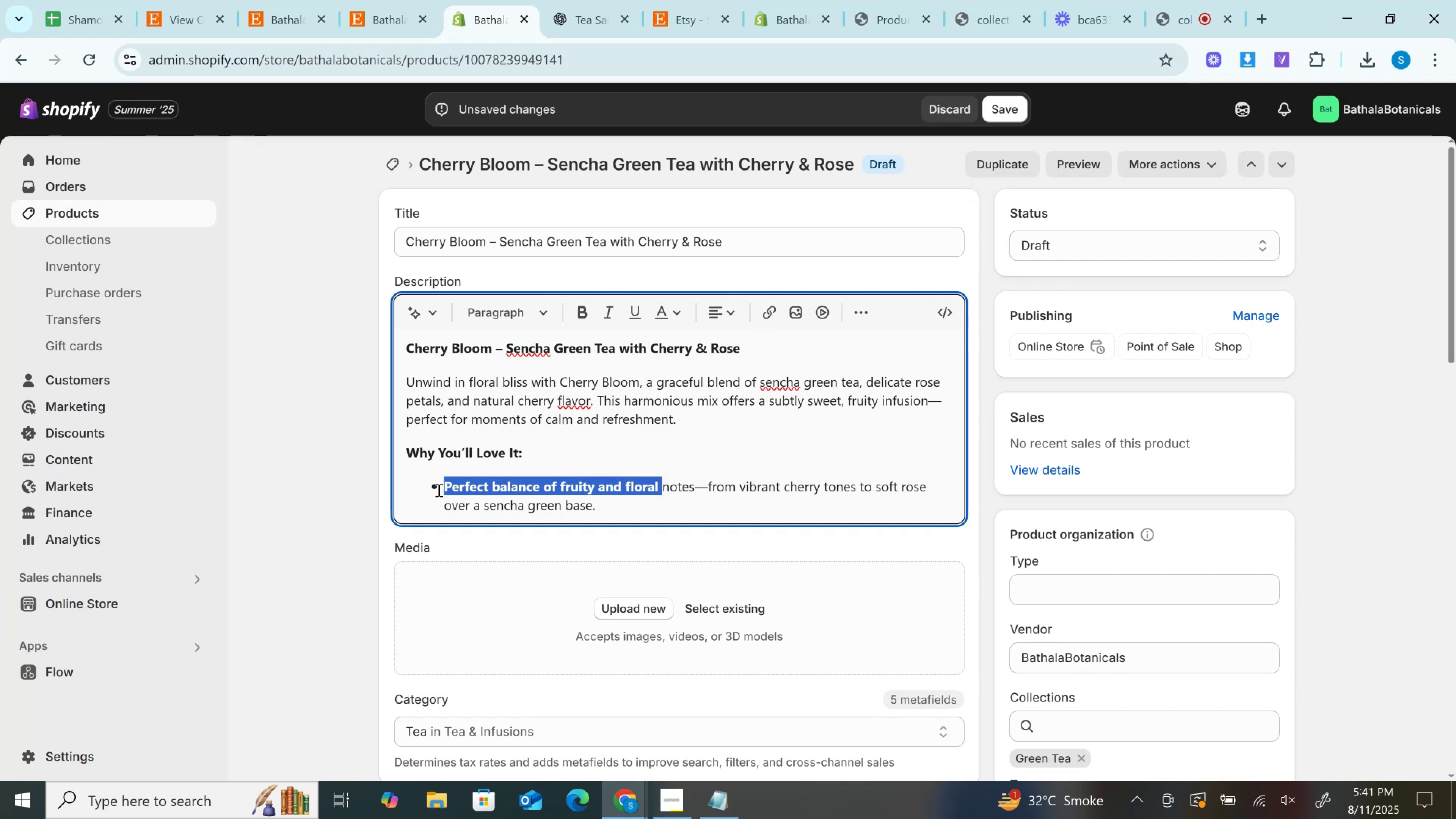 
key(Control+B)
 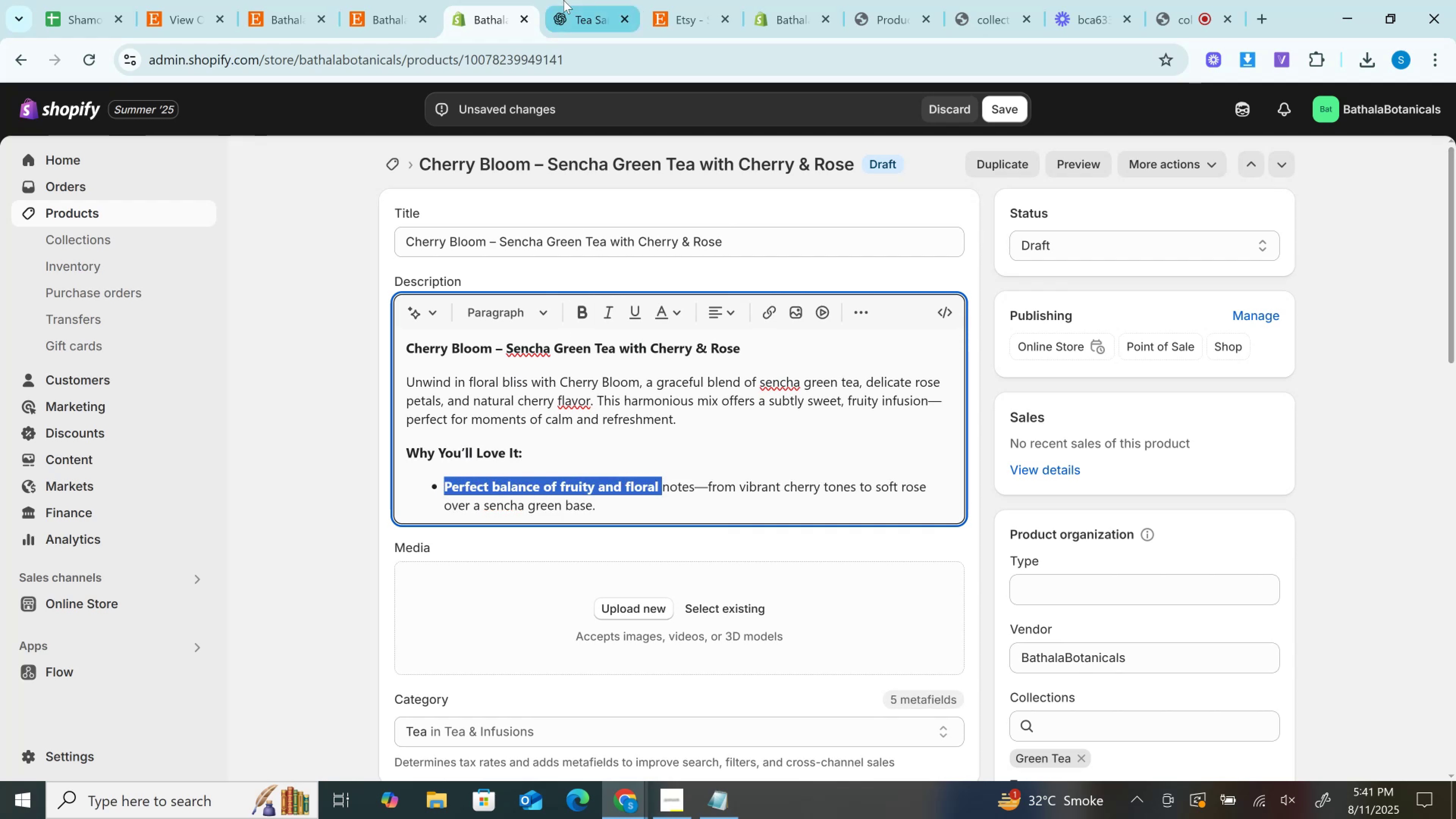 
left_click([573, 0])
 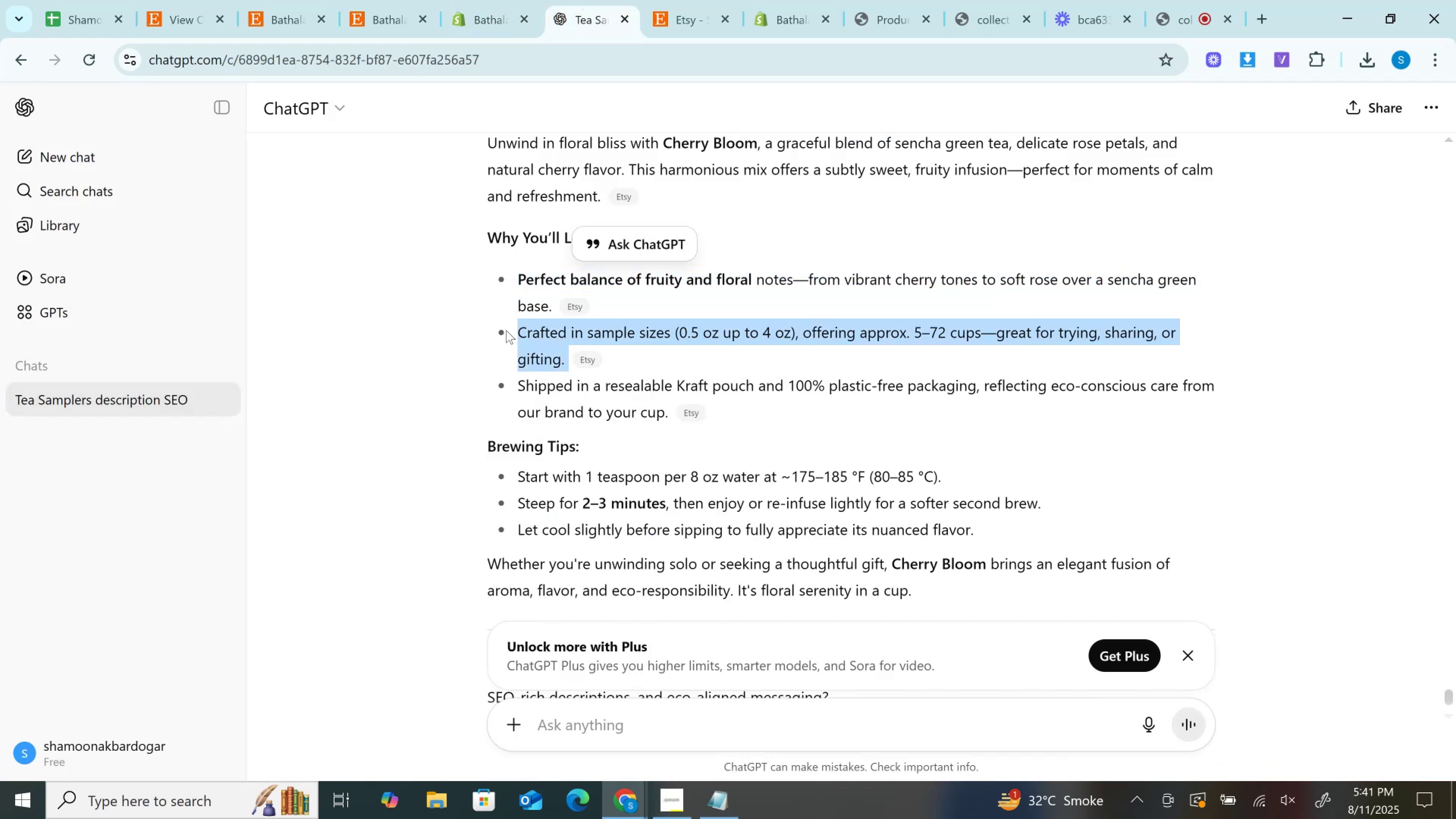 
key(Control+C)
 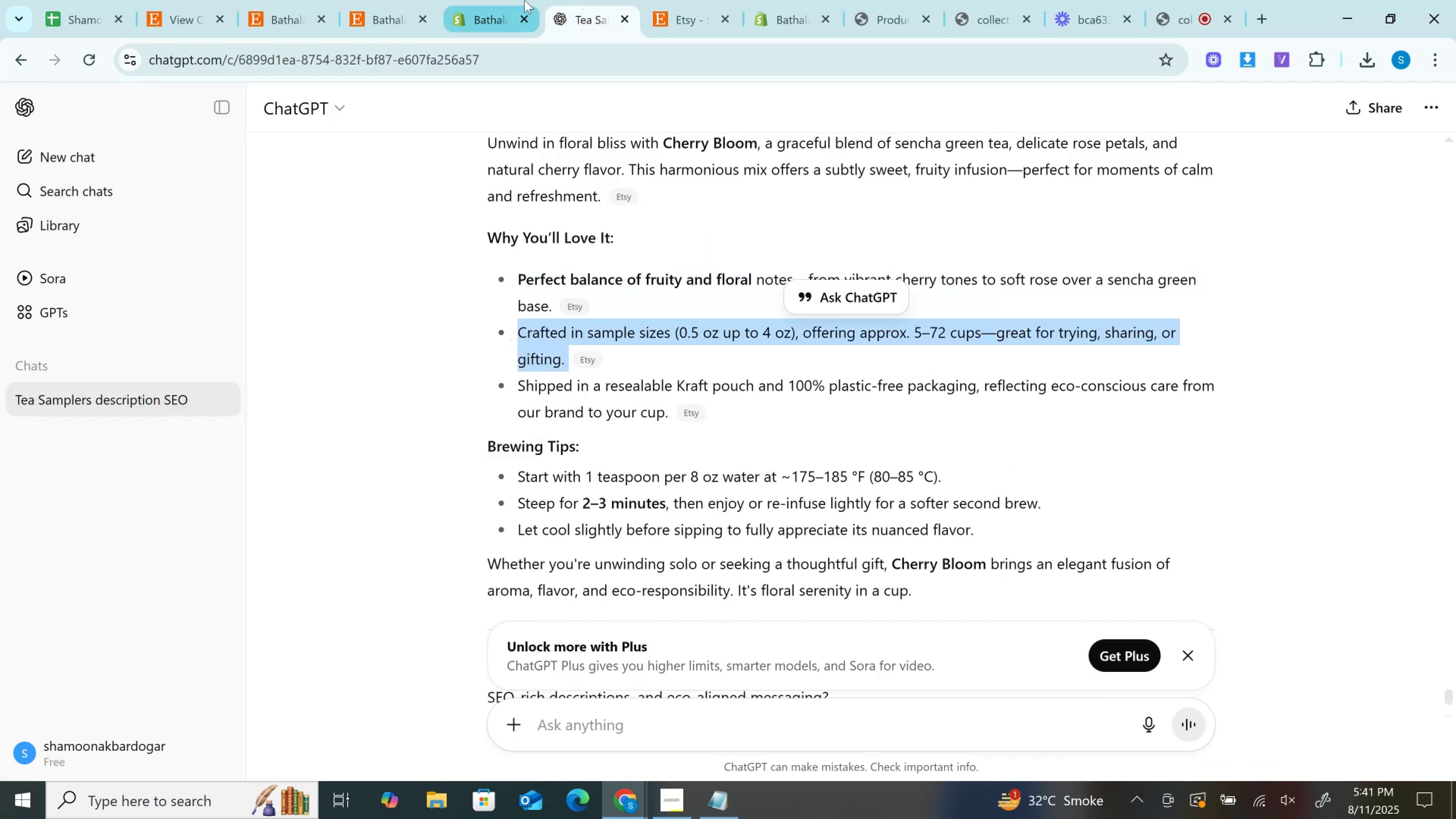 
left_click([524, 0])
 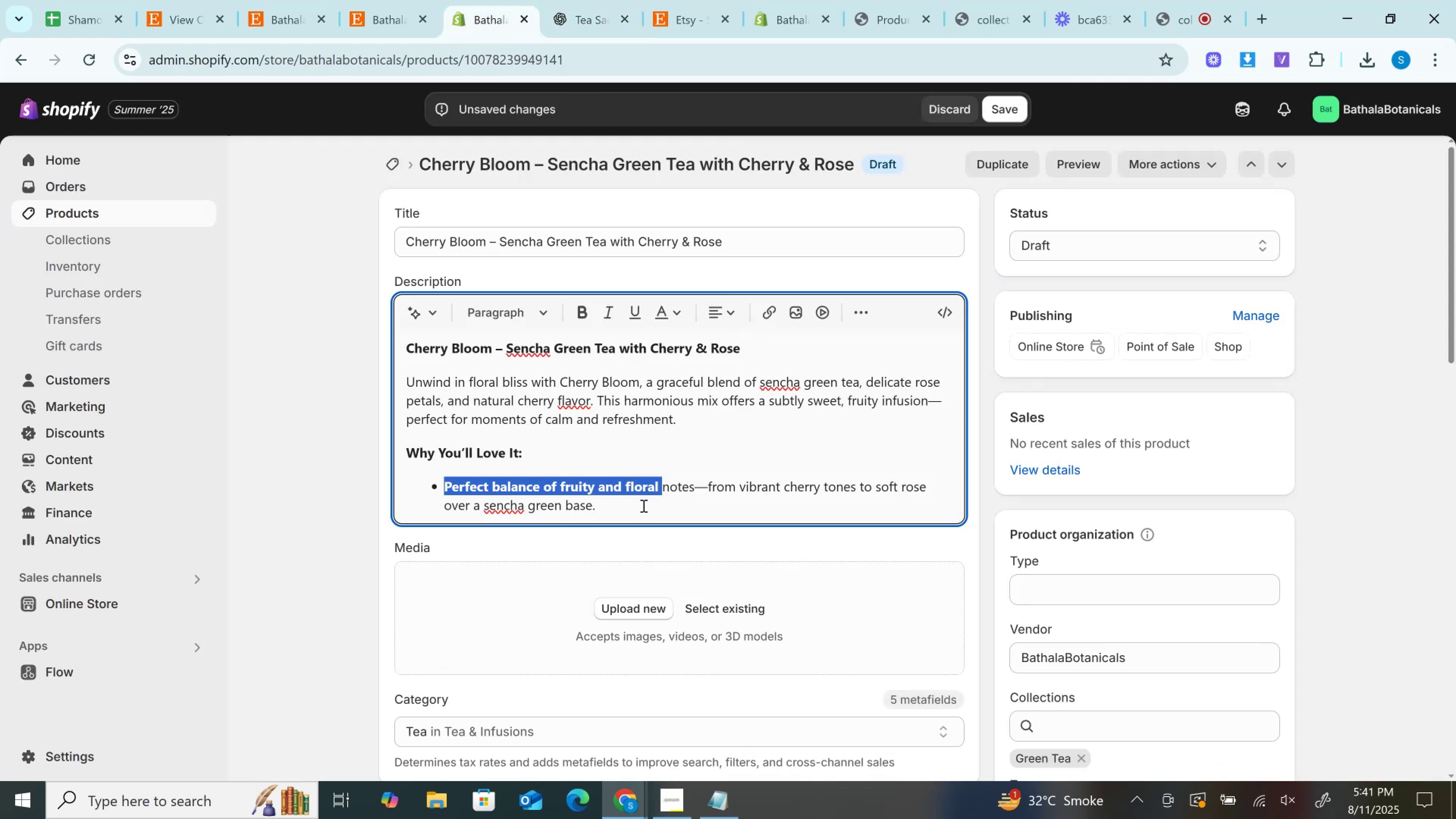 
left_click([643, 506])
 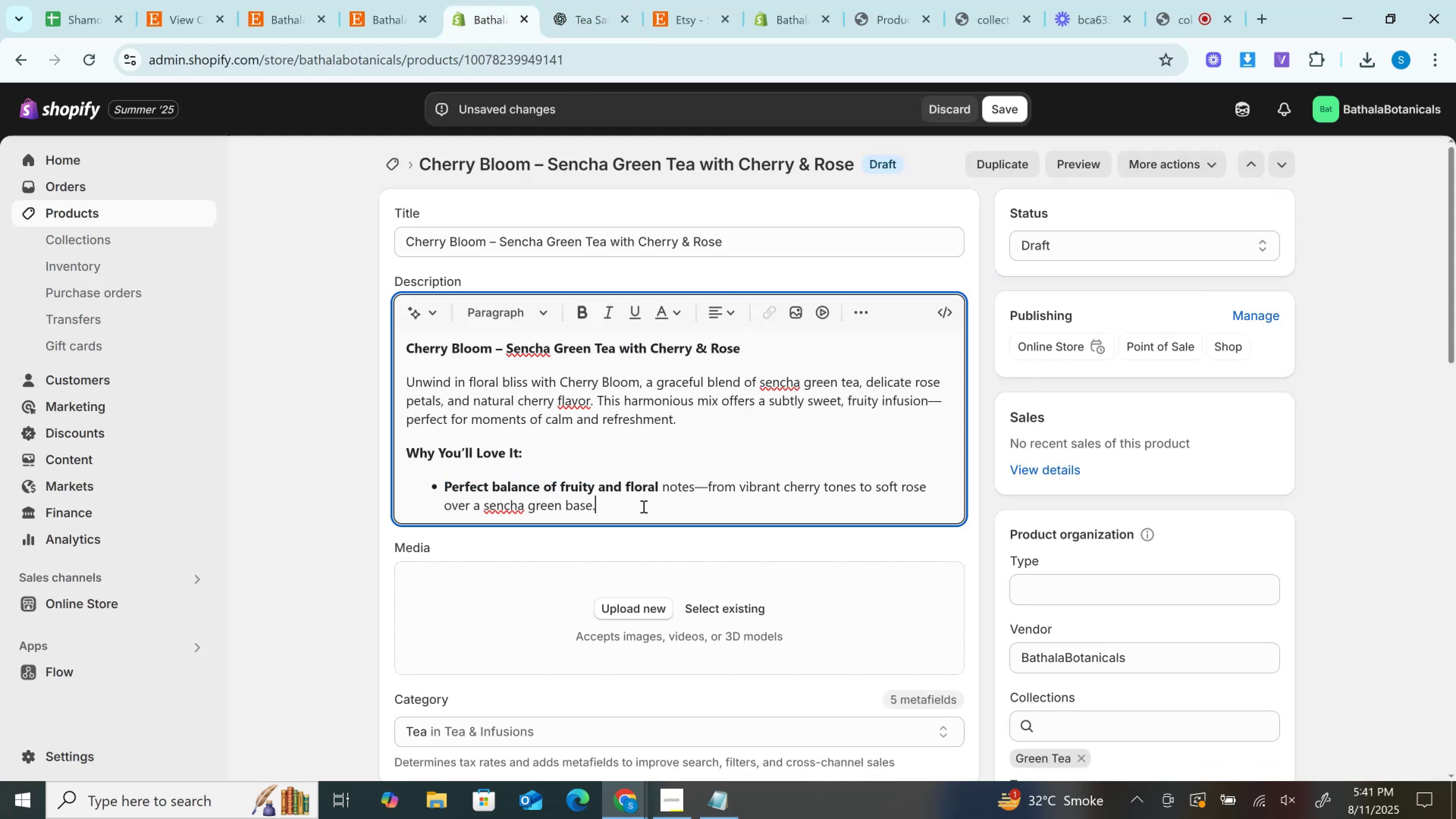 
key(Enter)
 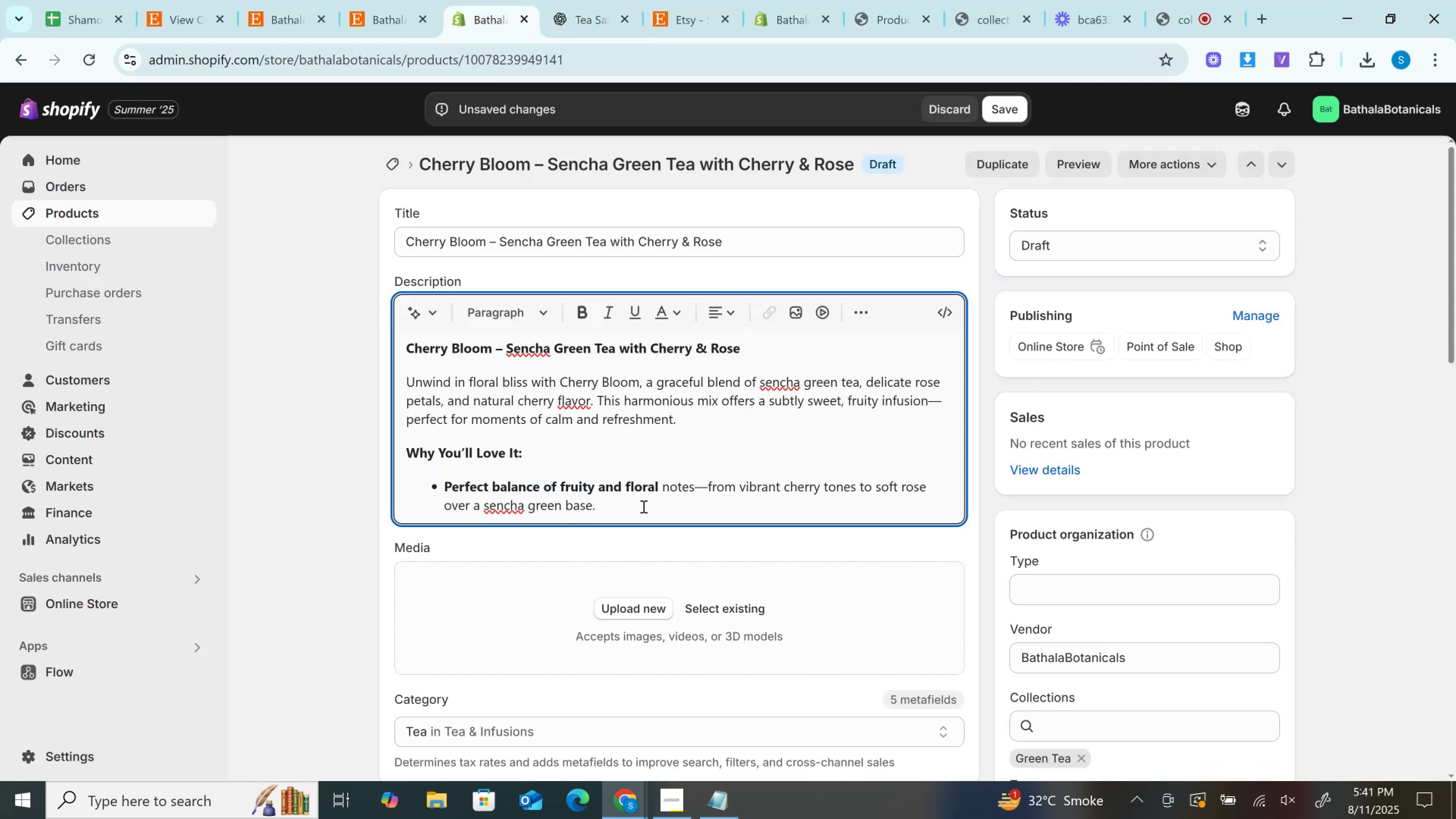 
key(Control+V)
 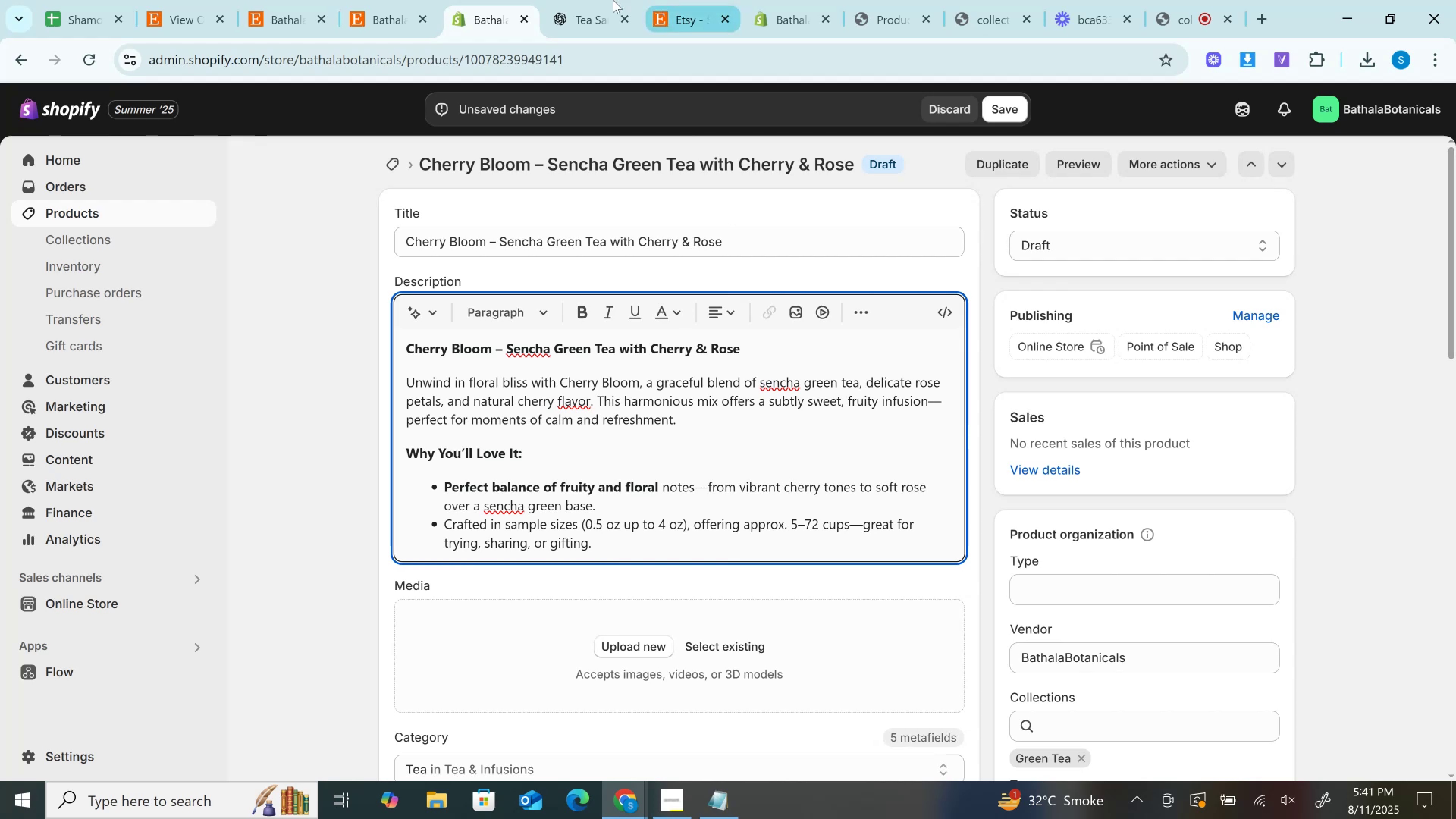 
left_click([568, 1])
 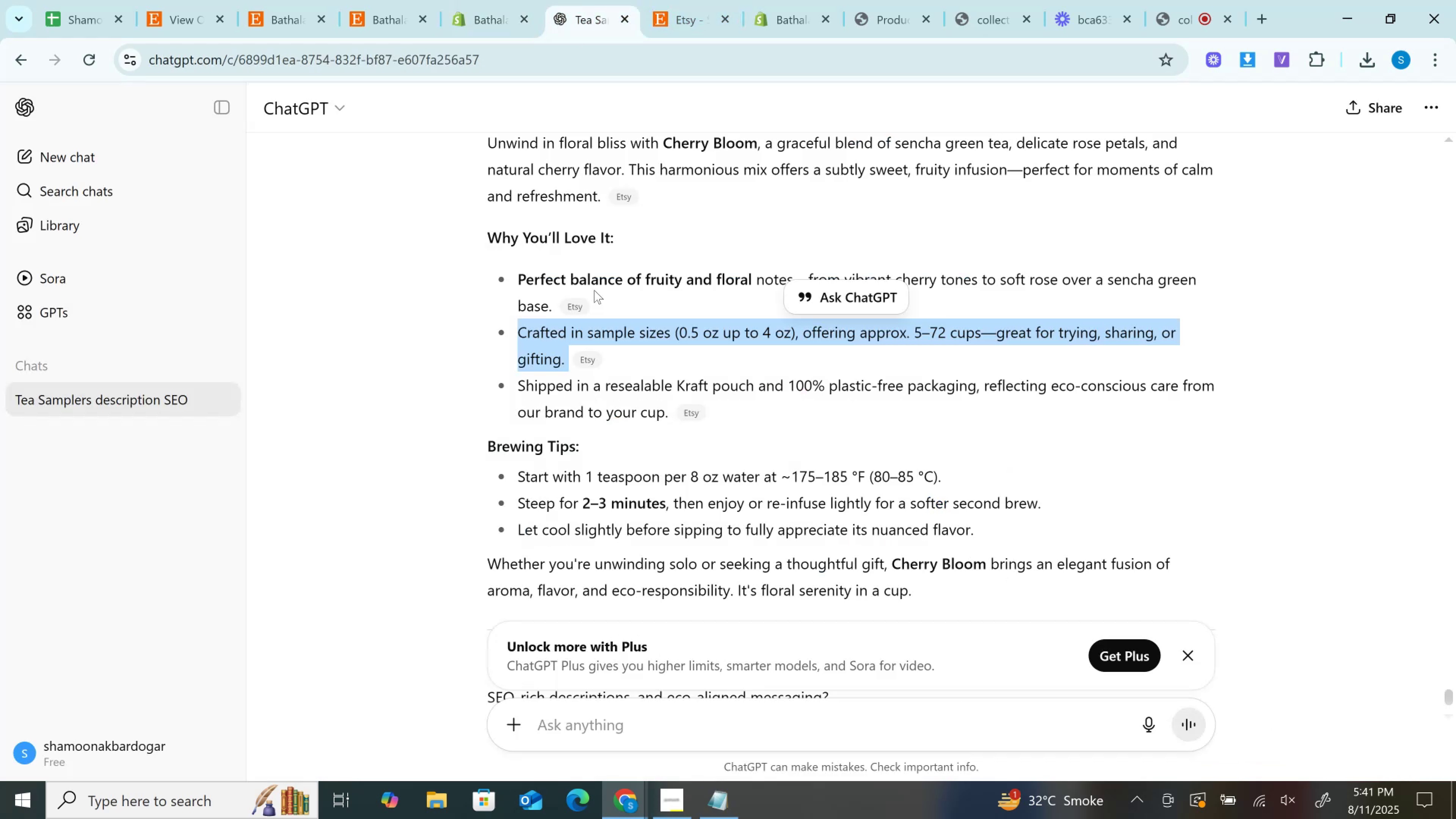 
scroll: coordinate [594, 303], scroll_direction: down, amount: 1.0
 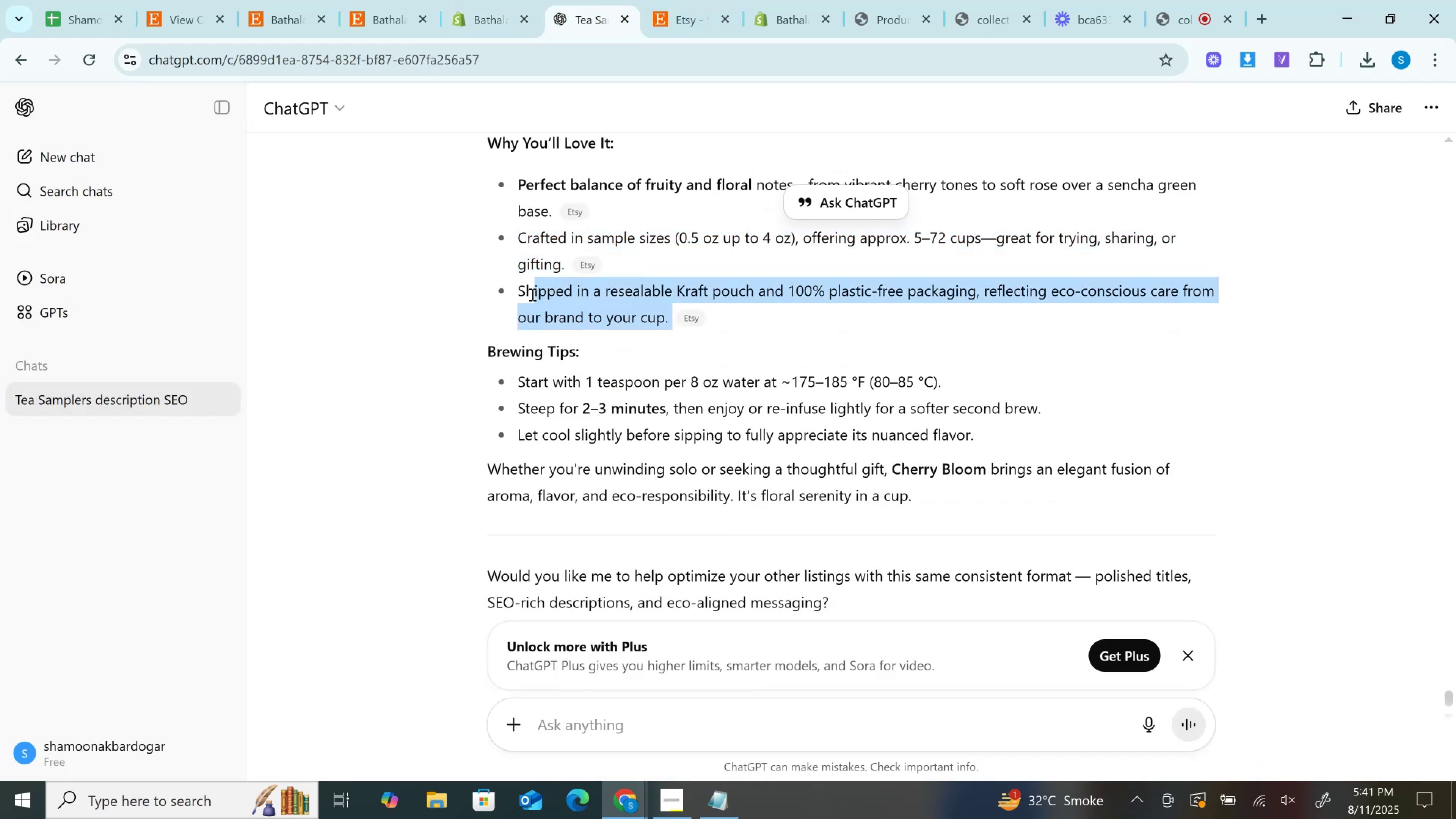 
key(Control+C)
 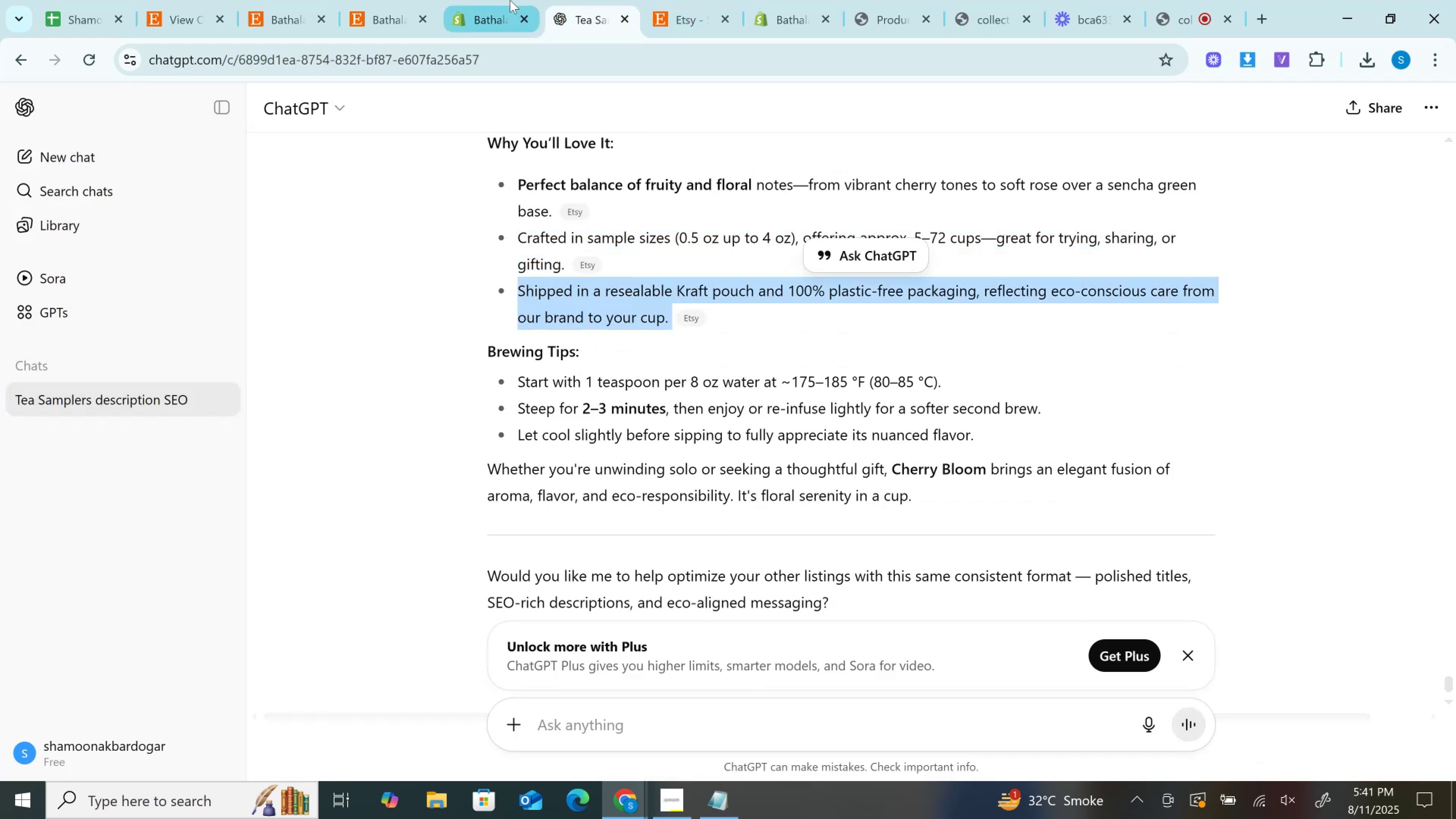 
left_click([509, 0])
 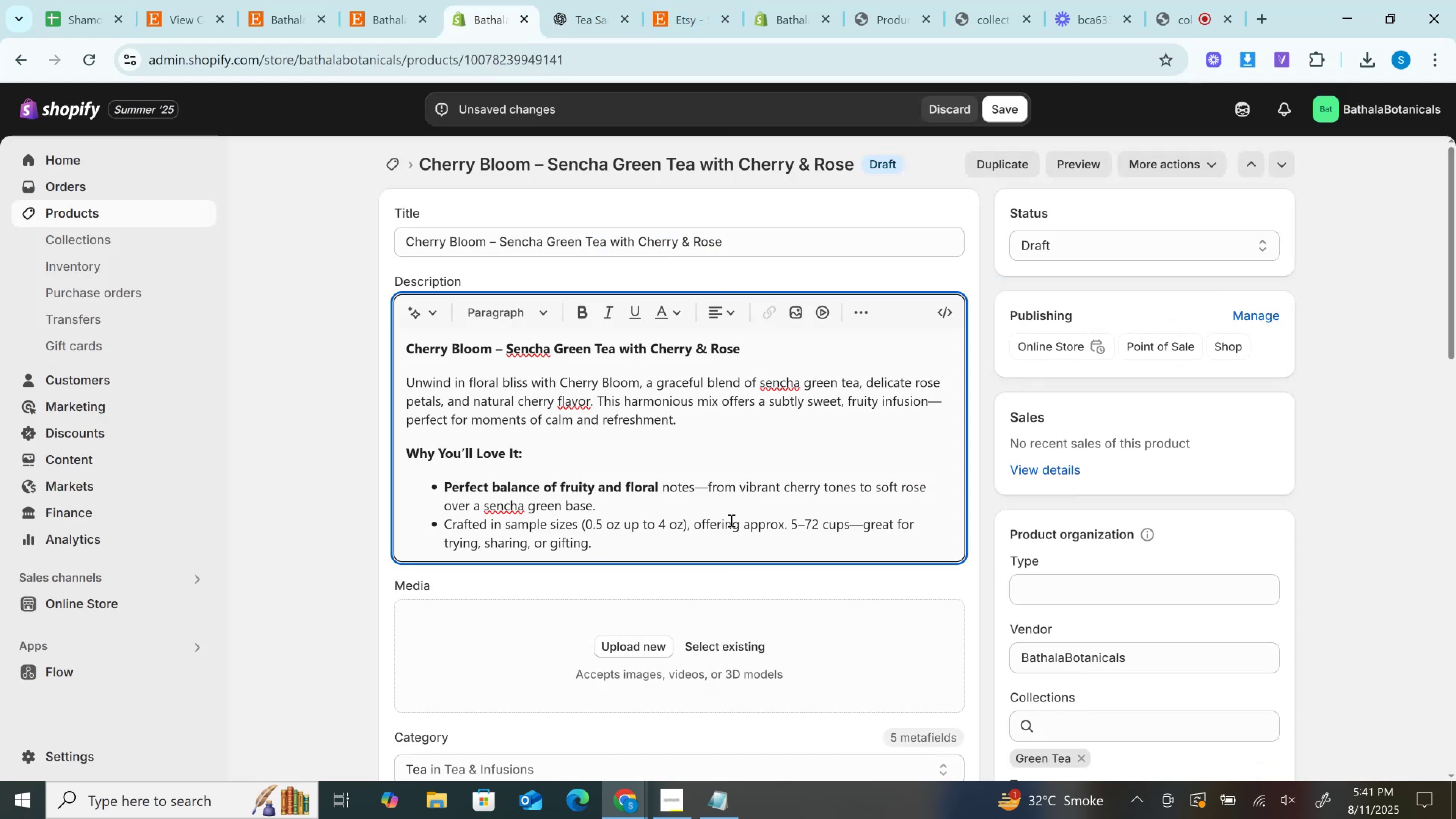 
key(Enter)
 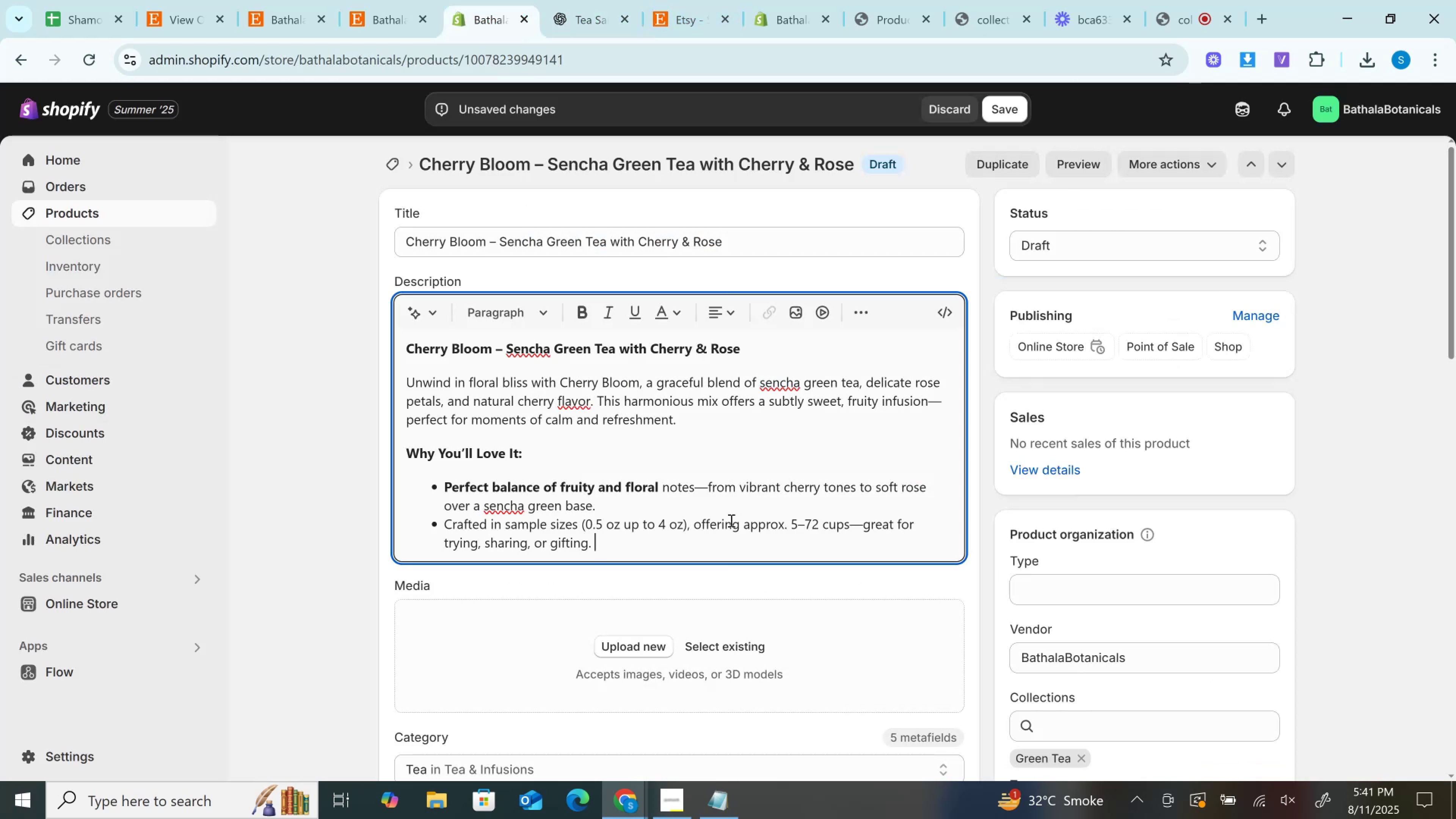 
key(Control+V)
 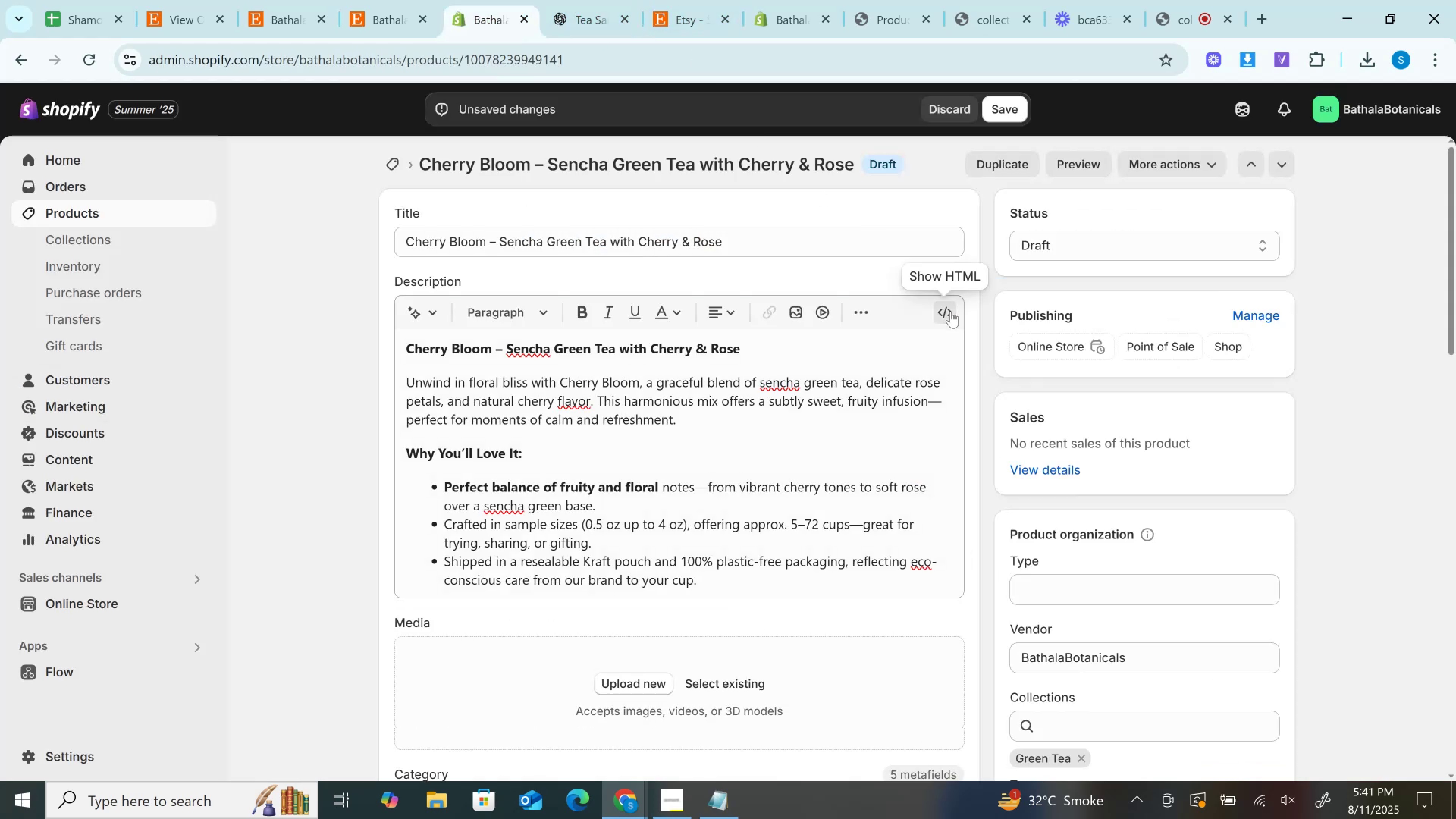 
left_click([839, 413])
 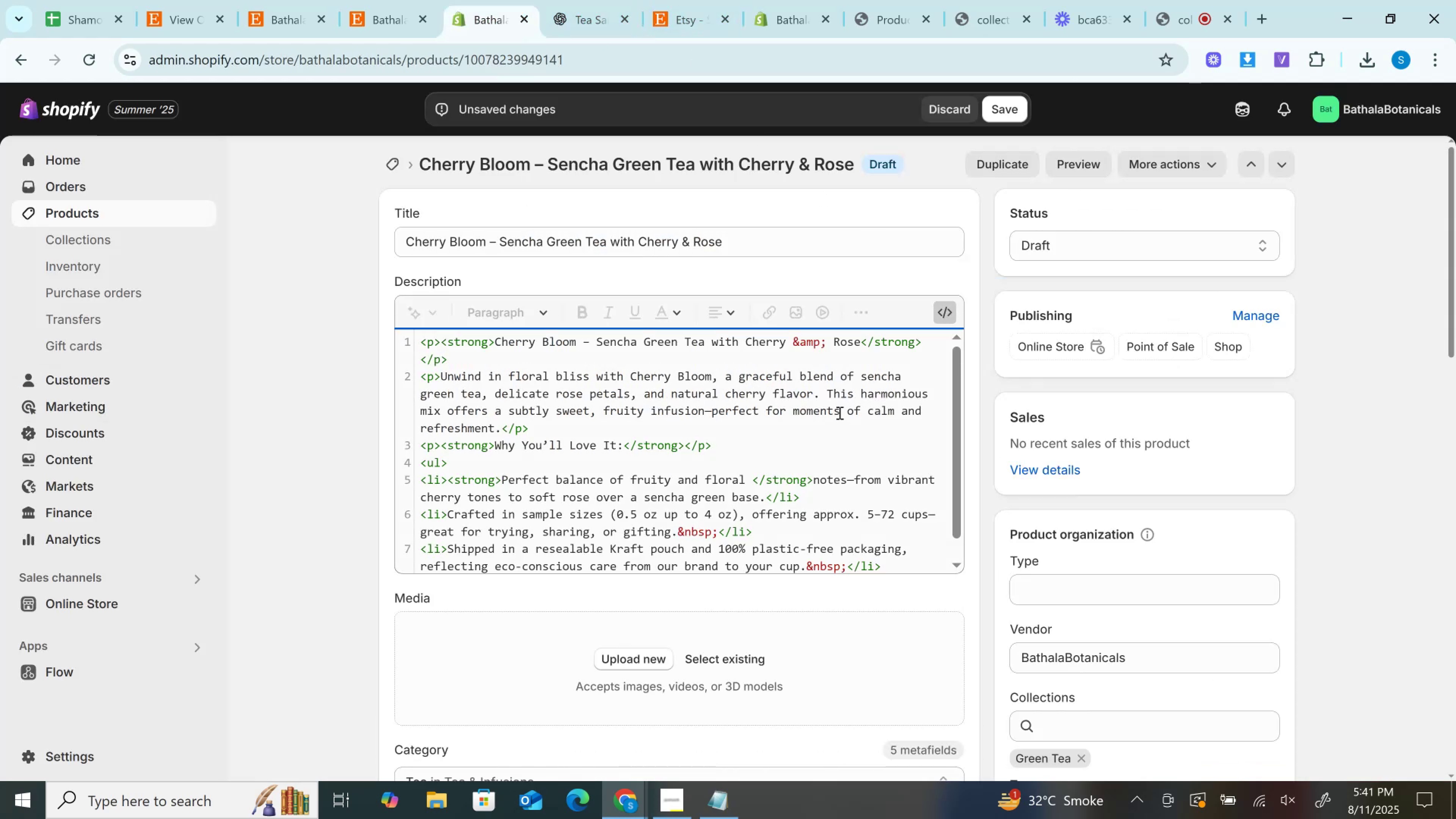 
scroll: coordinate [838, 413], scroll_direction: down, amount: 3.0
 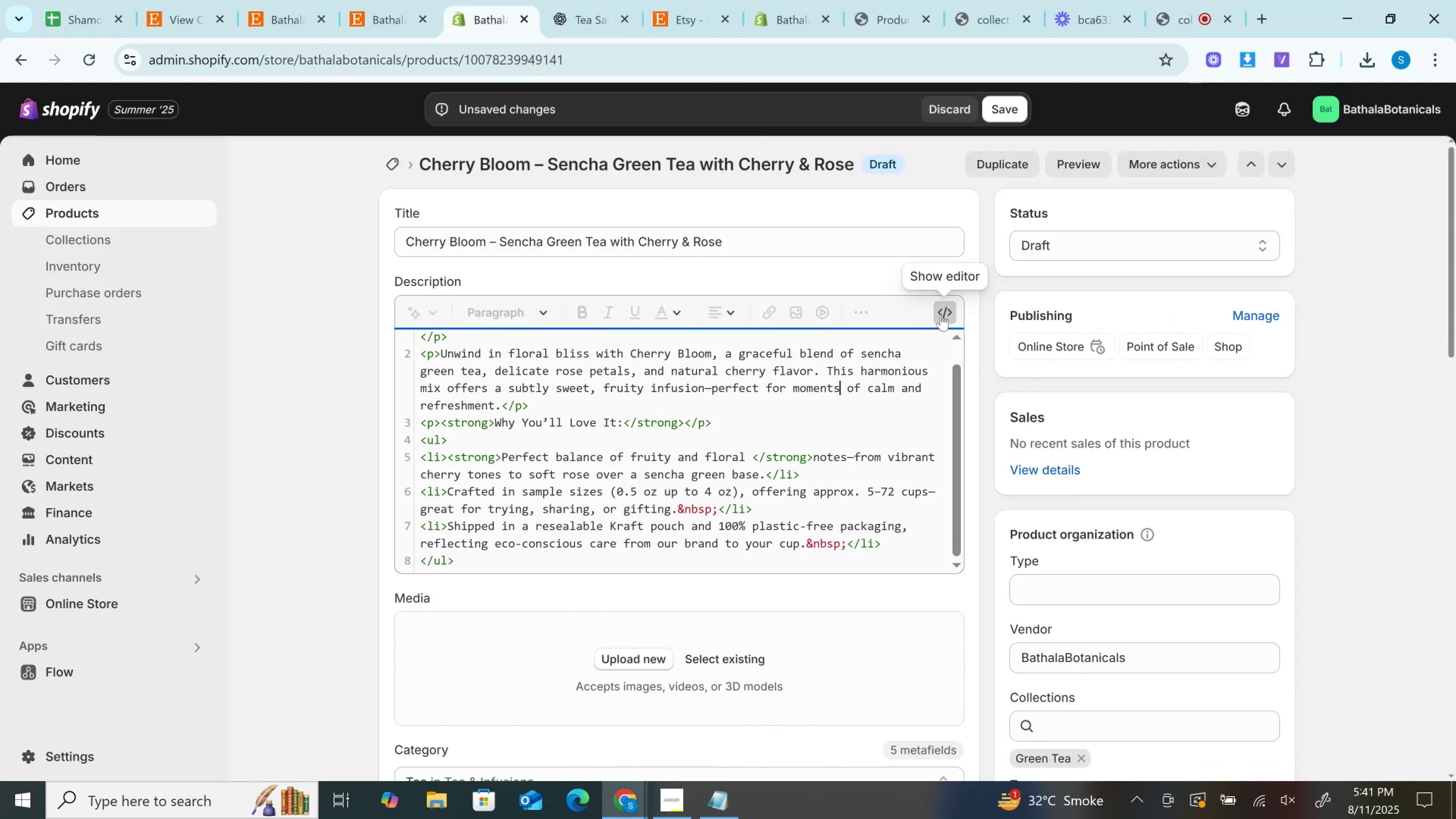 
left_click([942, 313])
 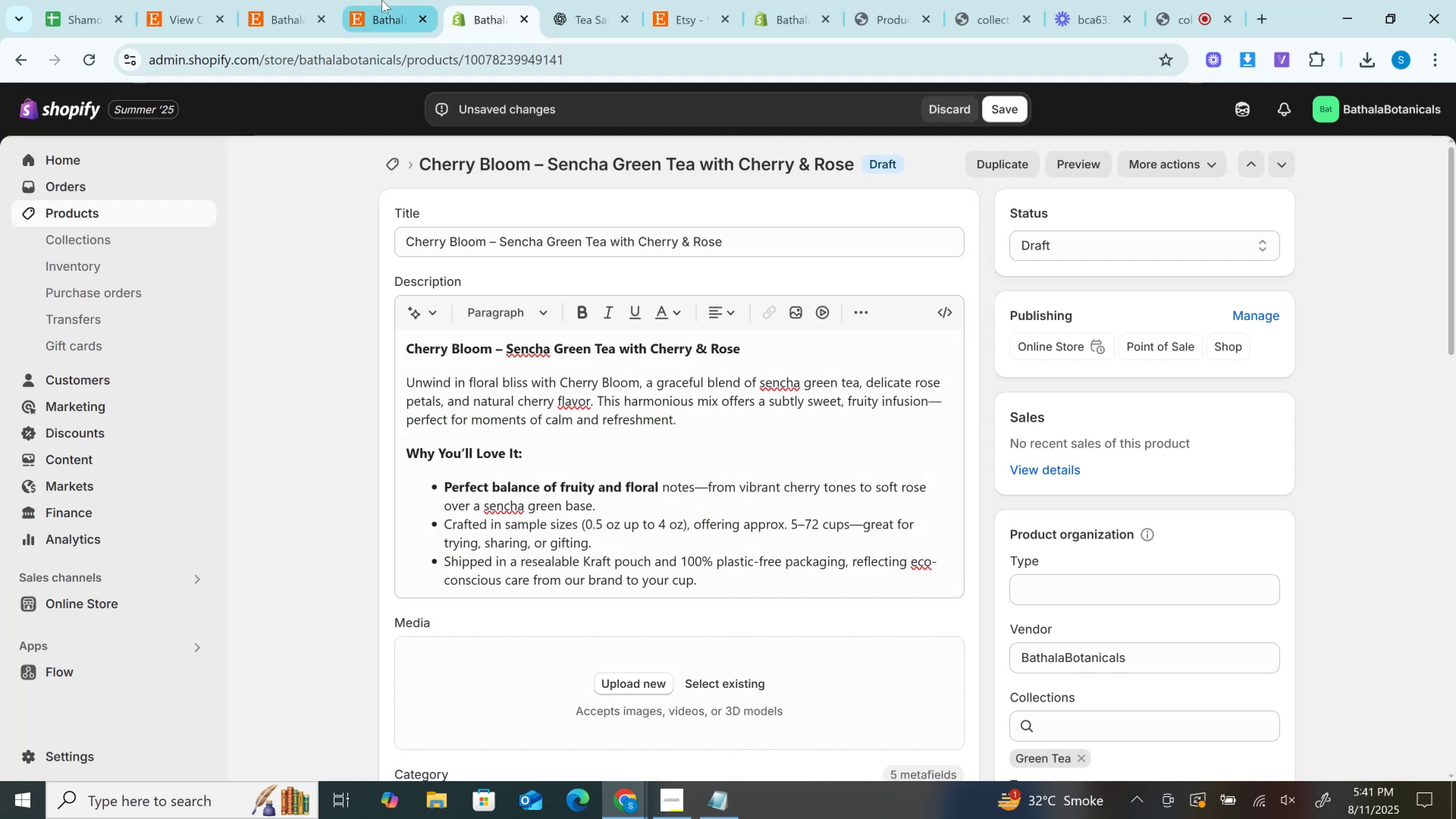 
left_click([382, 0])
 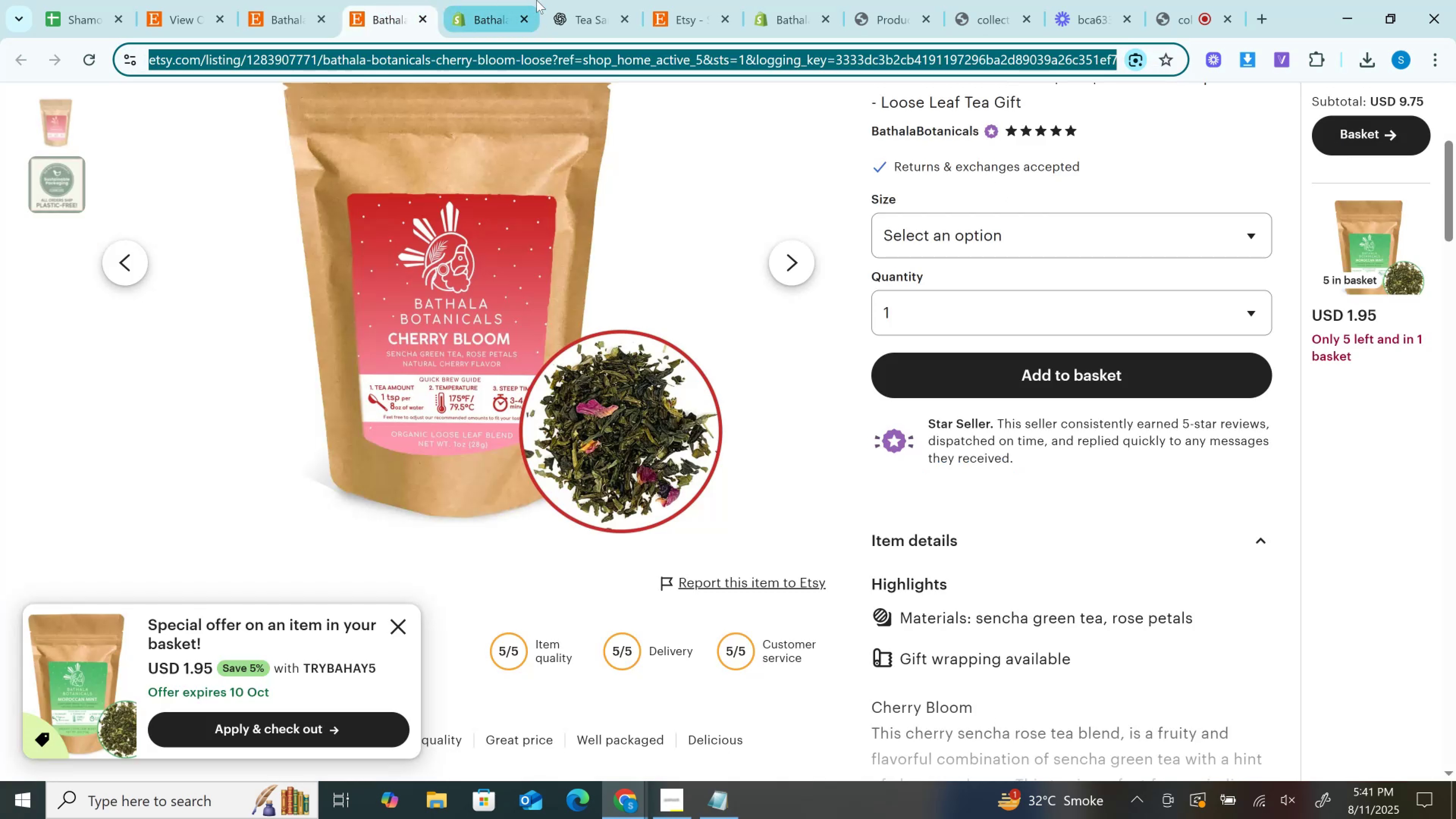 
left_click([537, 0])
 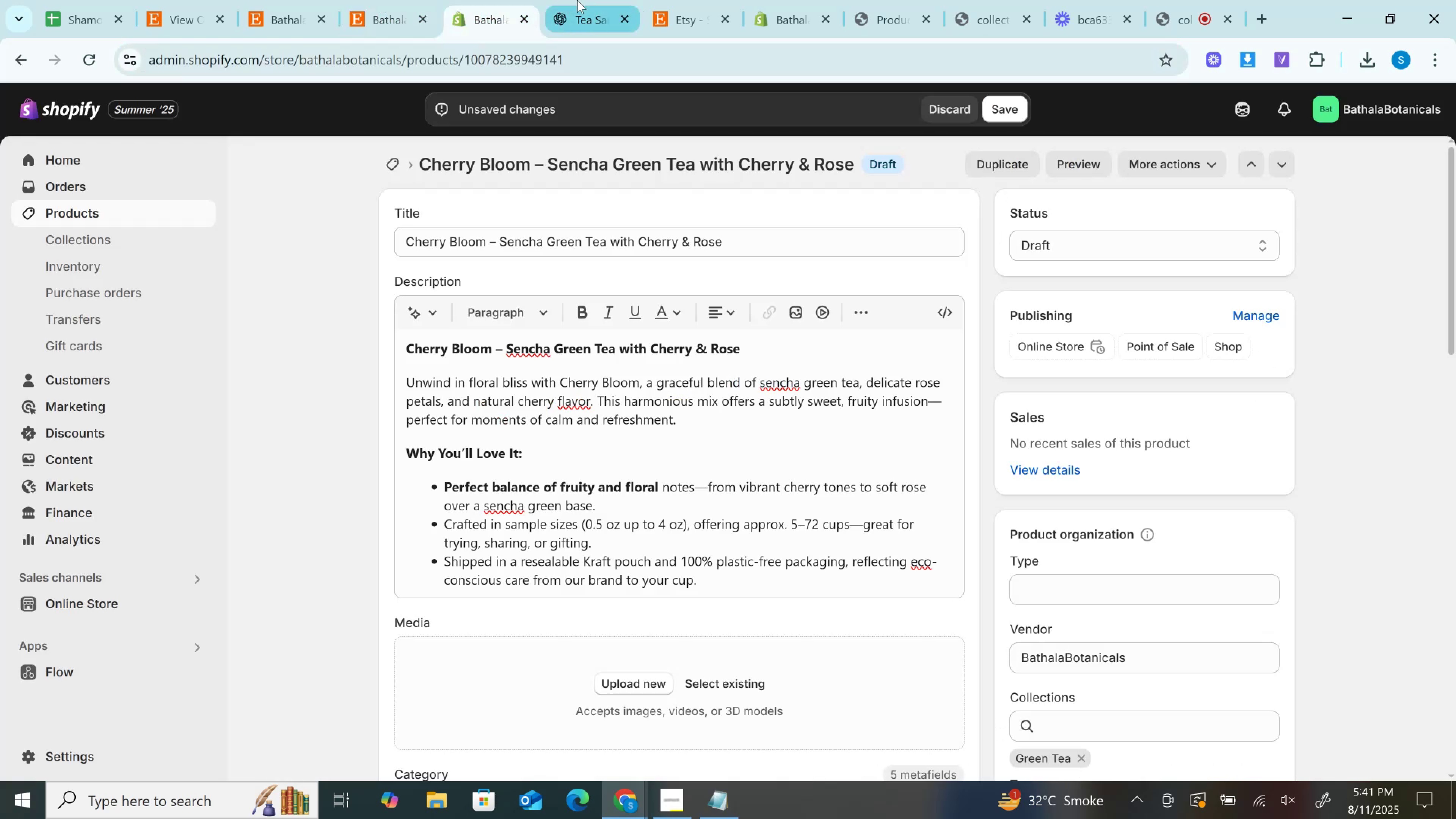 
left_click([577, 0])
 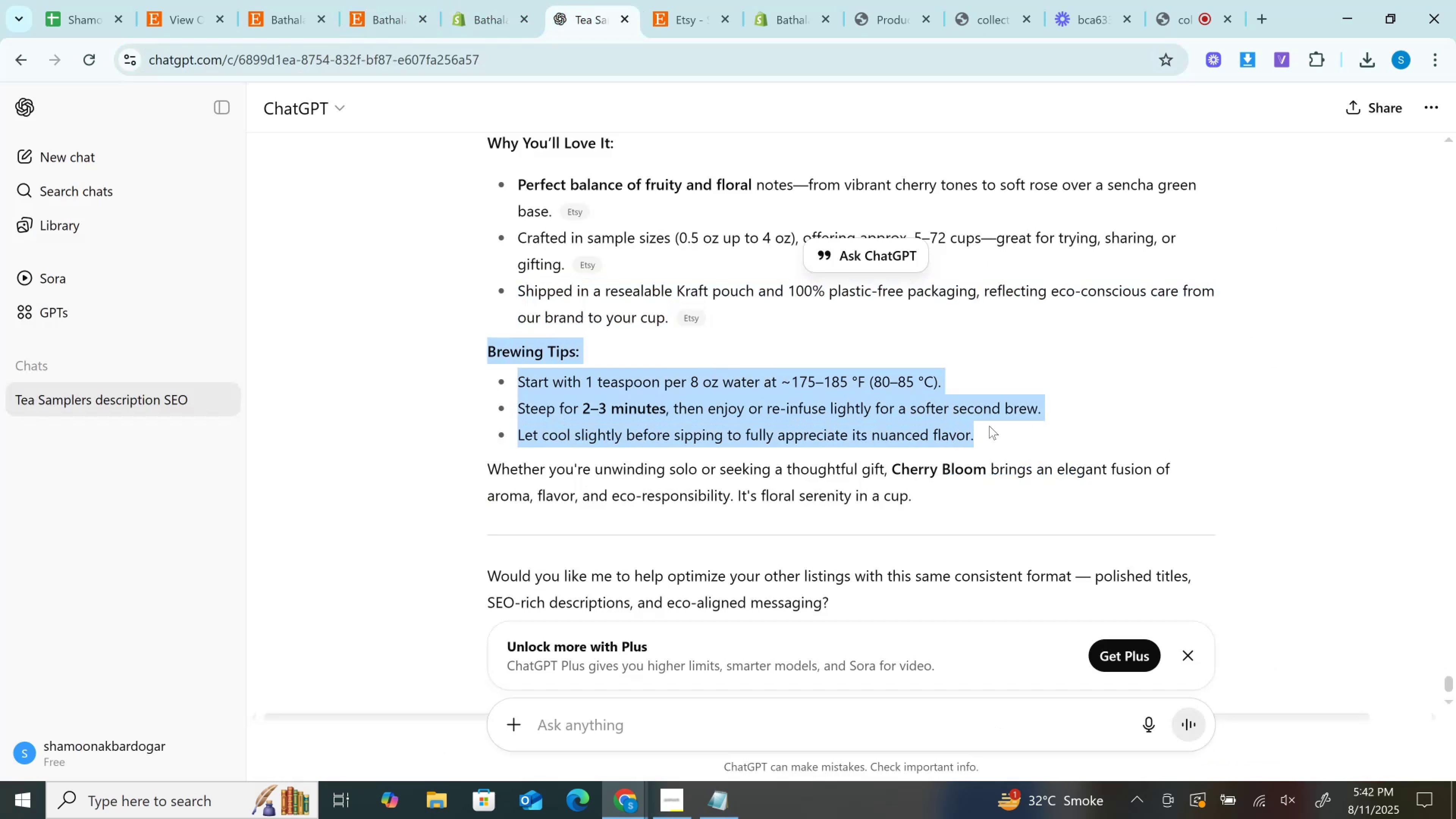 
key(Control+C)
 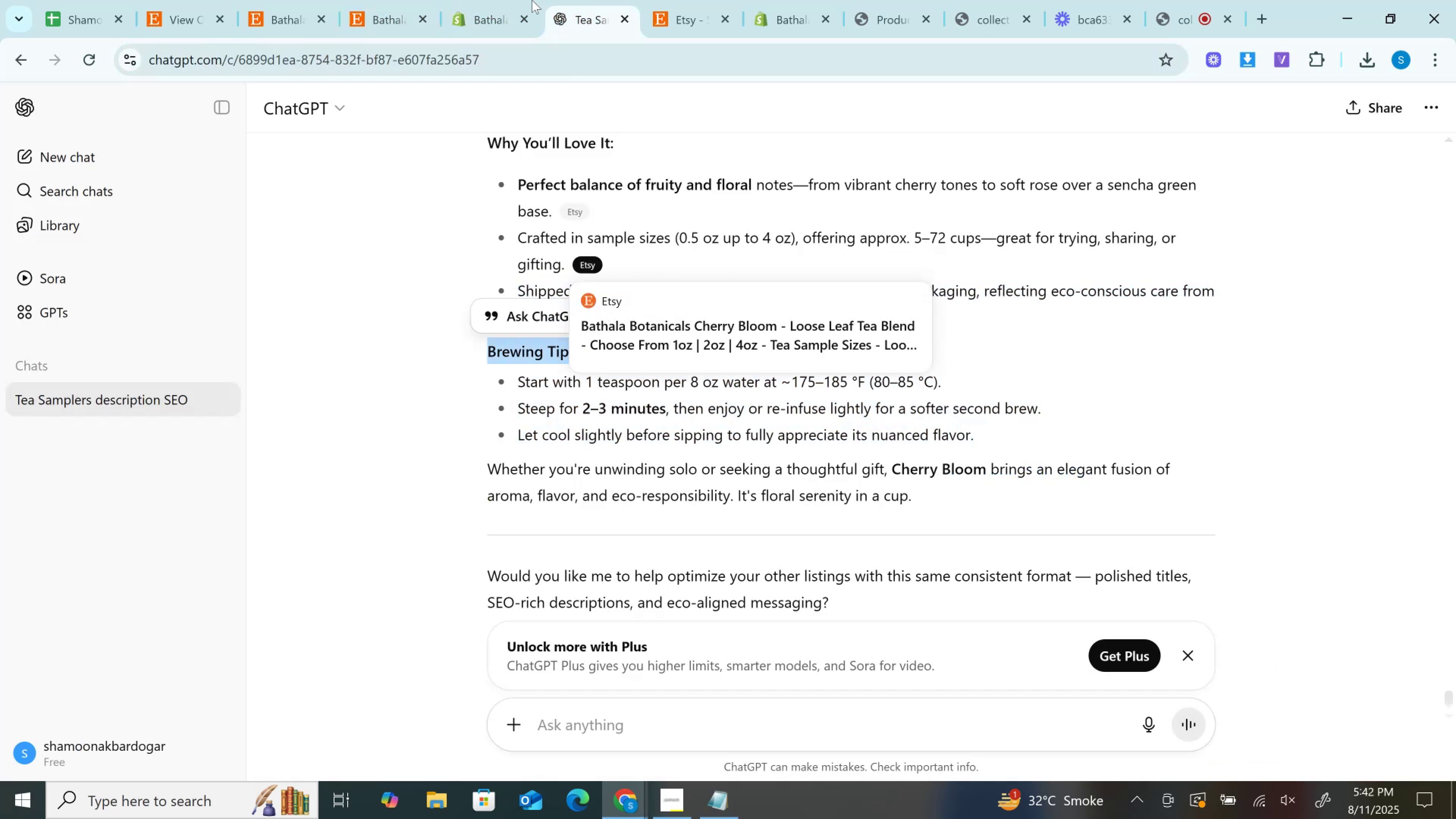 
left_click([492, 0])
 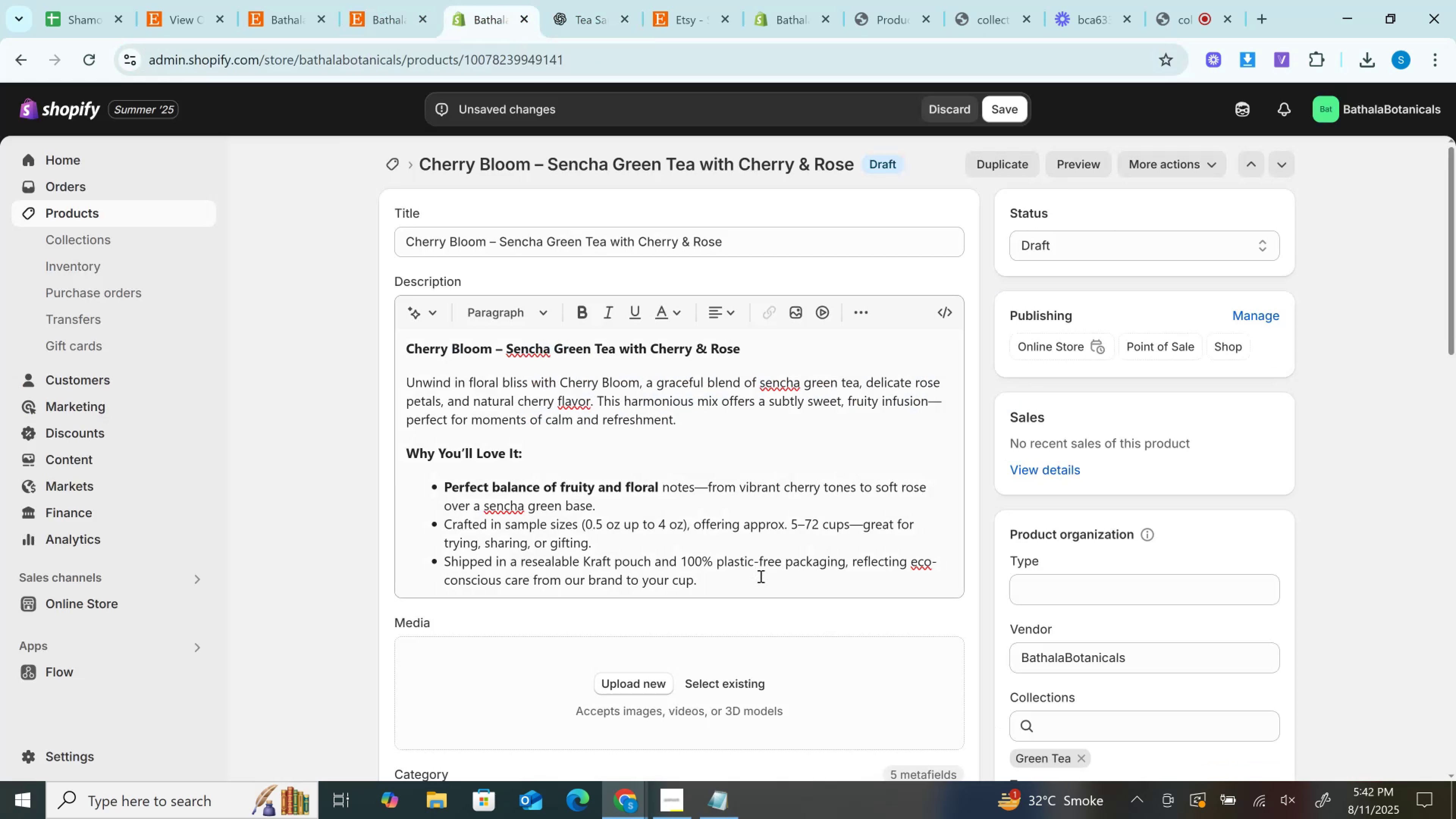 
left_click([756, 586])
 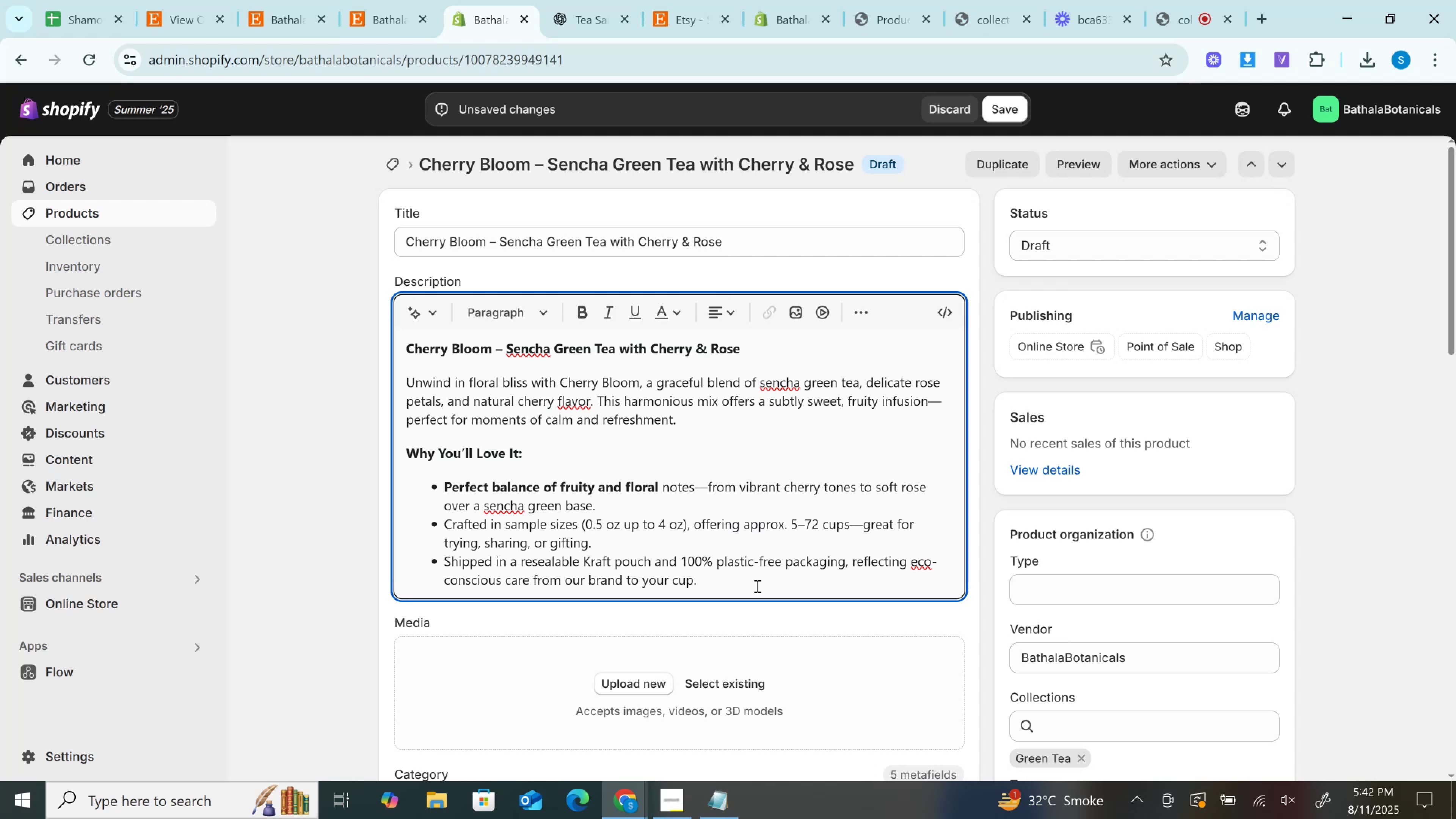 
key(Enter)
 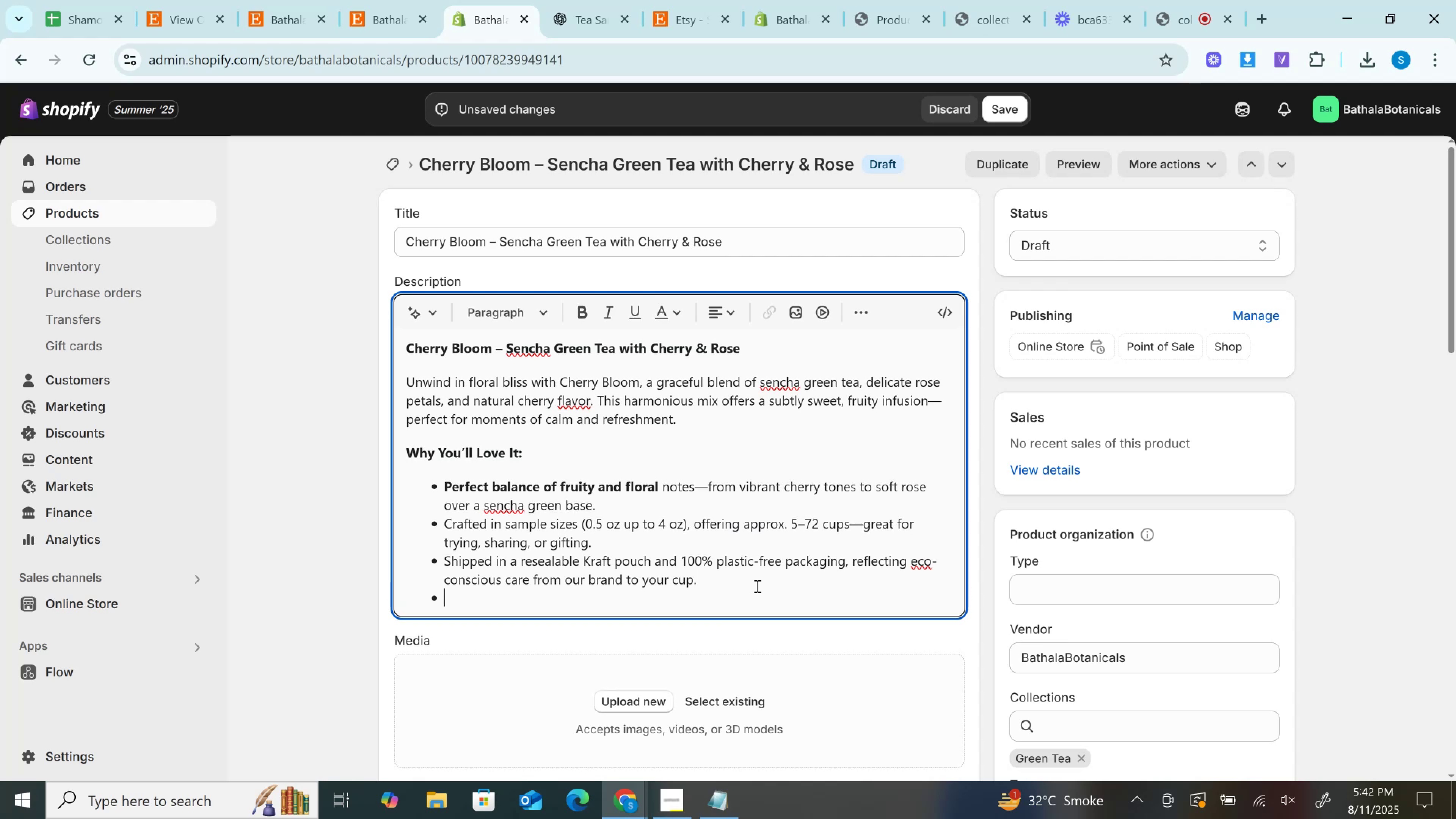 
key(Enter)
 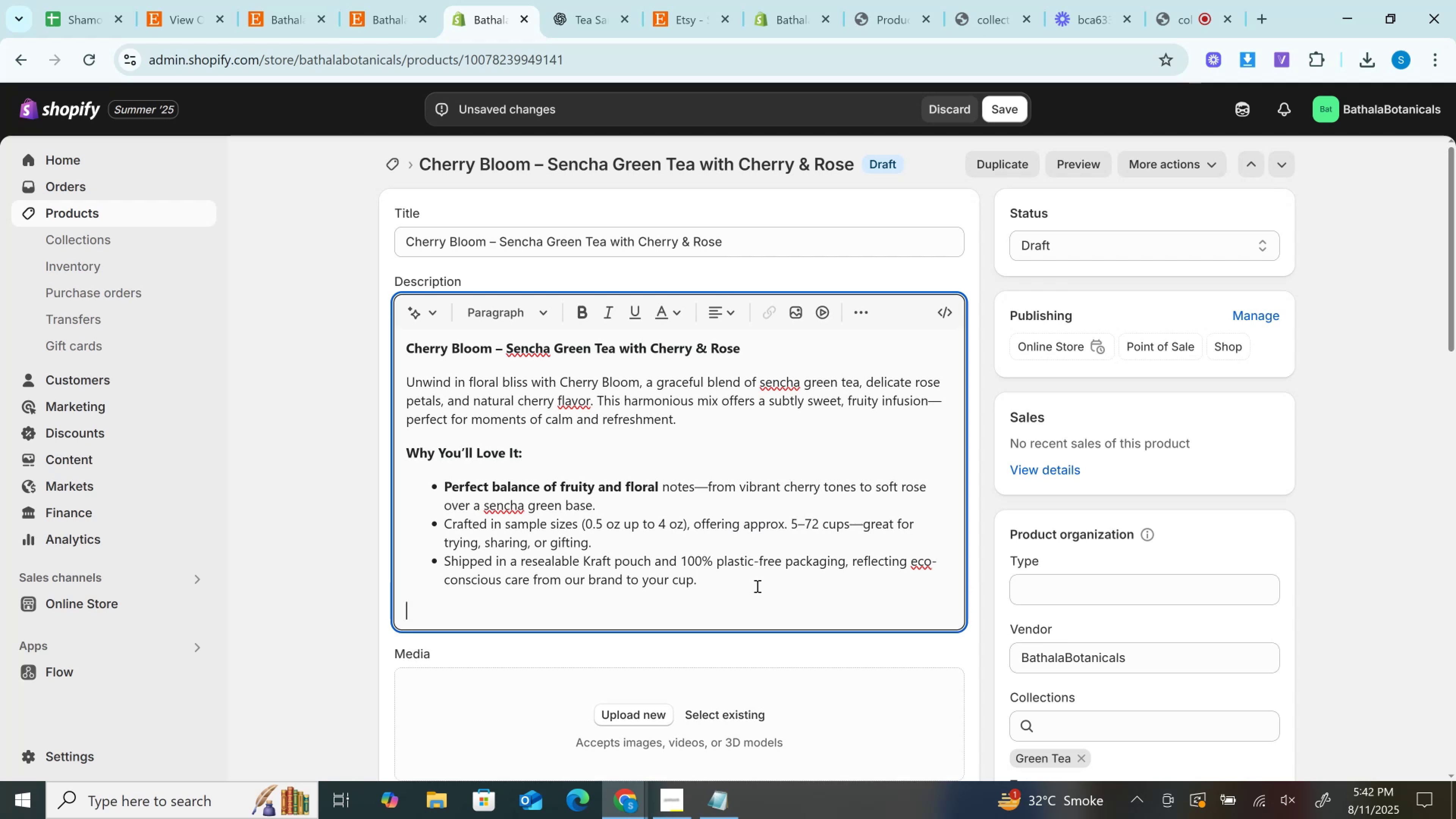 
key(Control+V)
 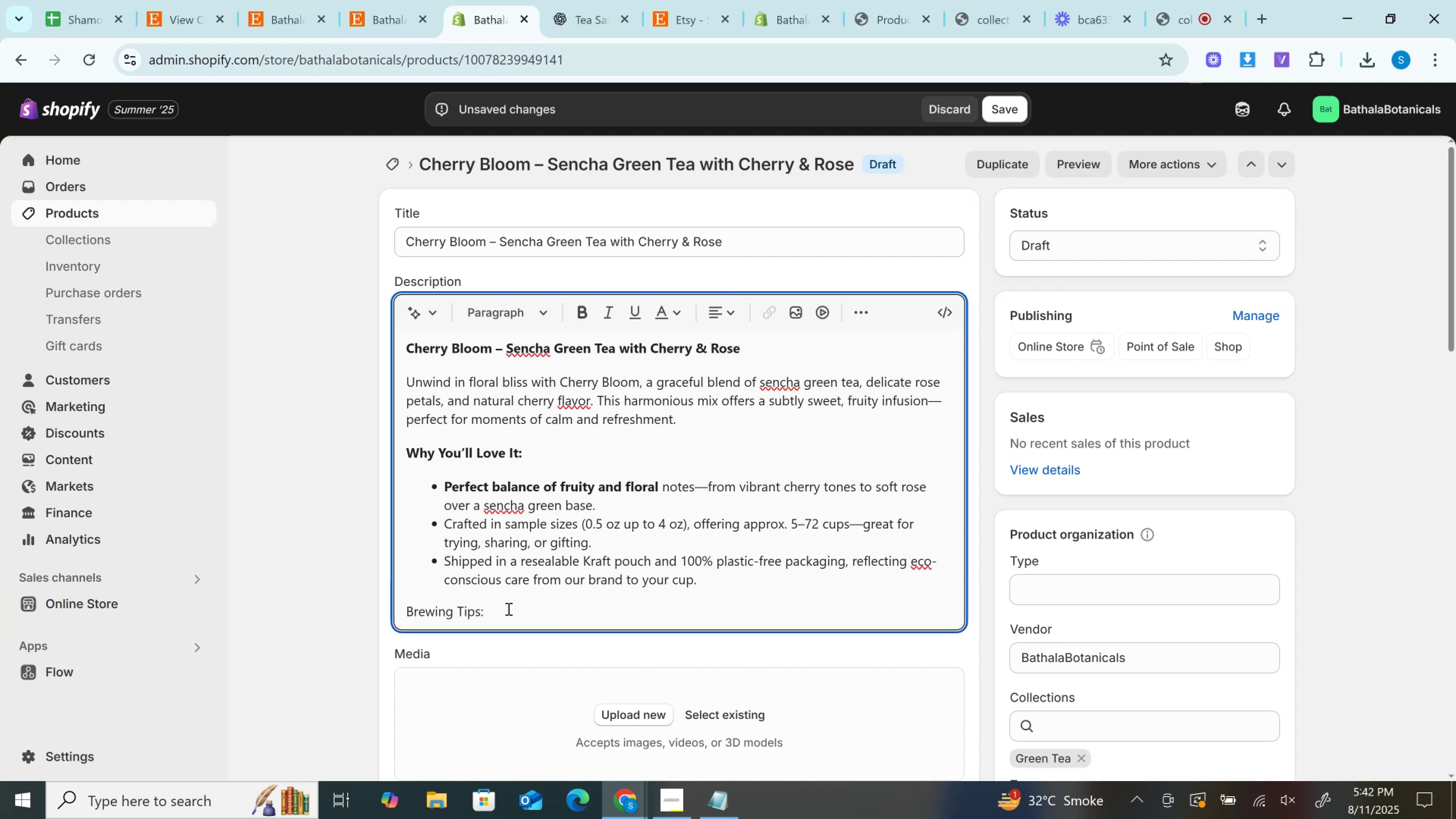 
key(Control+B)
 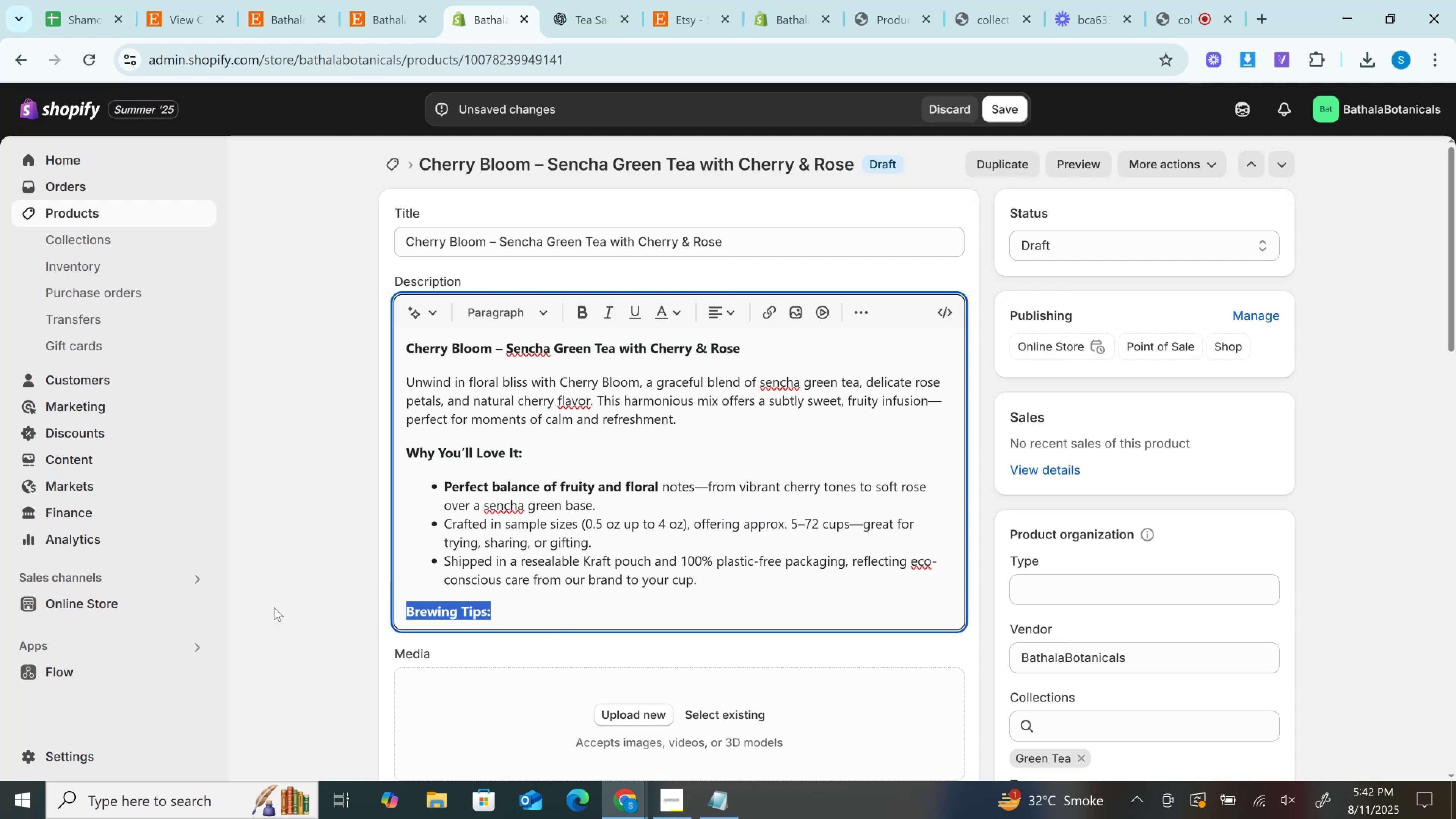 
key(ArrowRight)
 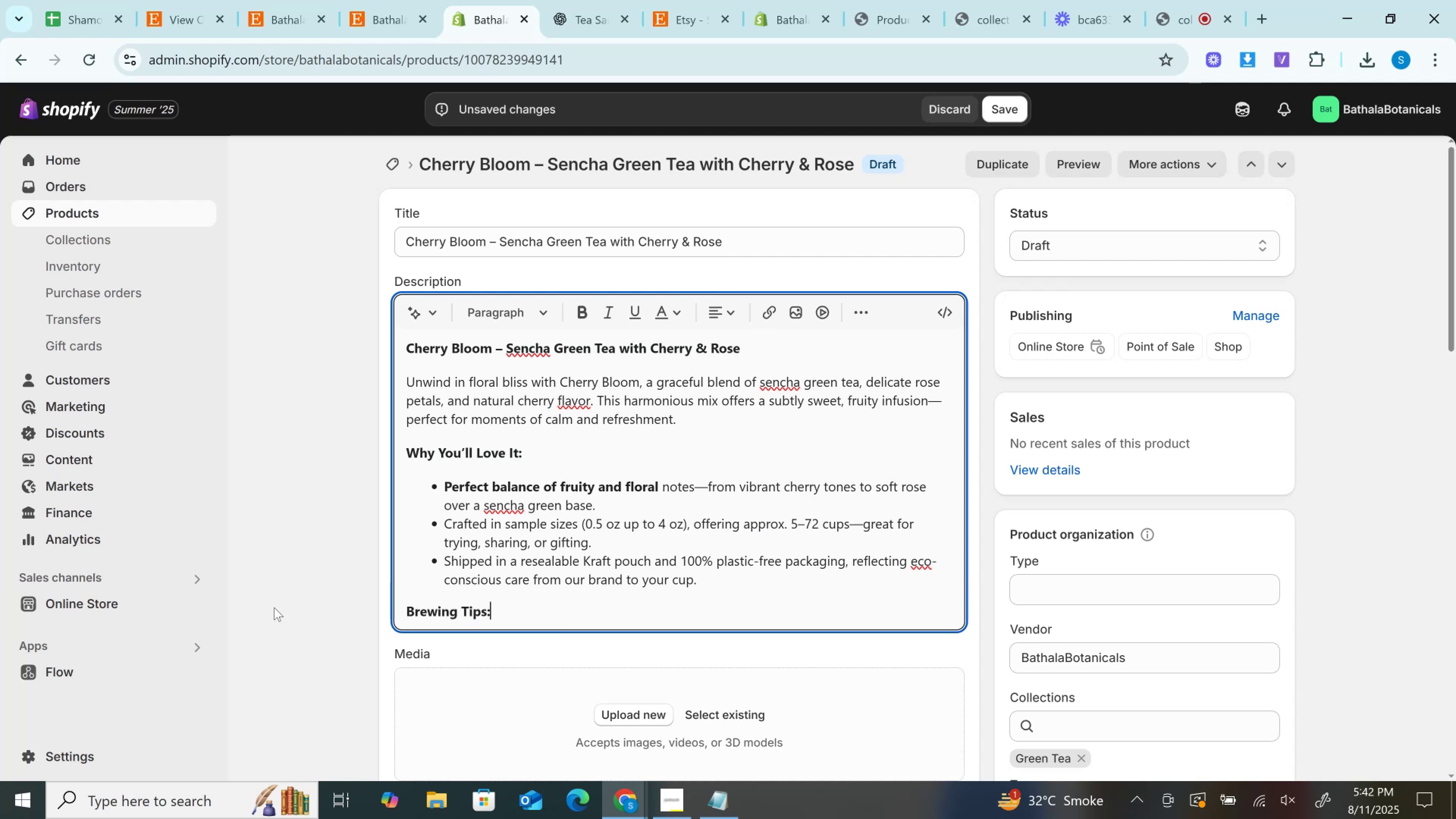 
key(Enter)
 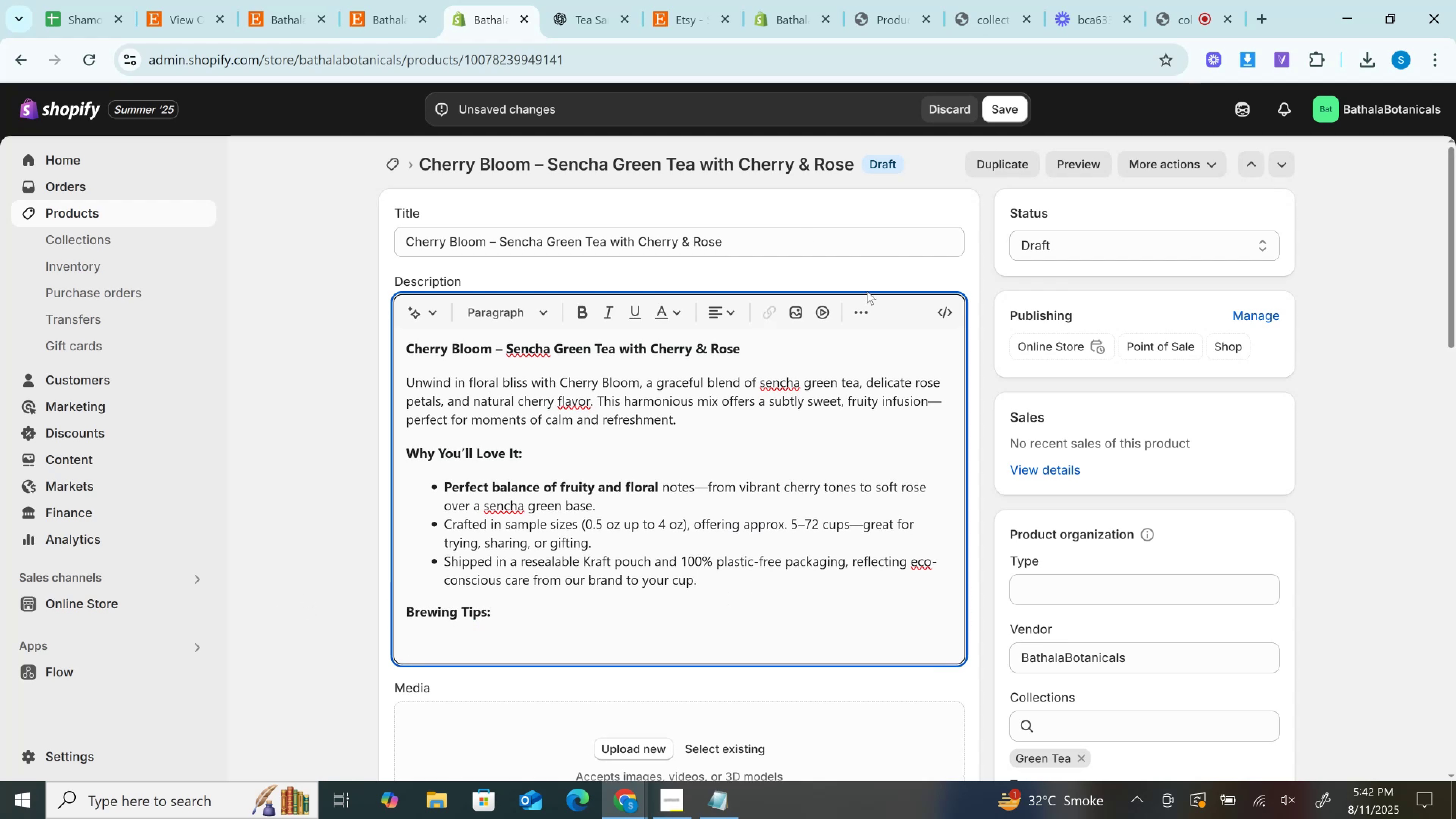 
left_click([865, 303])
 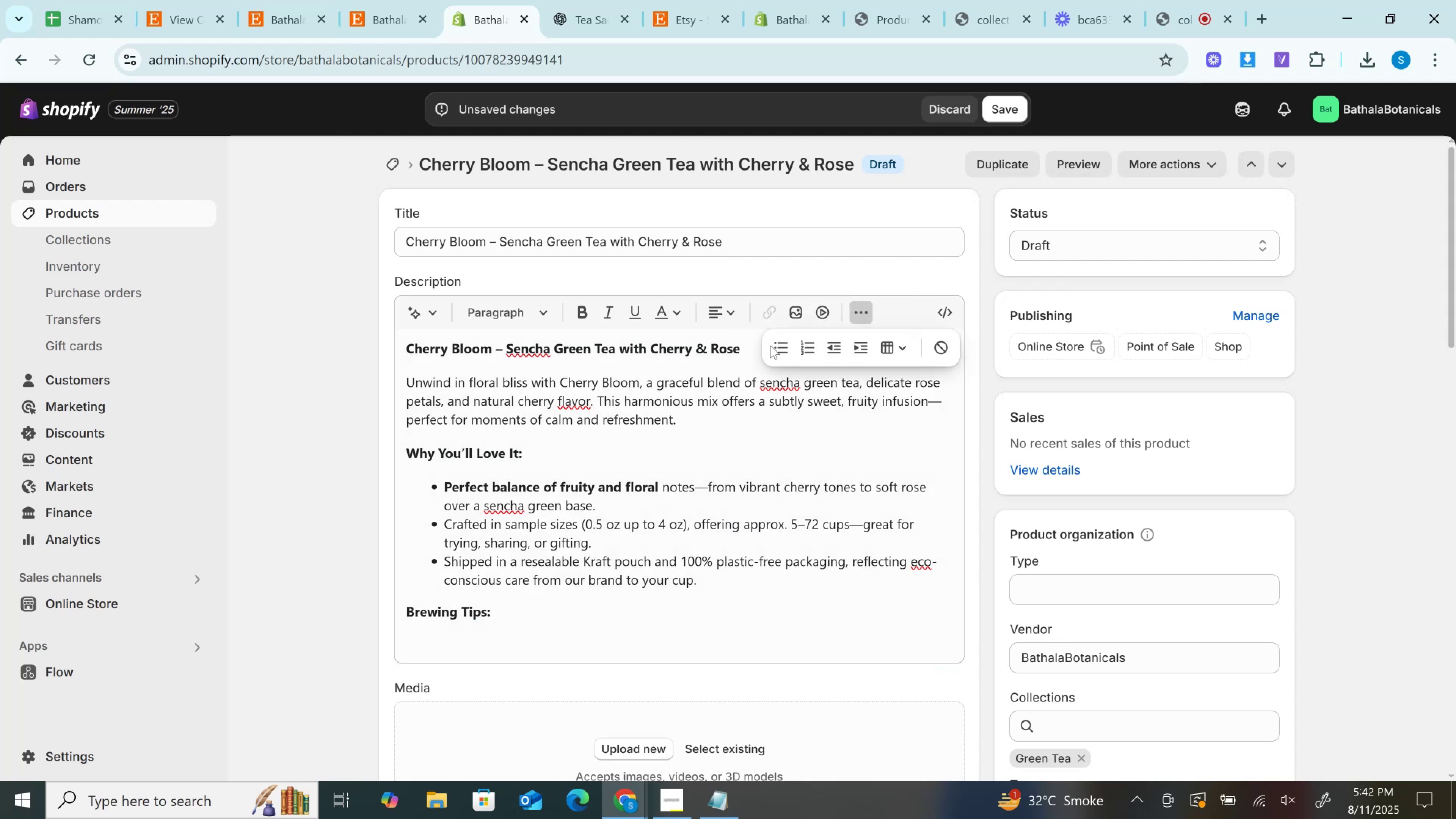 
double_click([781, 348])
 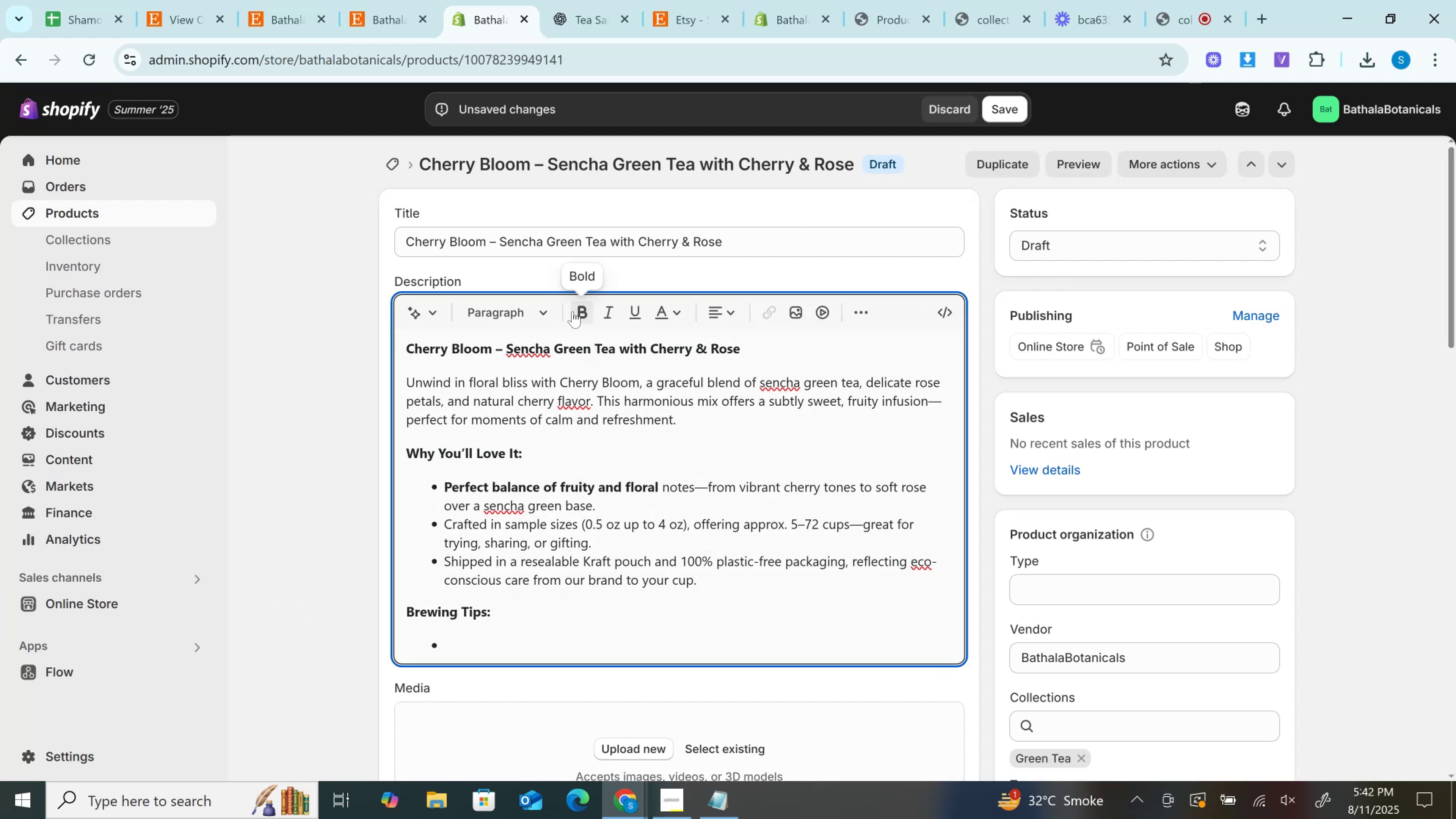 
left_click([573, 311])
 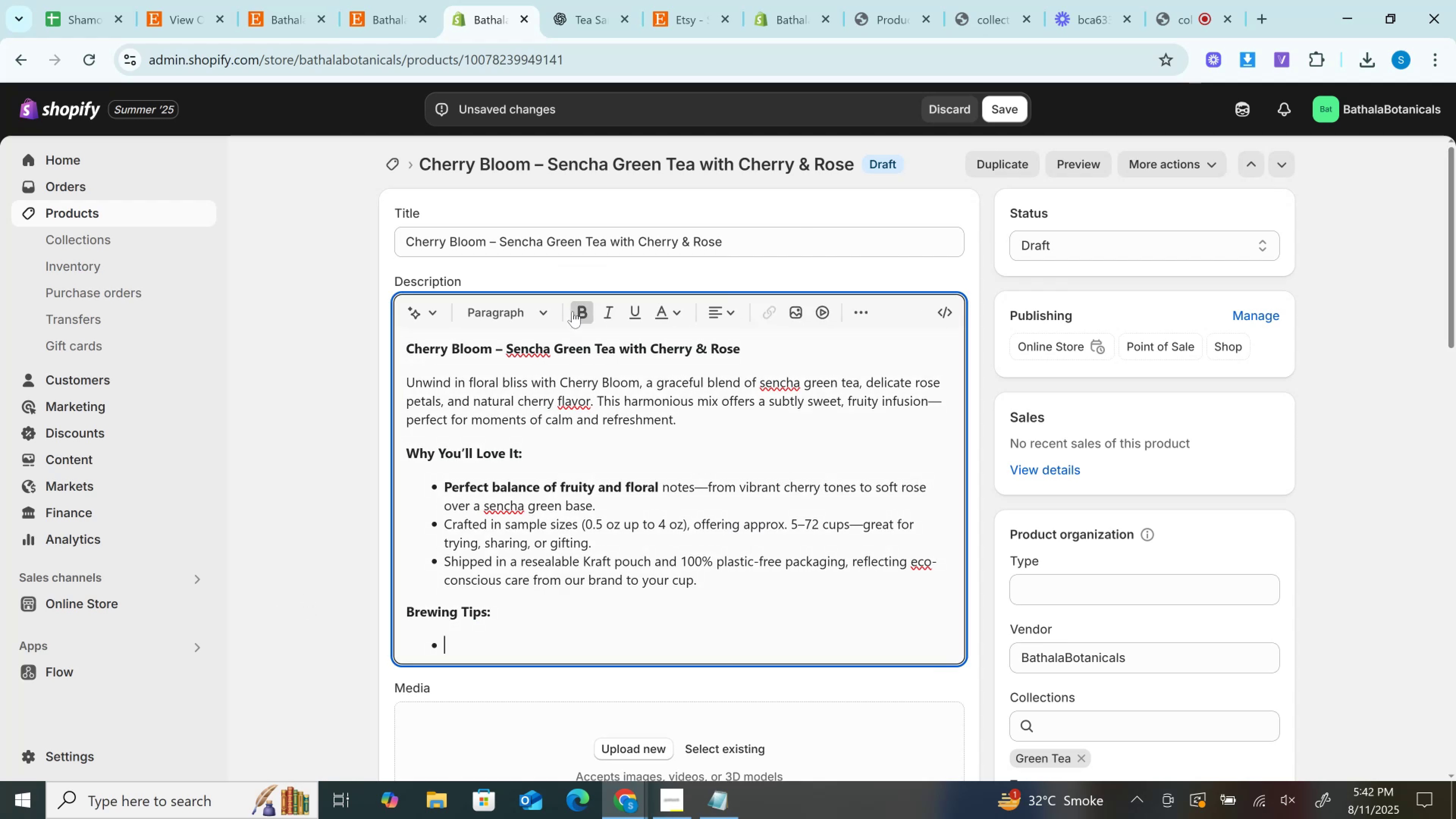 
left_click([573, 311])
 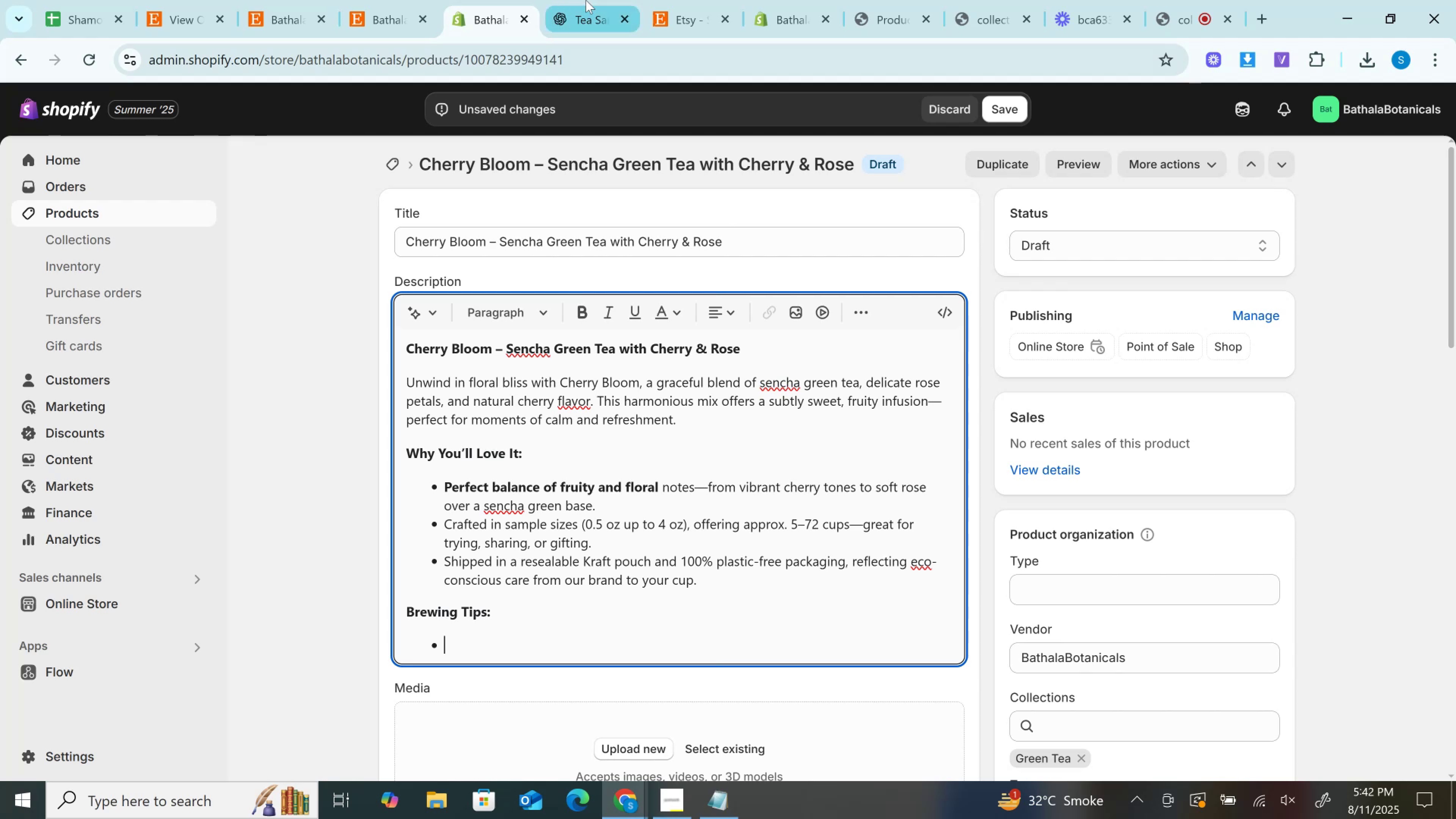 
left_click([586, 0])
 